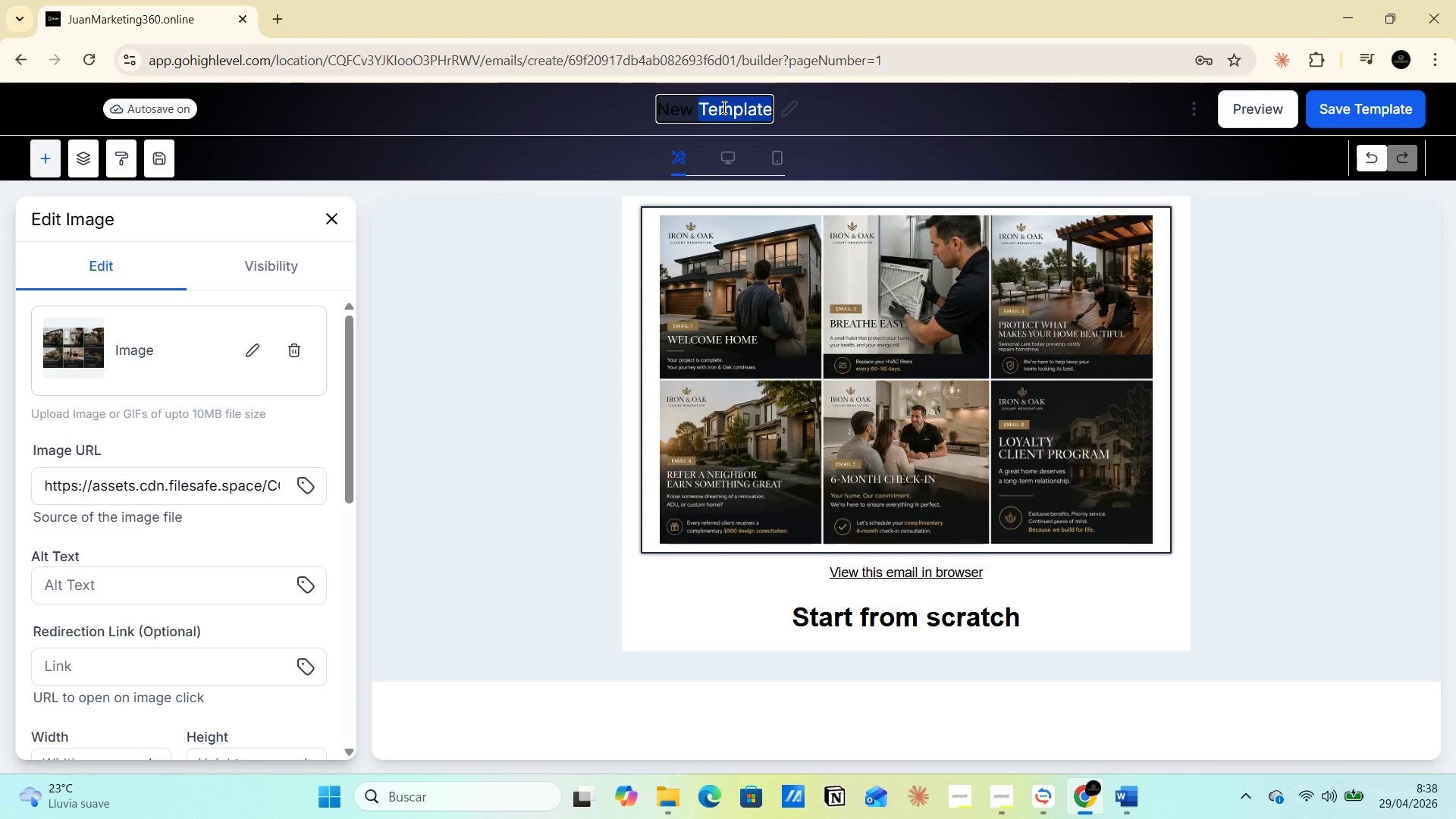 
triple_click([723, 107])
 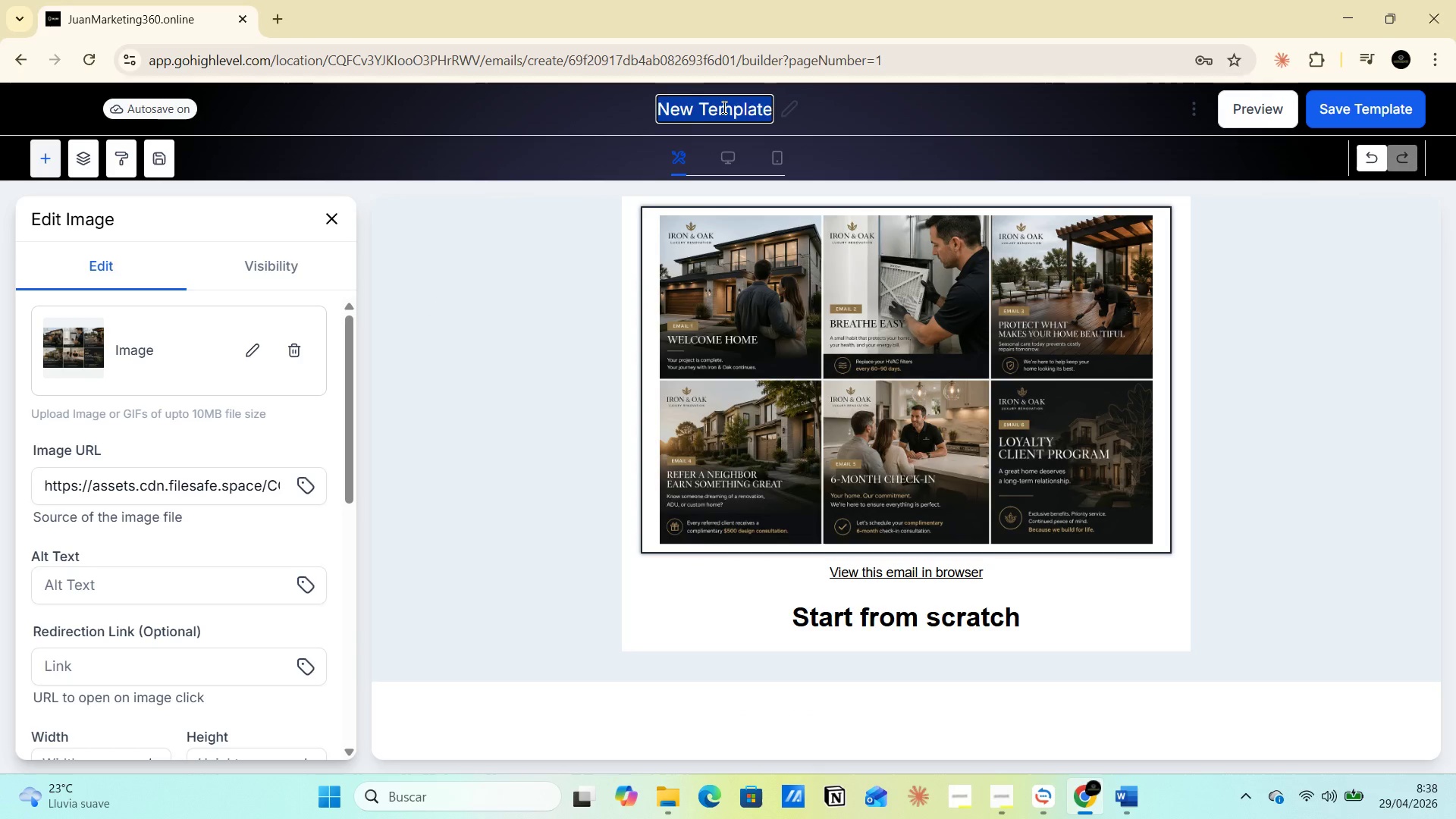 
key(2)
 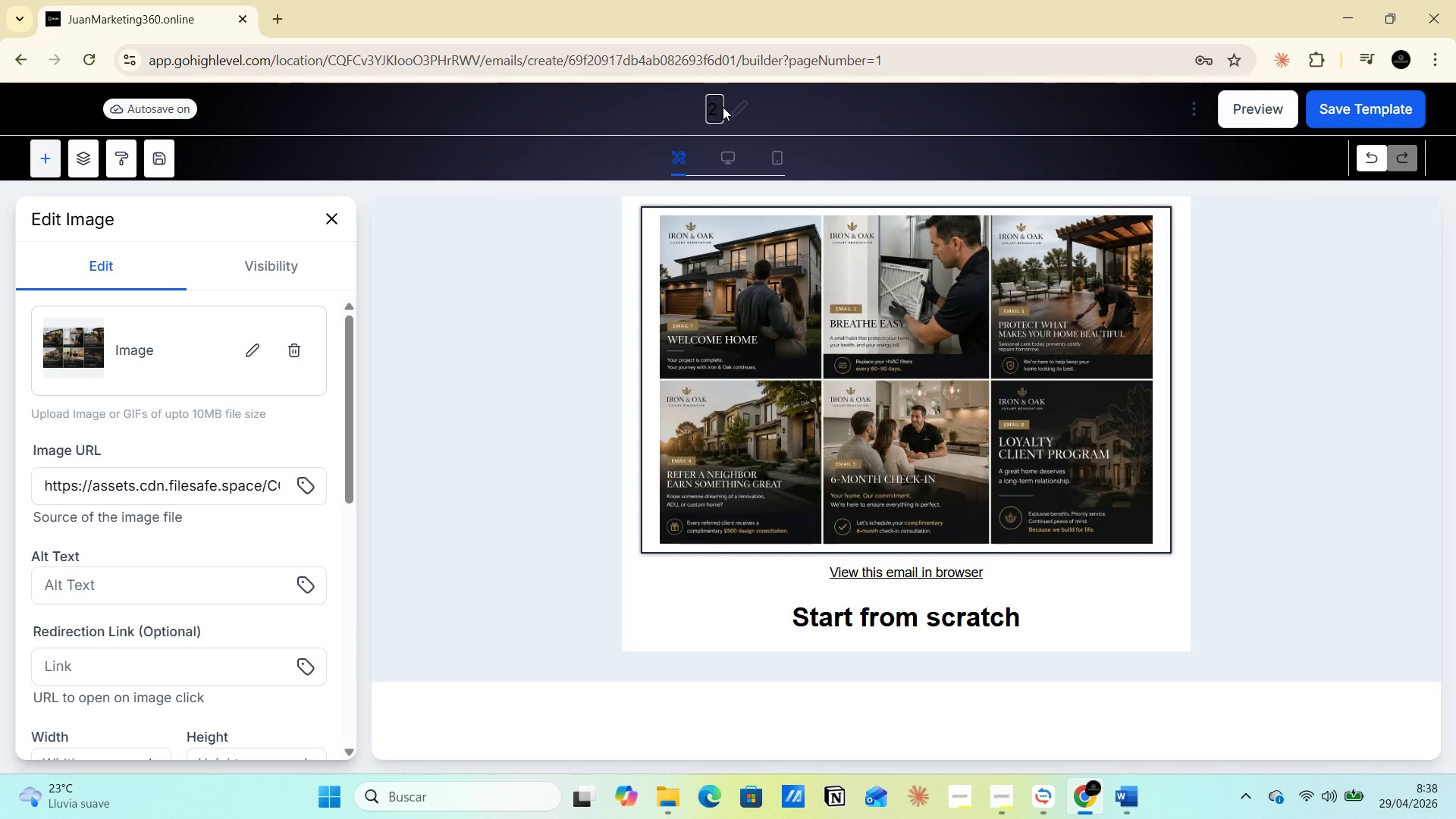 
key(Period)
 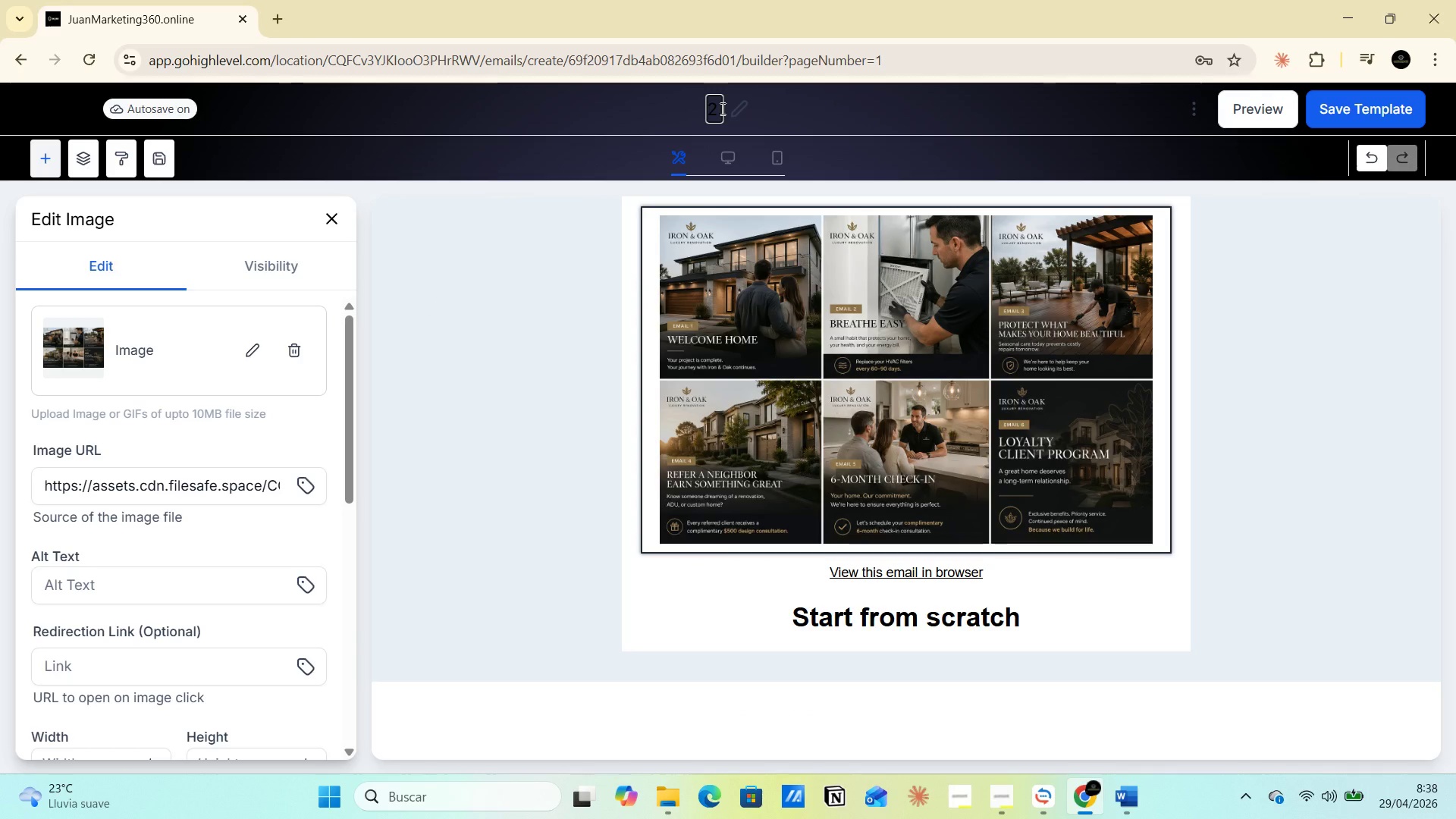 
key(1)
 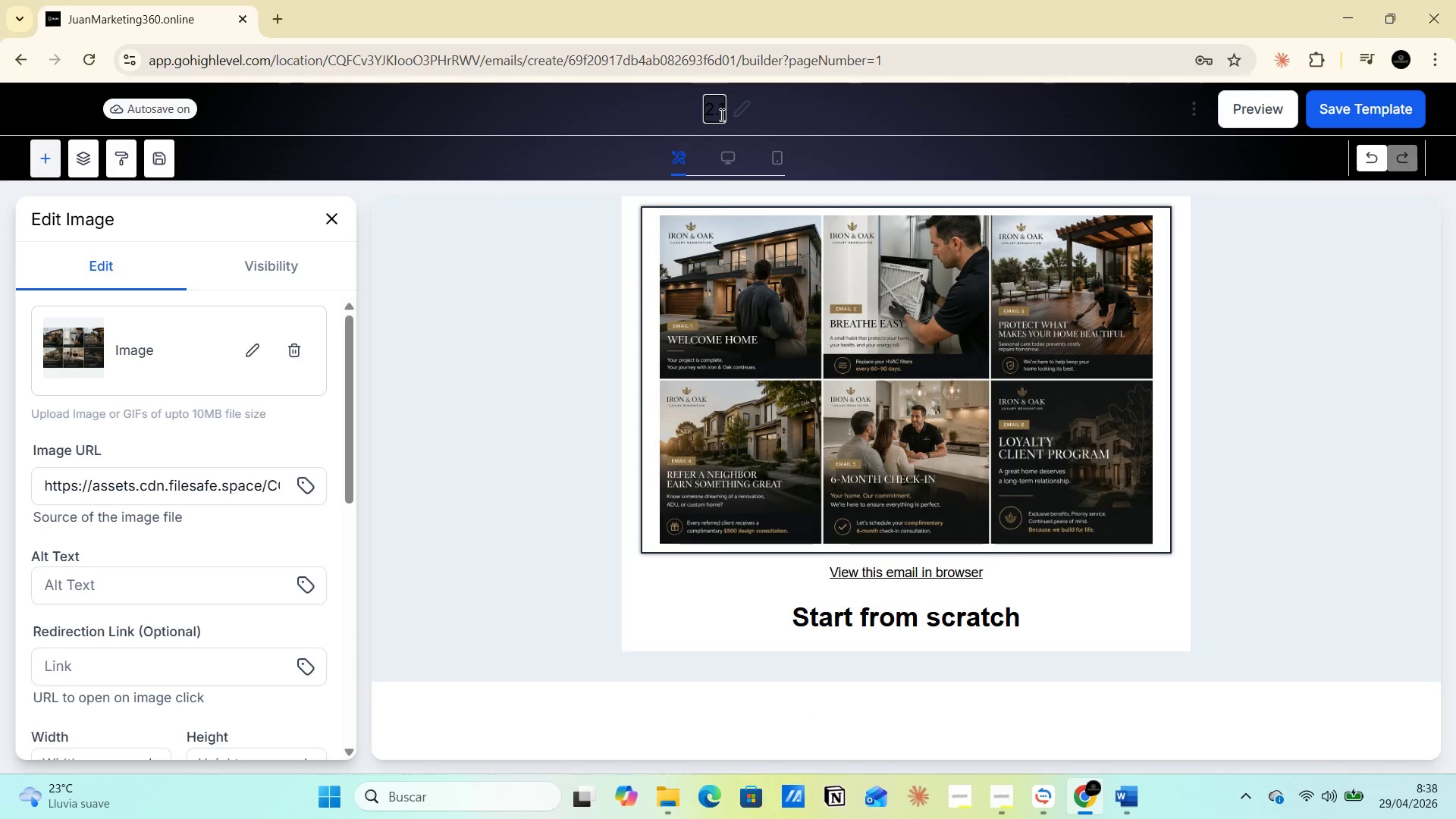 
key(Space)
 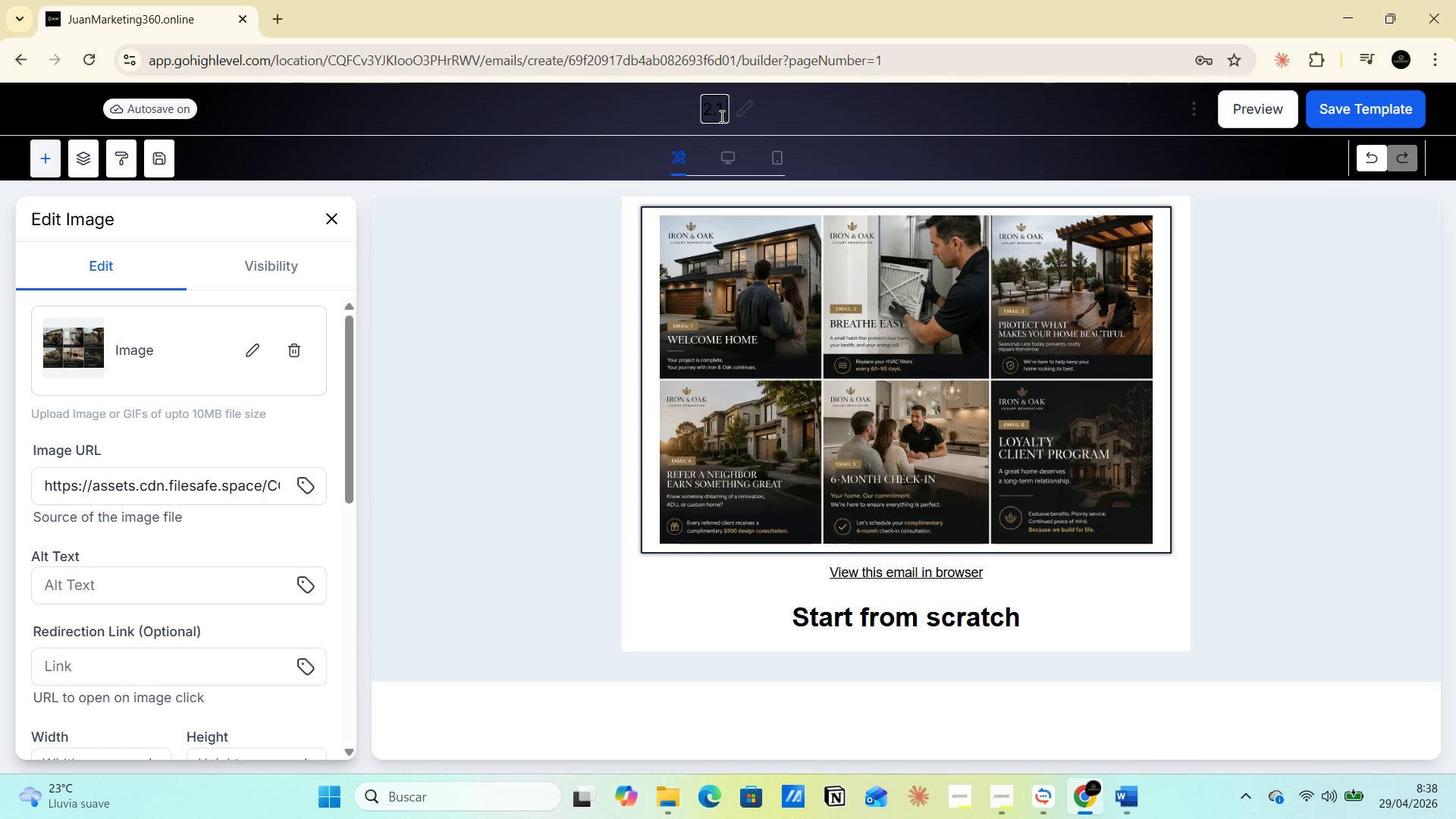 
key(Control+V)
 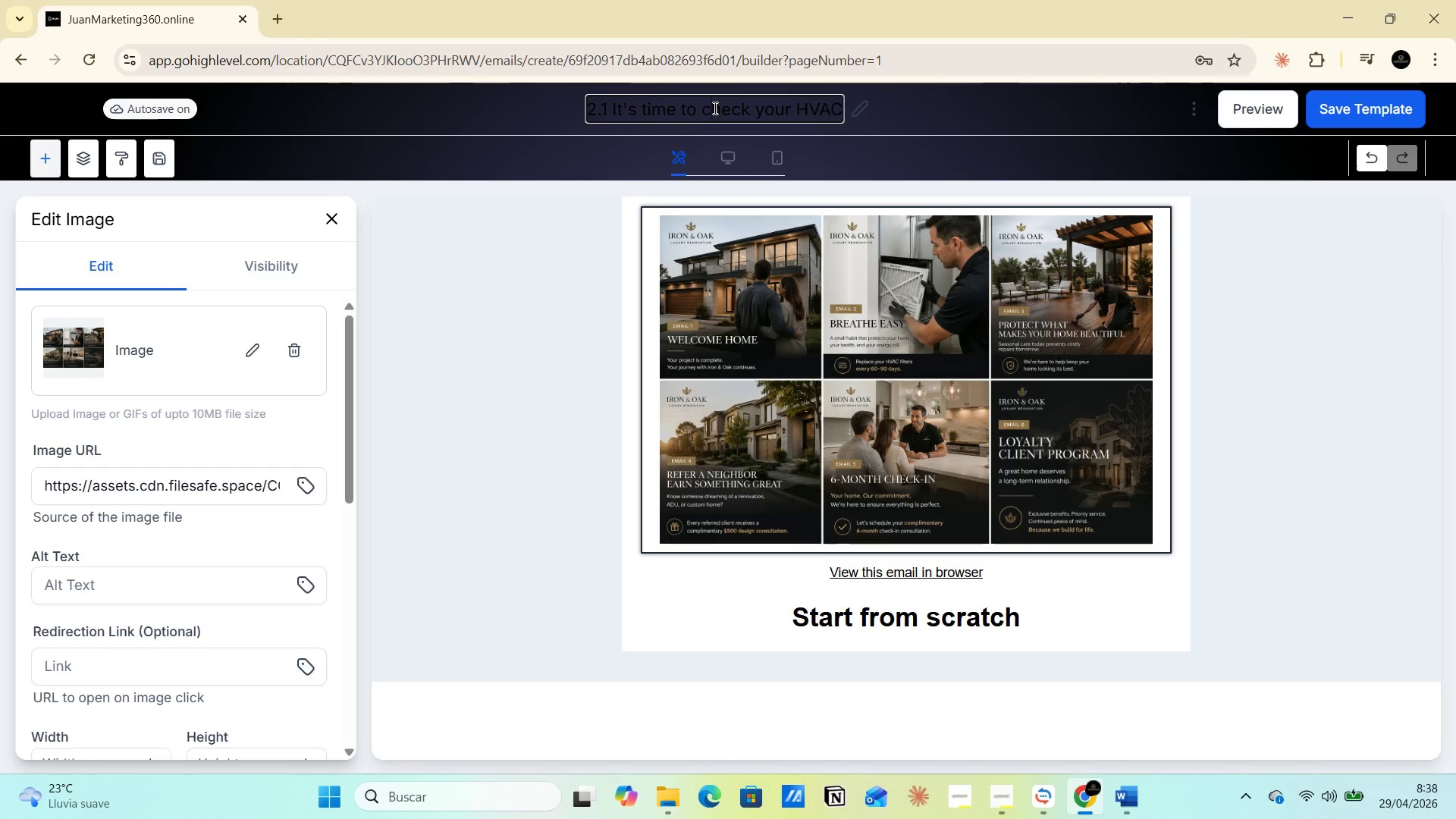 
double_click([714, 108])
 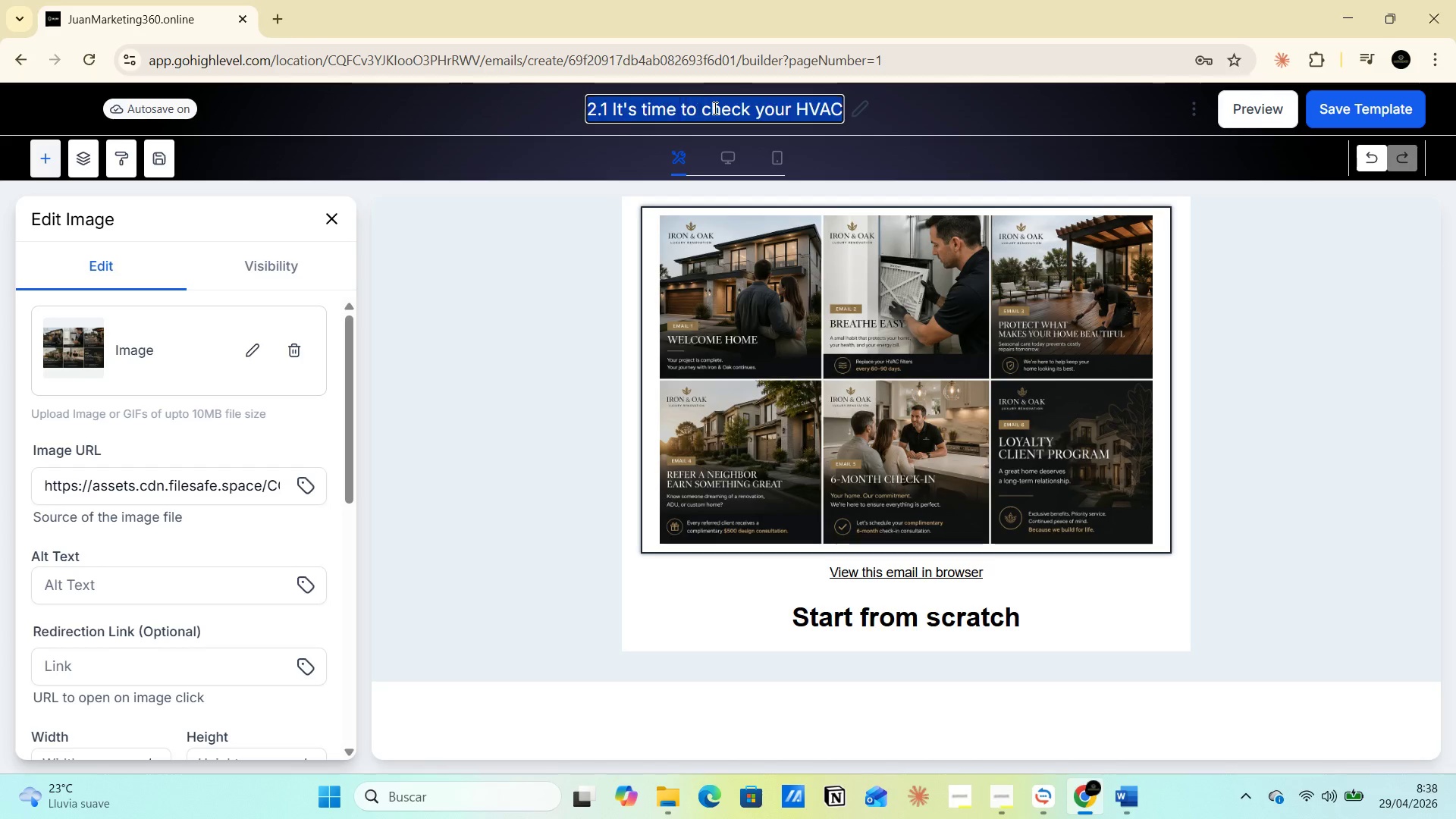 
triple_click([714, 108])
 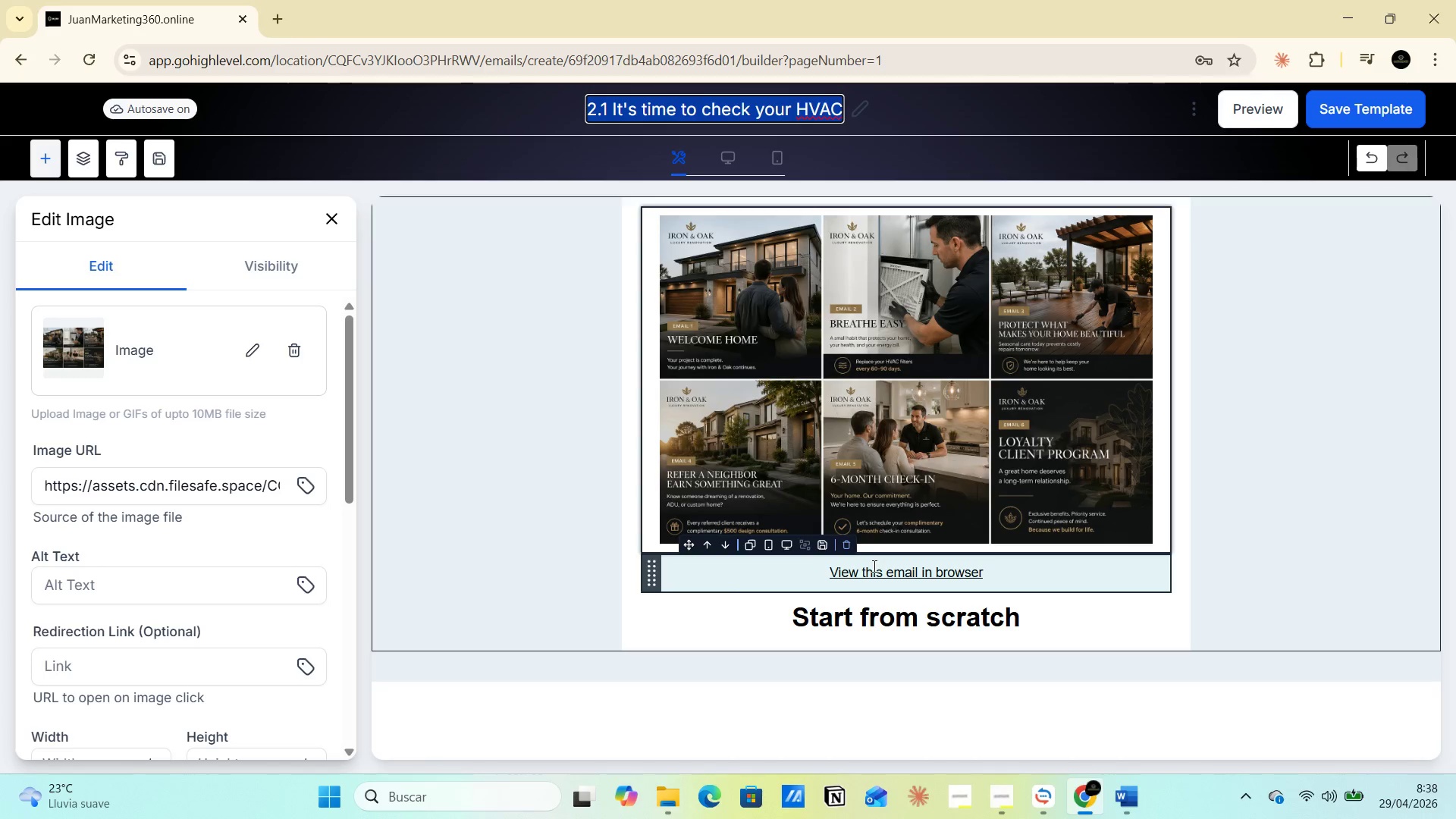 
double_click([889, 611])
 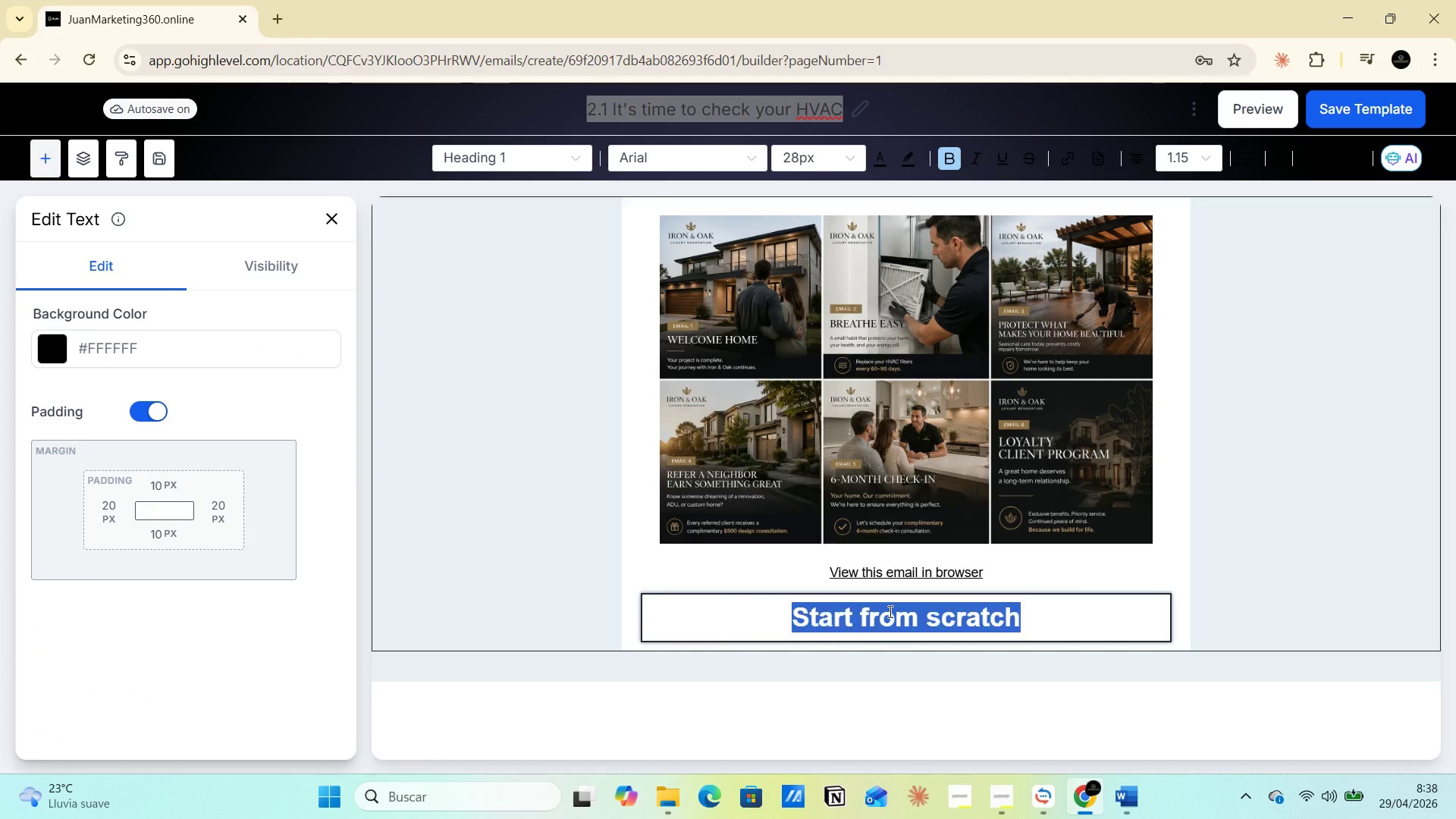 
triple_click([889, 611])
 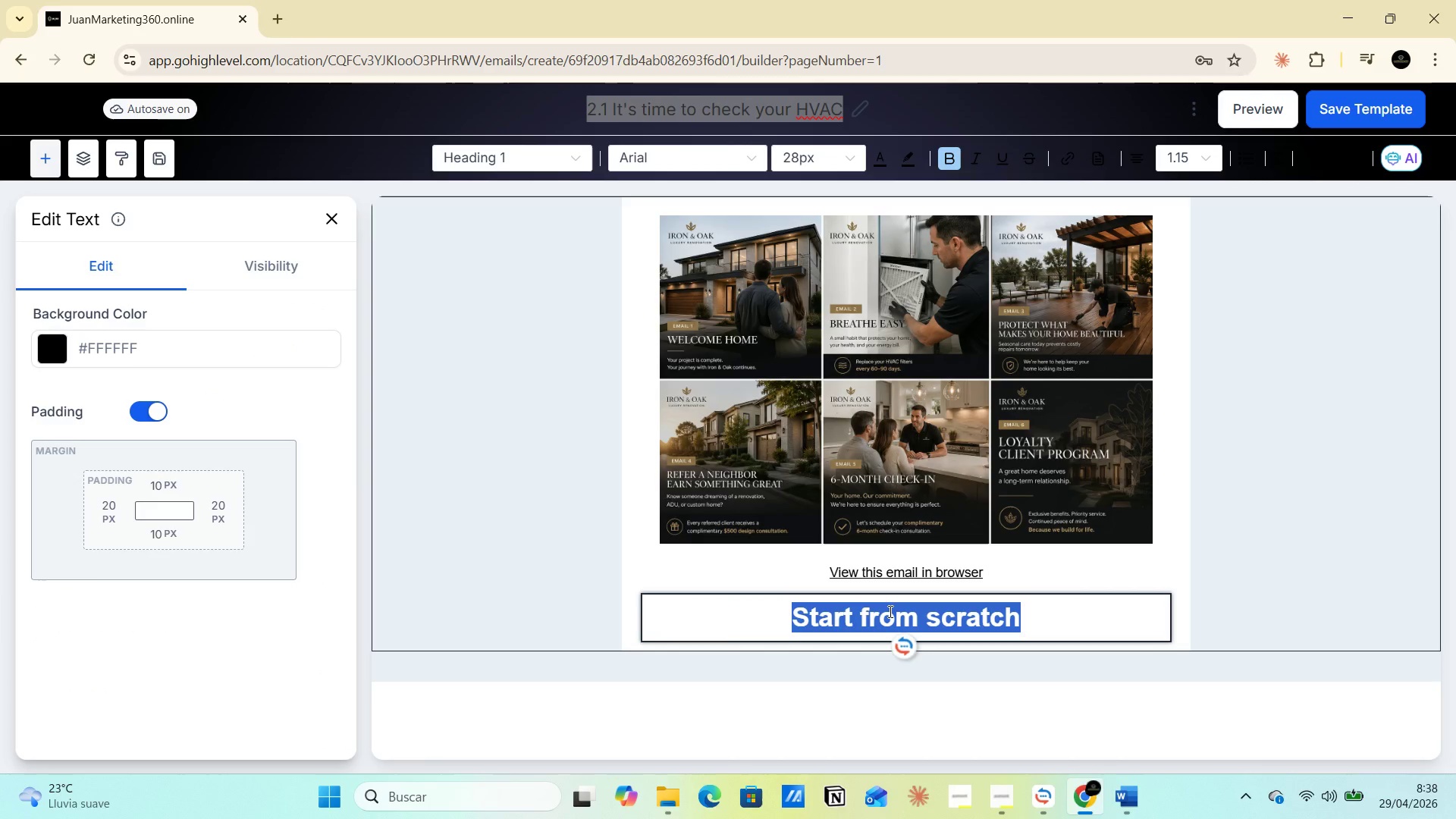 
key(Control+V)
 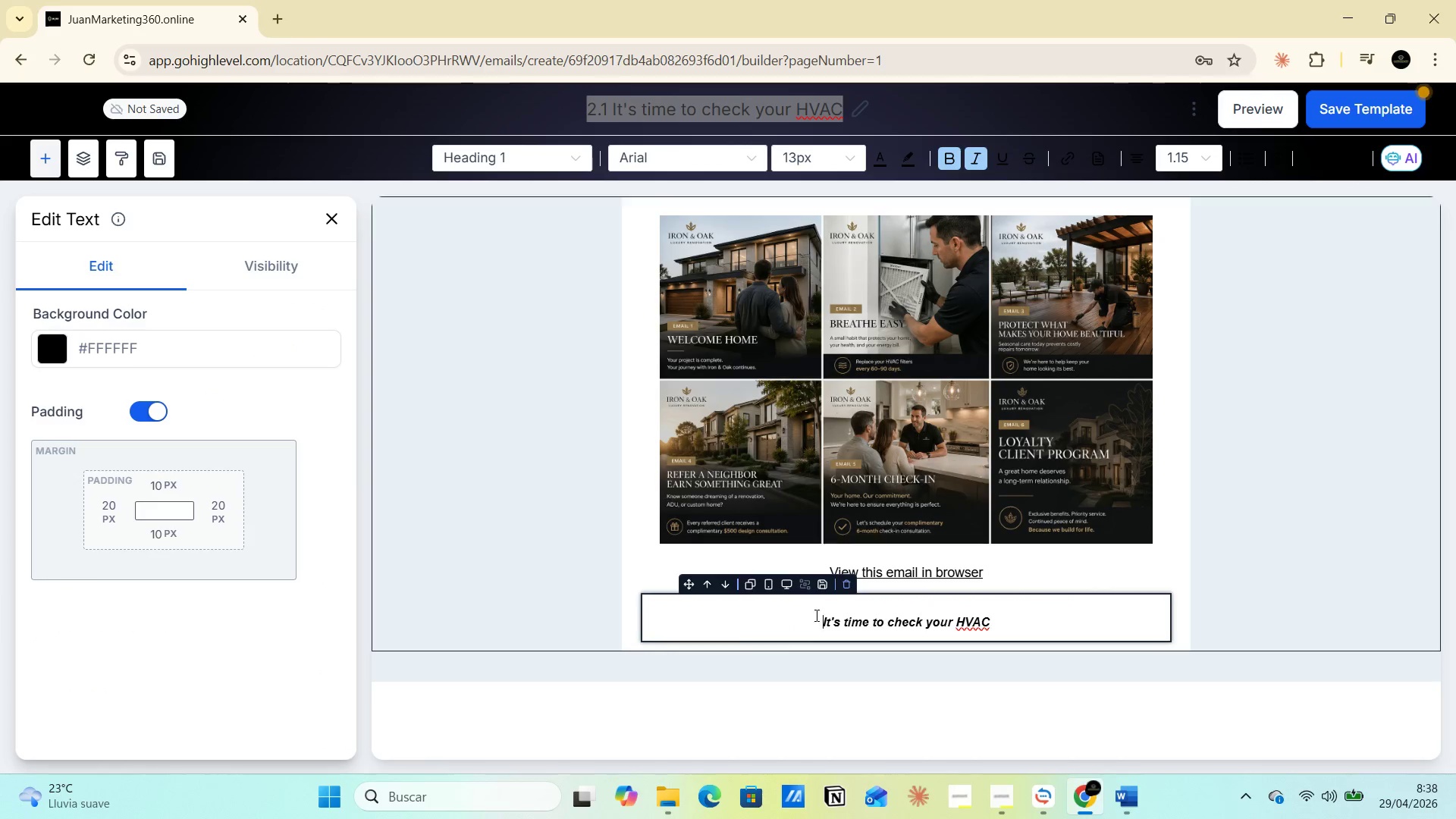 
left_click_drag(start_coordinate=[815, 616], to_coordinate=[1028, 615])
 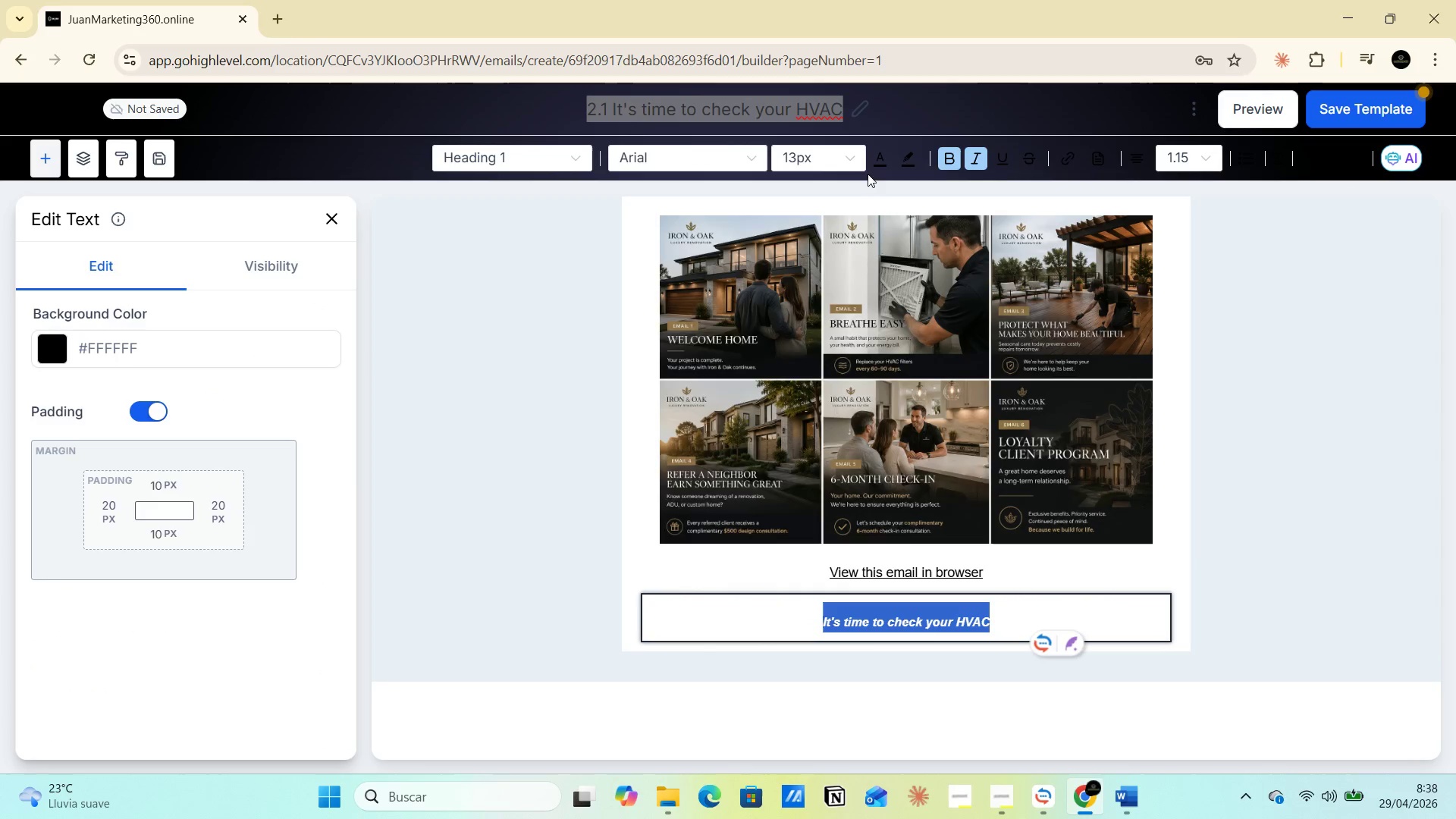 
left_click([852, 151])
 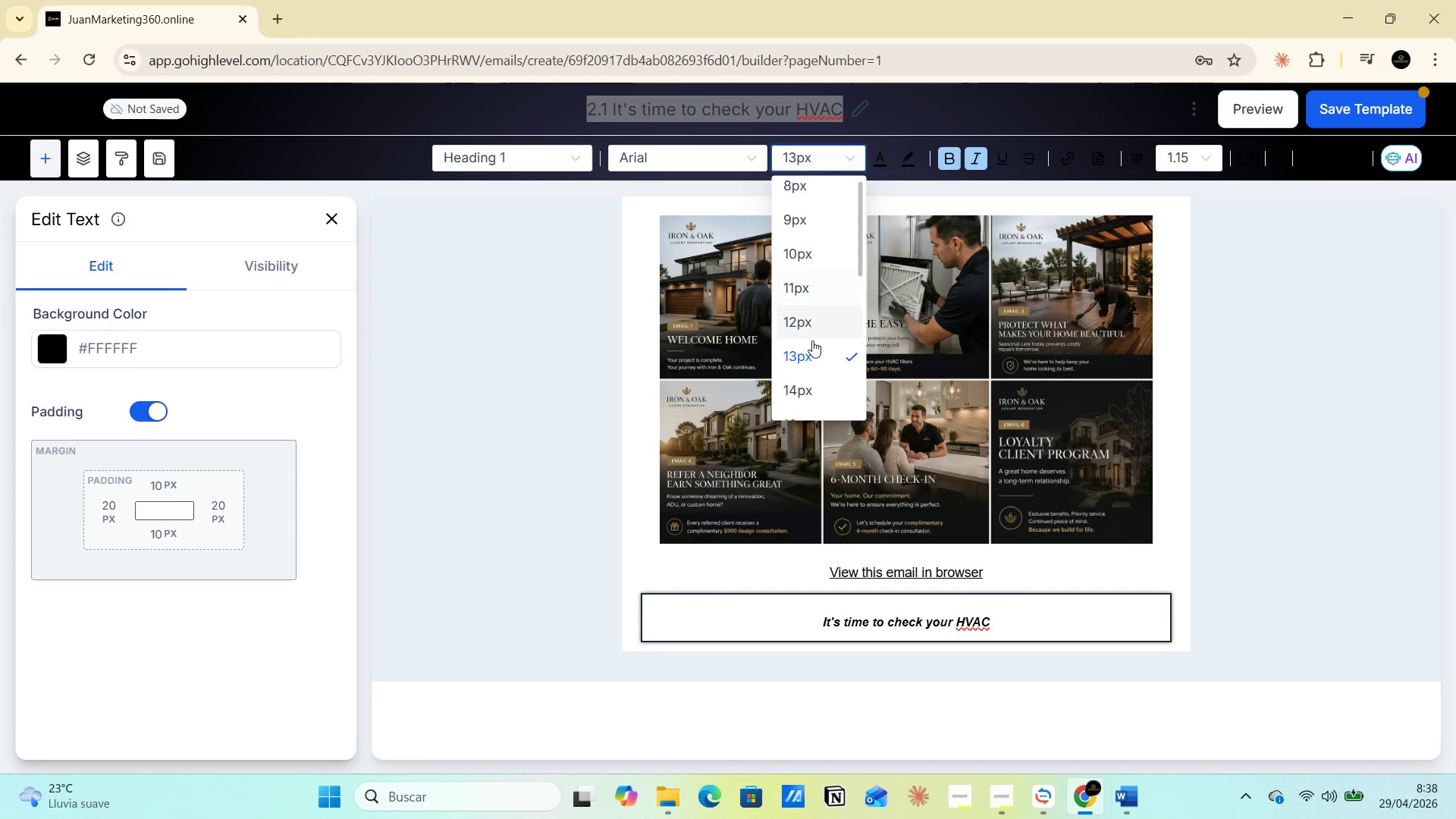 
scroll: coordinate [808, 363], scroll_direction: down, amount: 4.0
 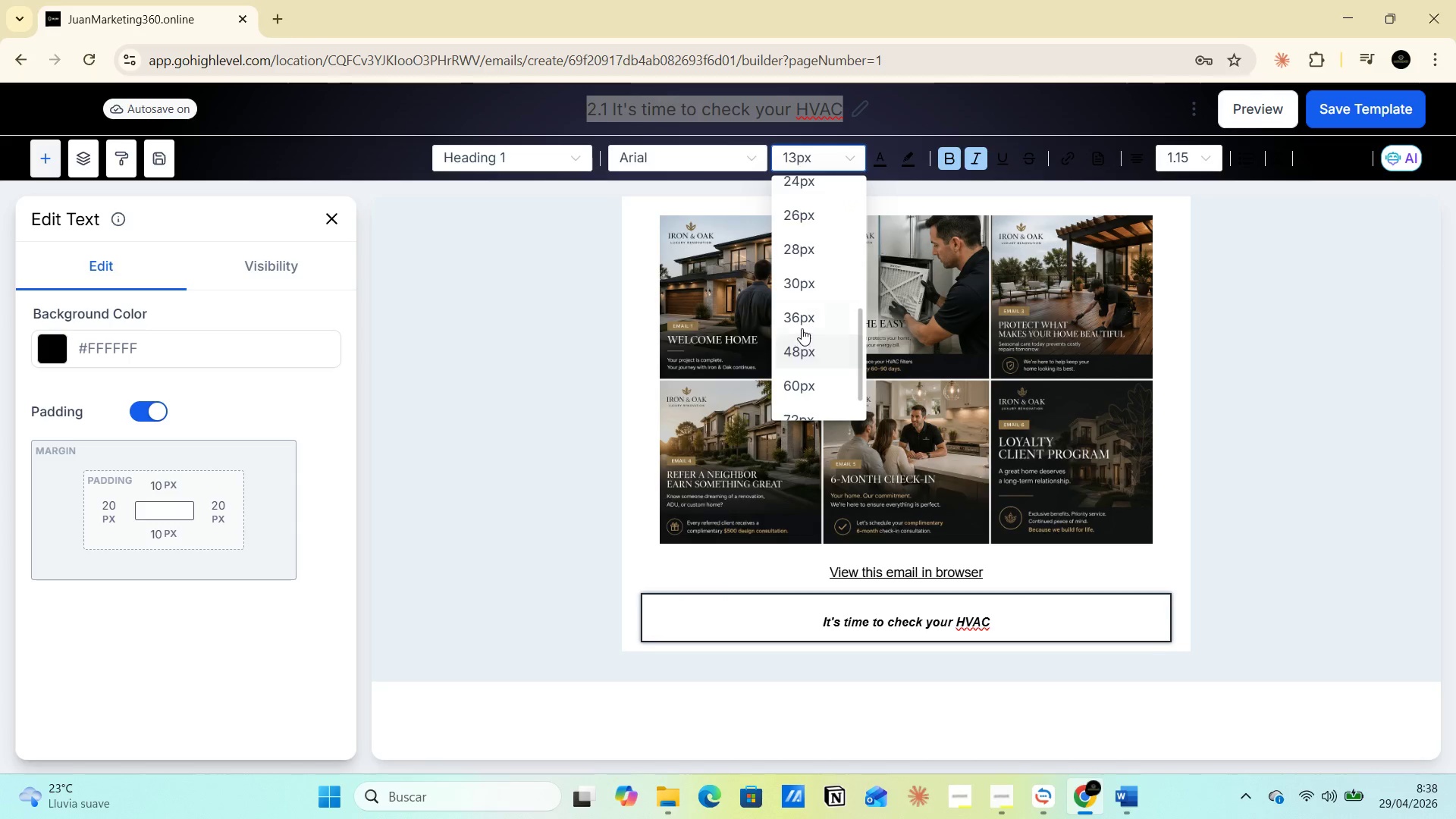 
left_click([800, 322])
 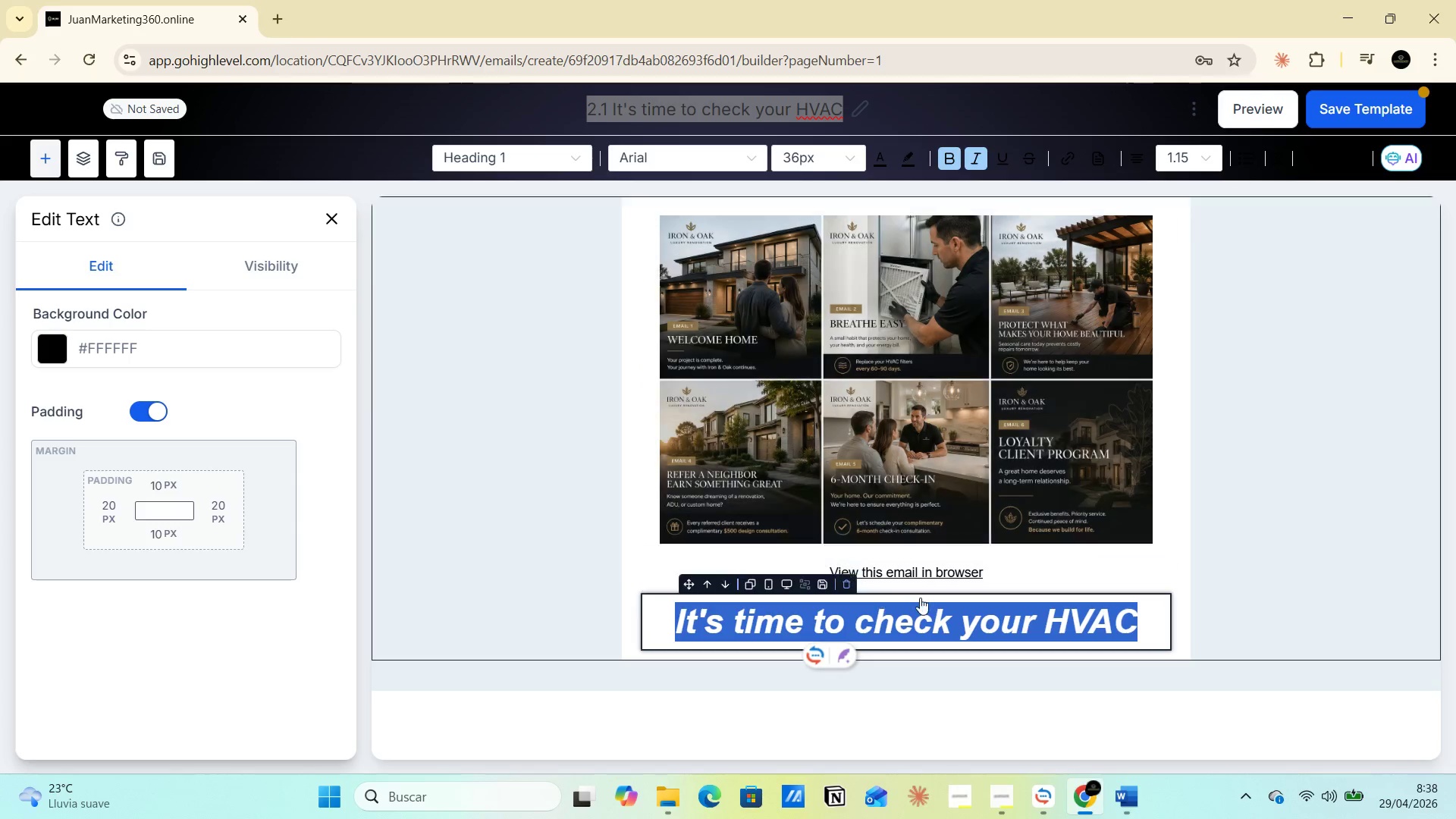 
mouse_move([1019, 565])
 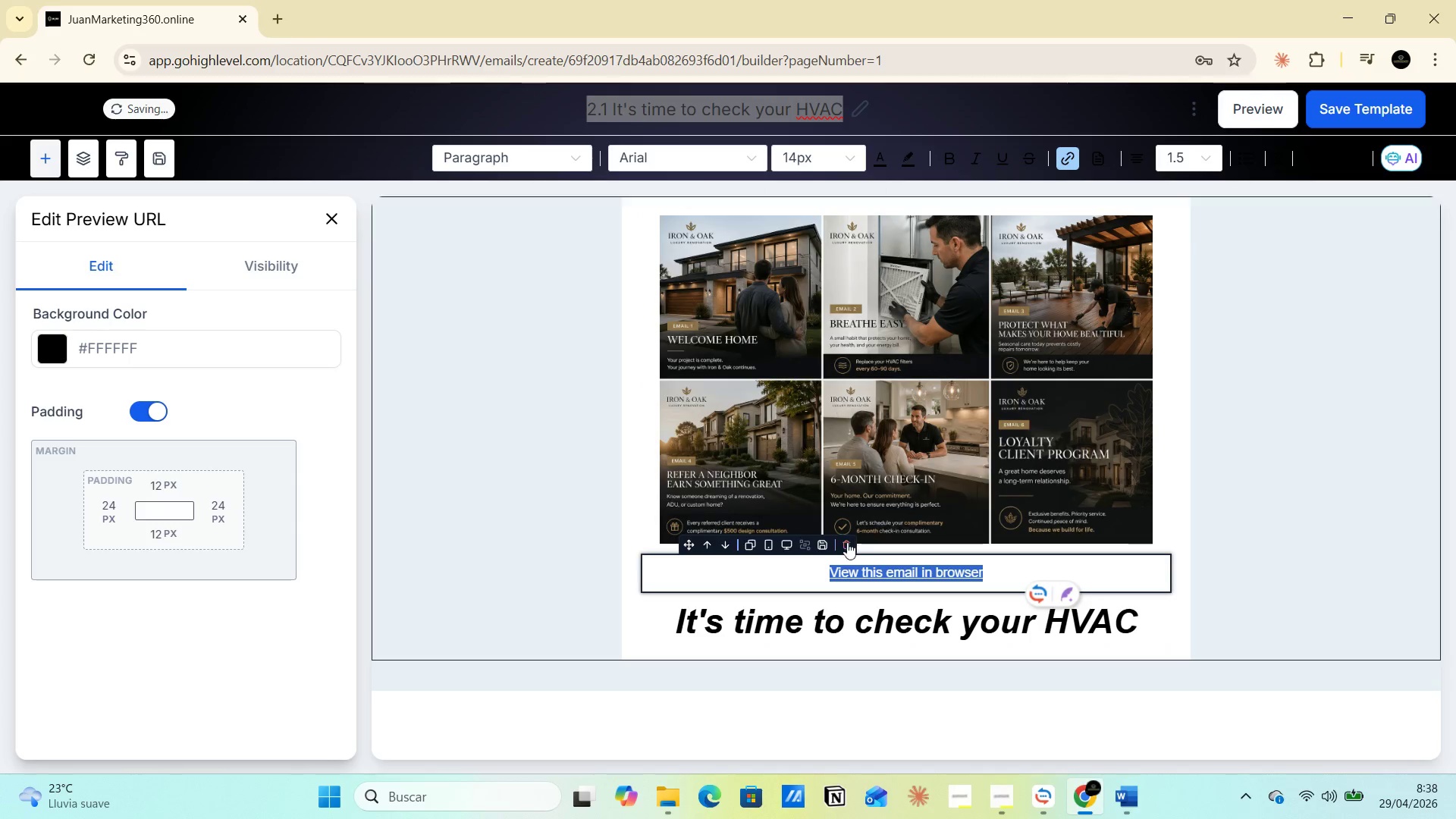 
left_click([846, 545])
 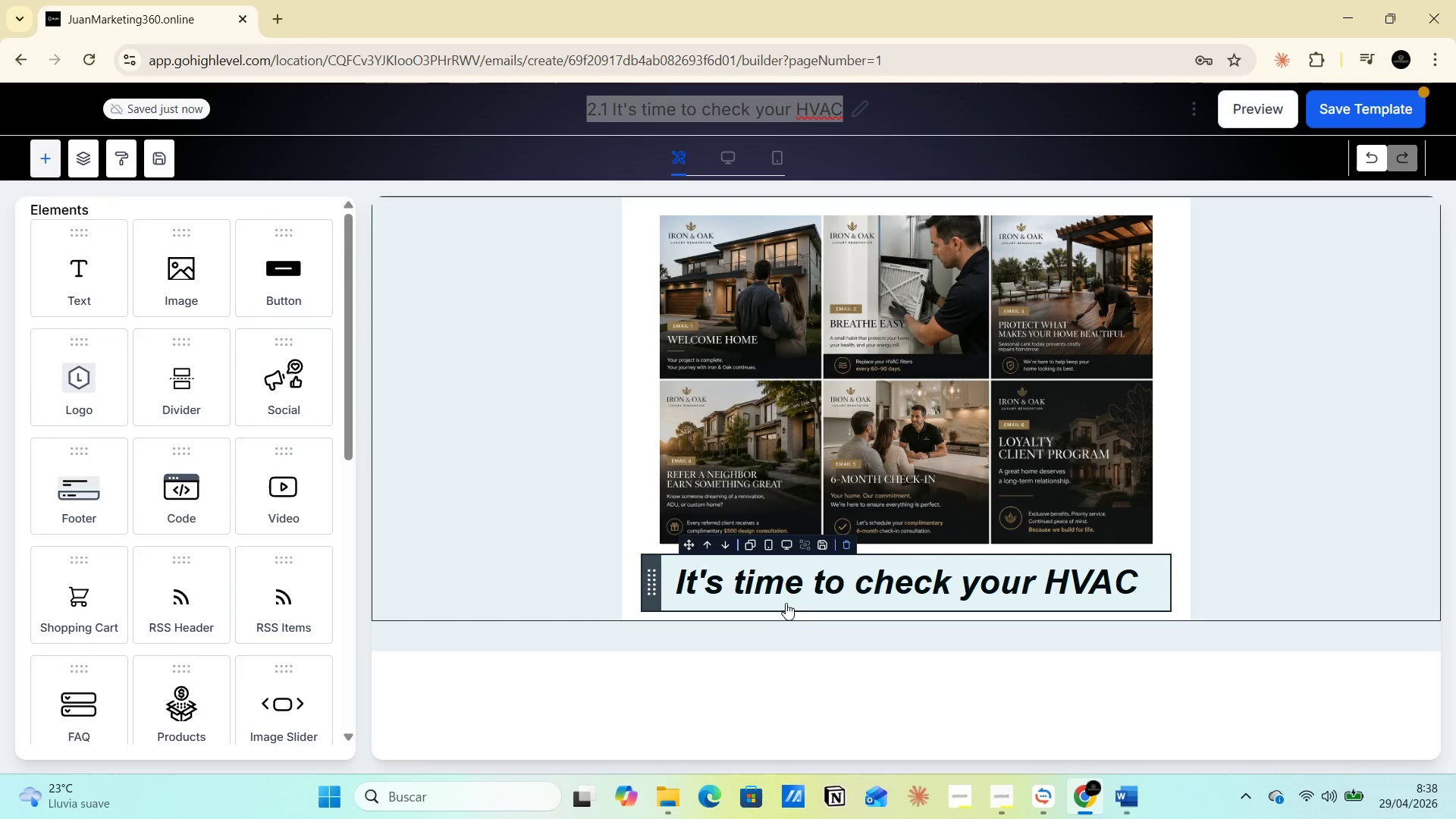 
left_click([820, 597])
 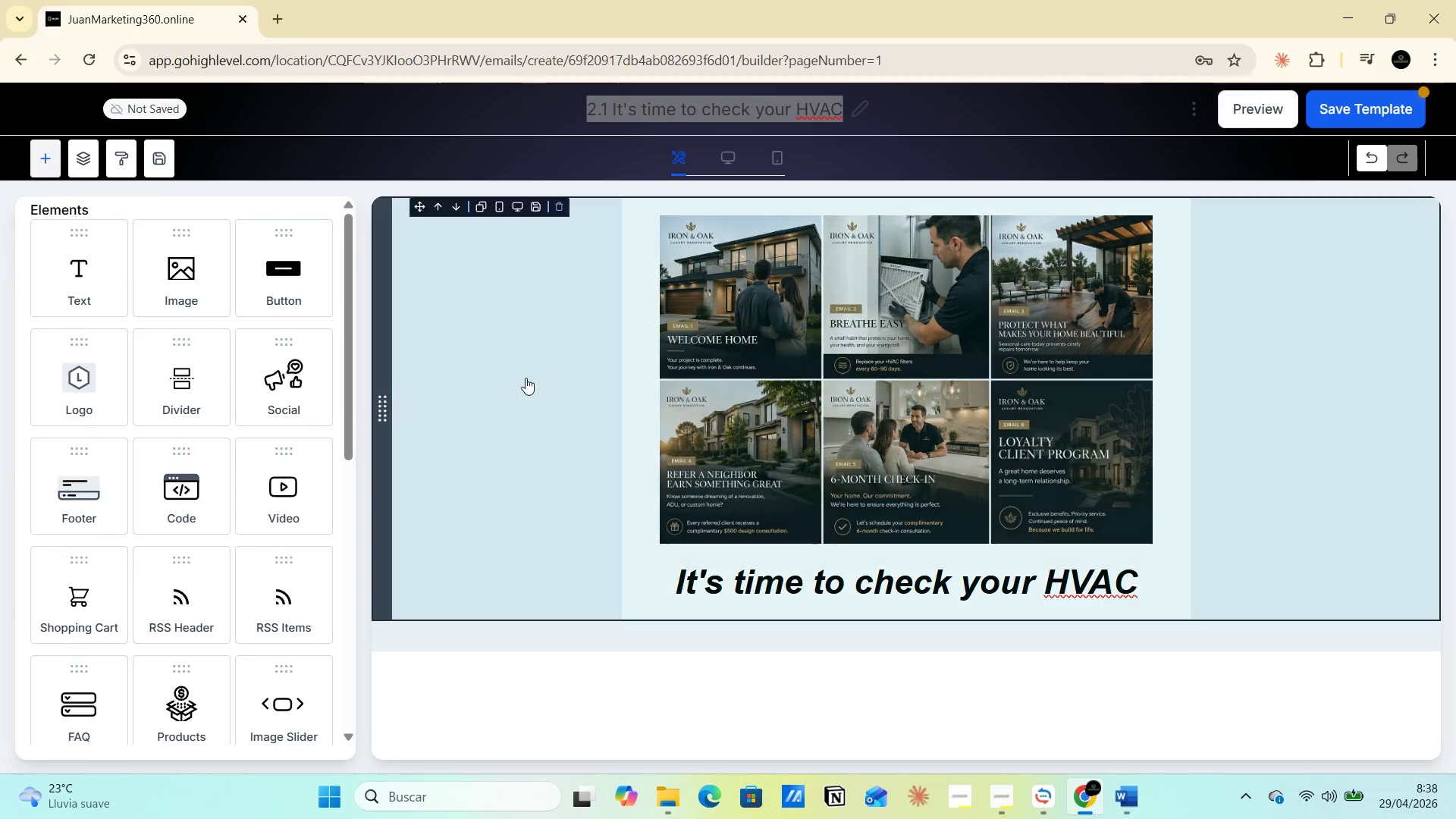 
left_click([830, 582])
 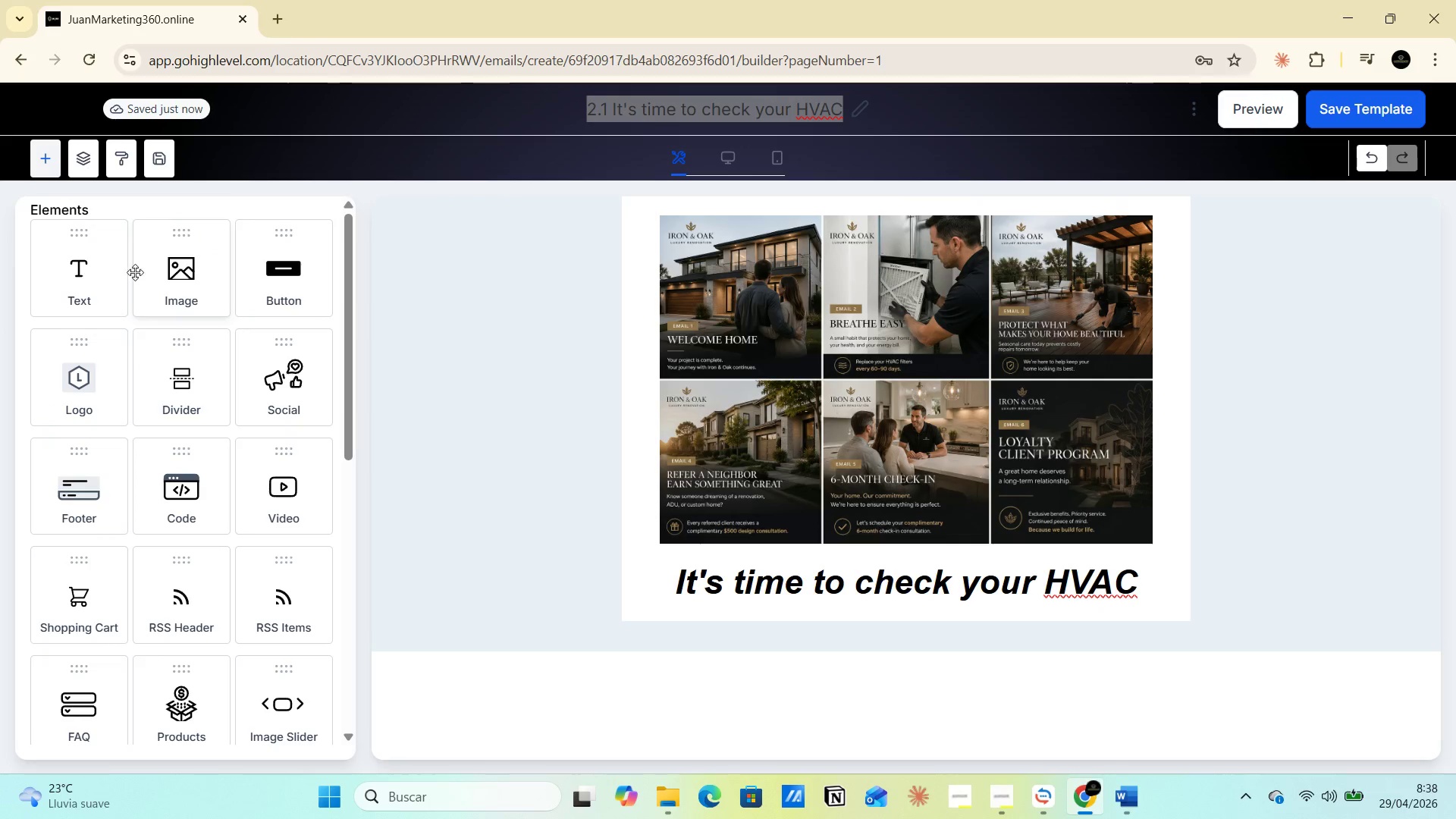 
scroll: coordinate [147, 475], scroll_direction: down, amount: 3.0
 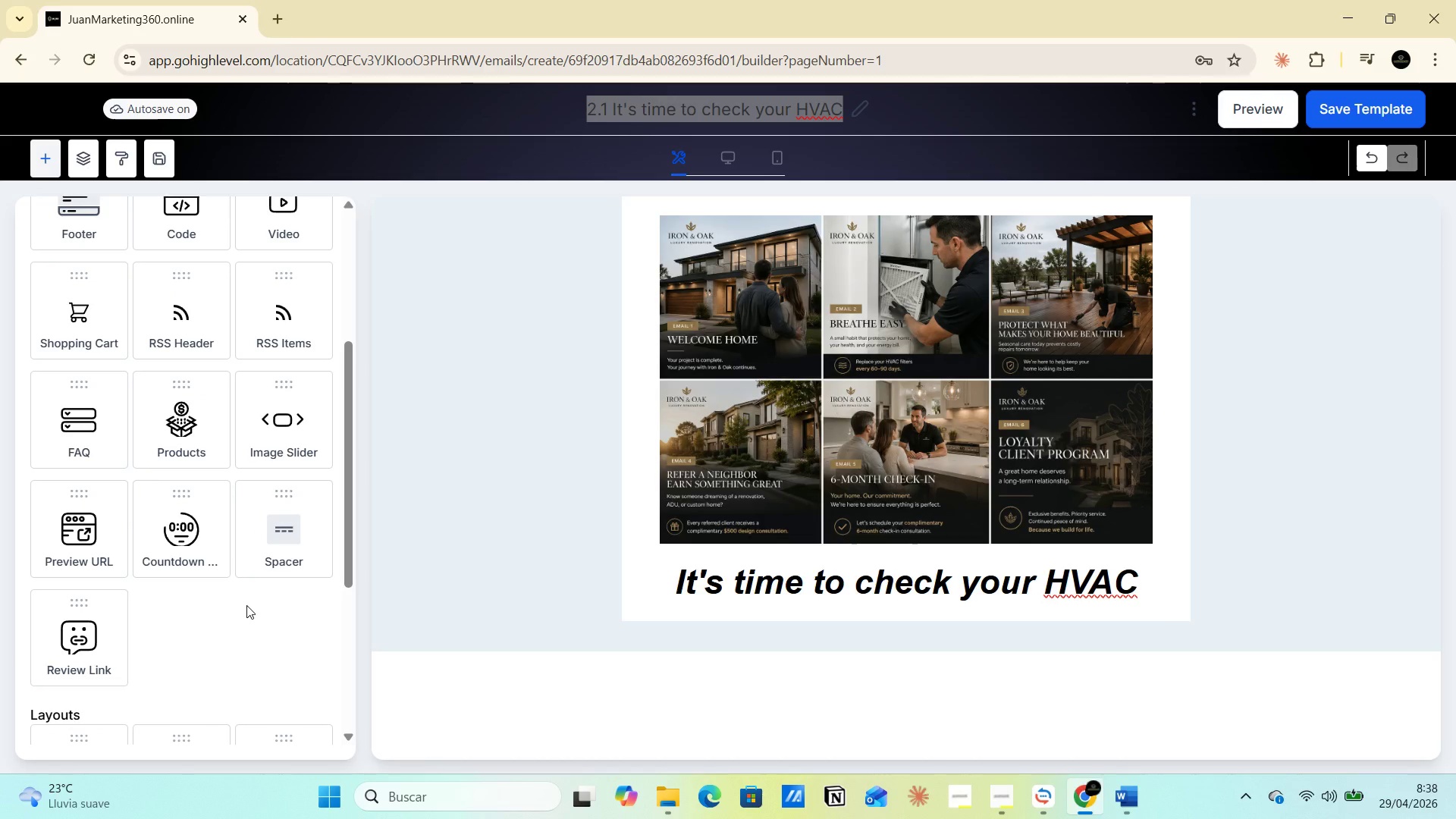 
wait(10.96)
 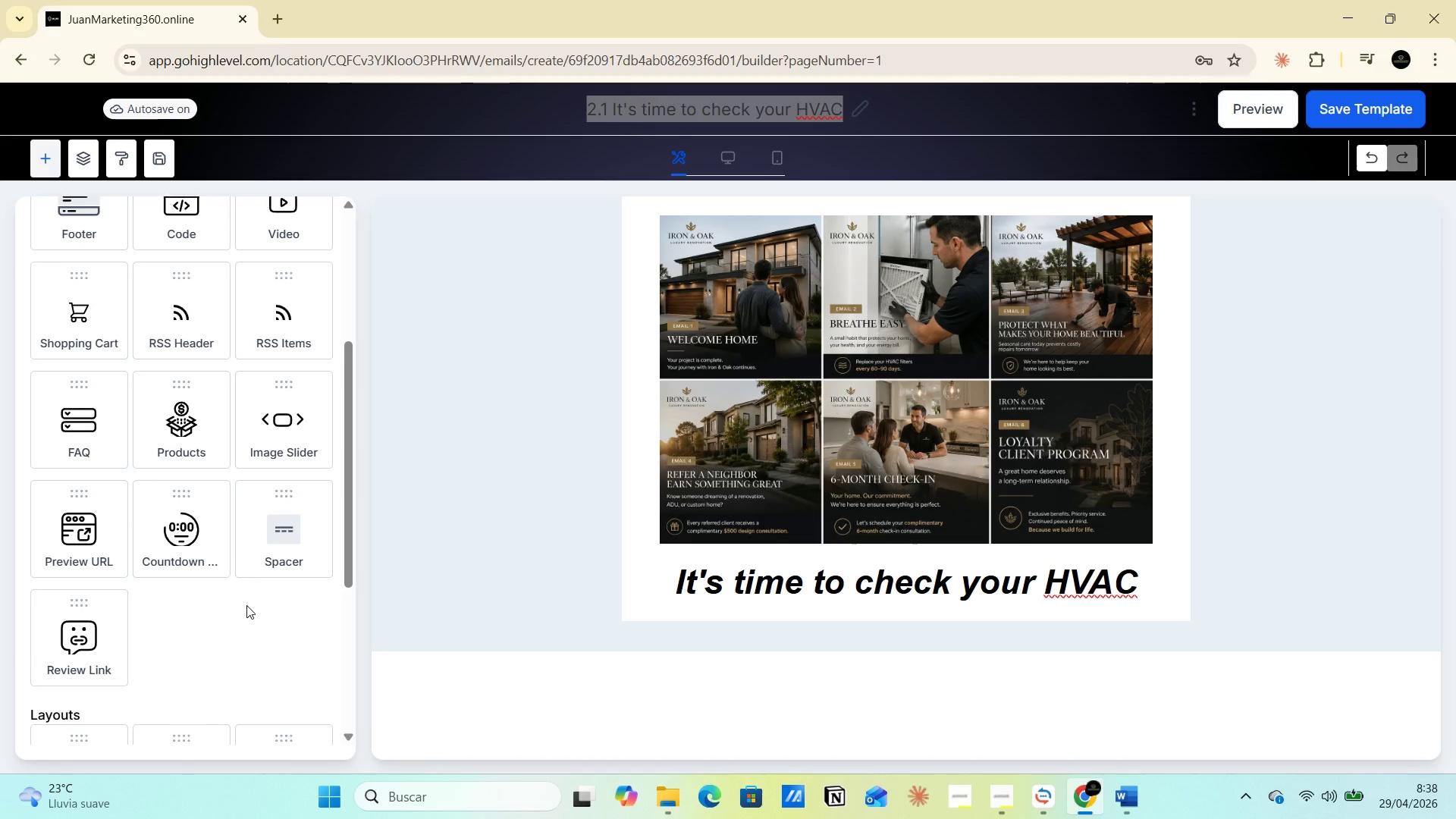 
scroll: coordinate [247, 595], scroll_direction: up, amount: 4.0
 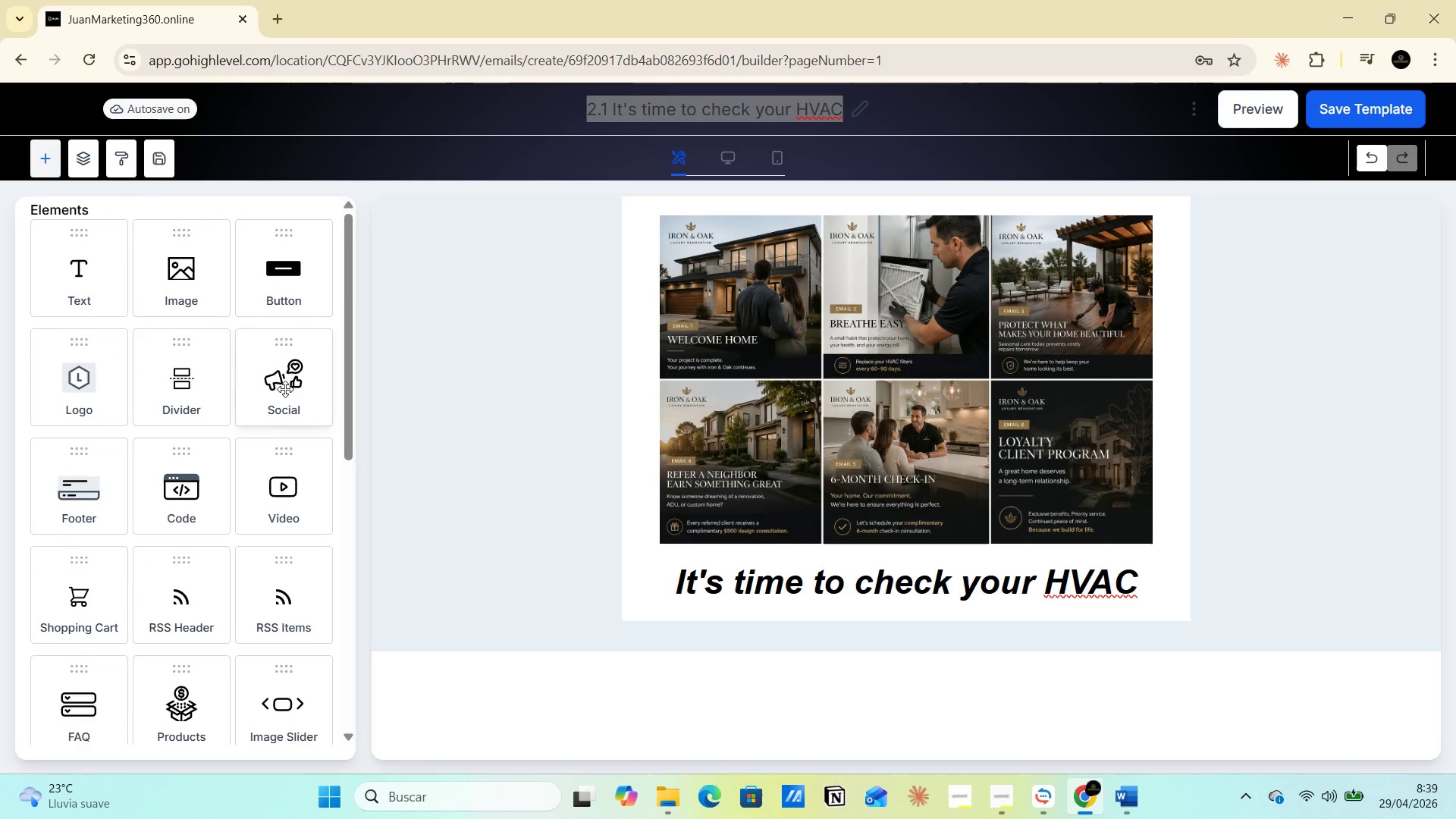 
wait(6.25)
 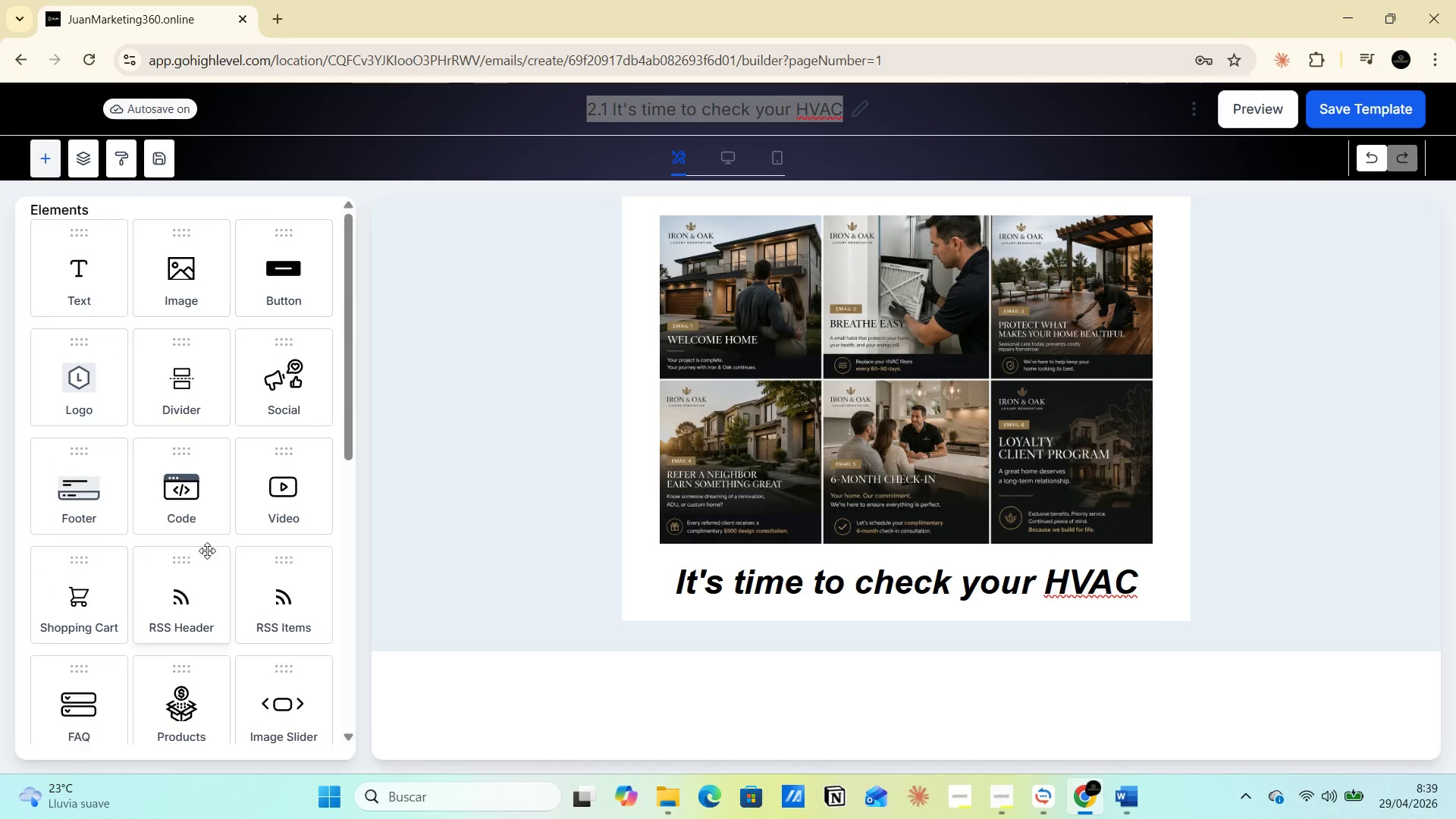 
left_click_drag(start_coordinate=[74, 295], to_coordinate=[868, 604])
 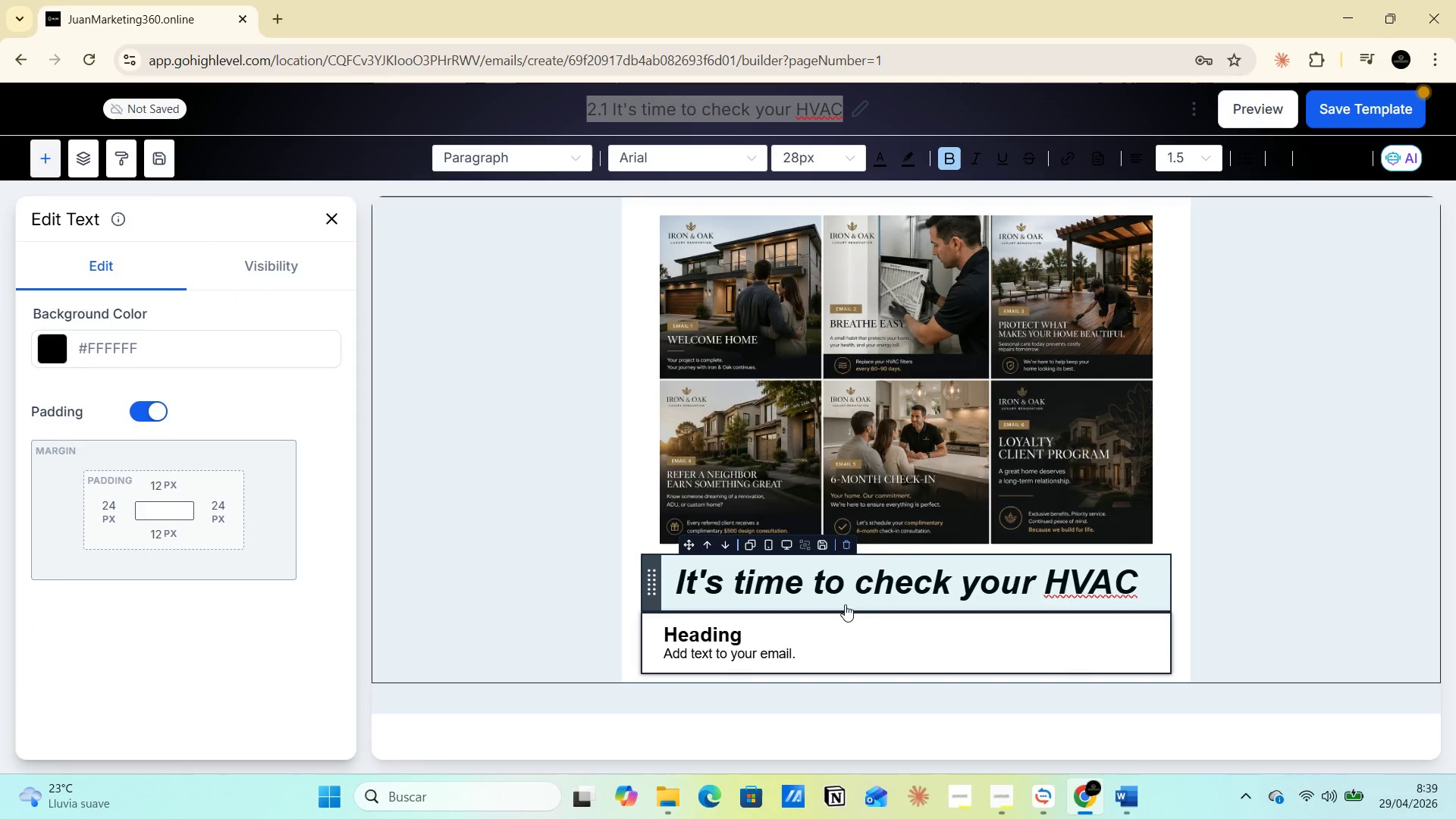 
scroll: coordinate [832, 604], scroll_direction: down, amount: 2.0
 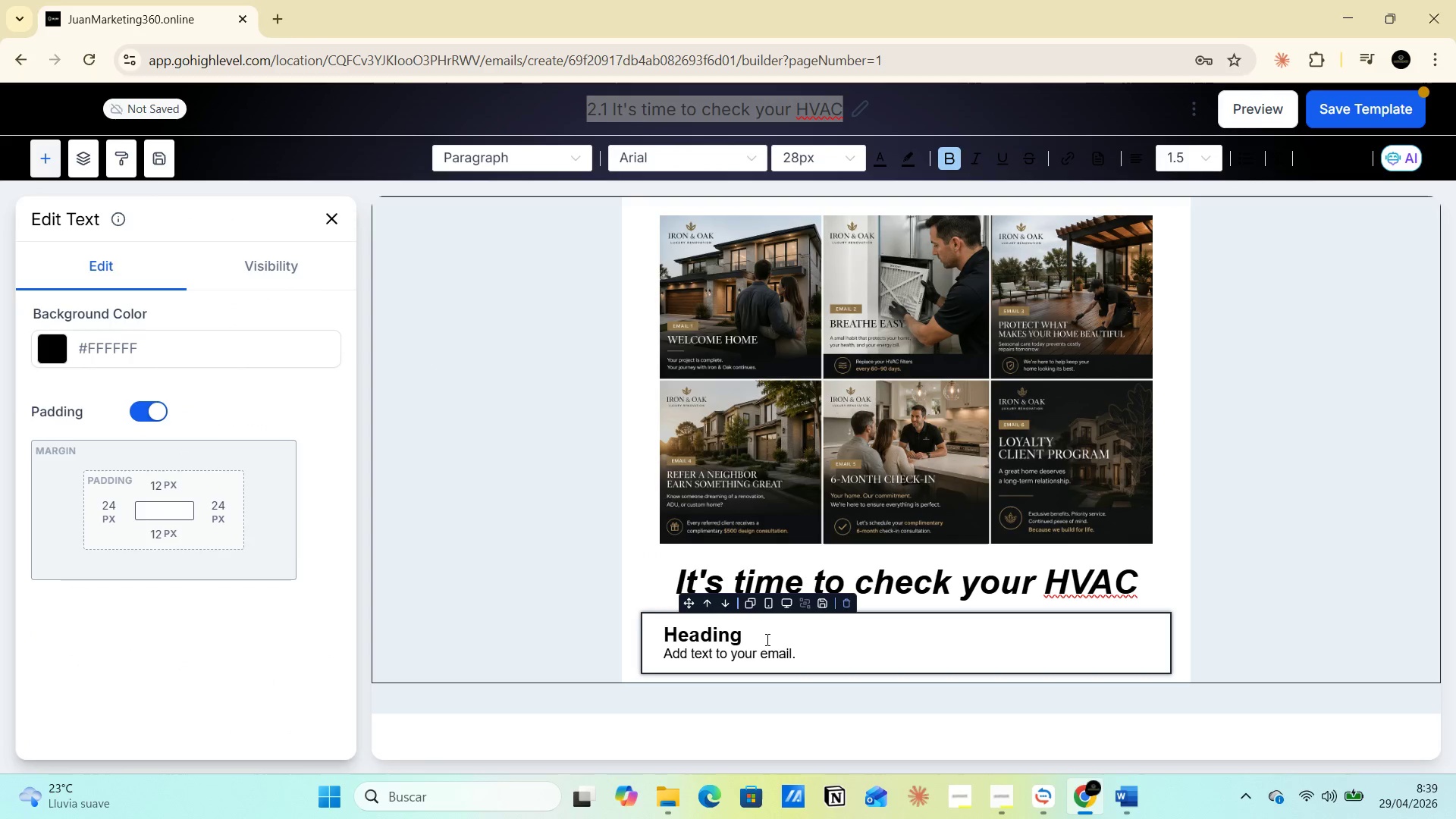 
left_click([766, 639])
 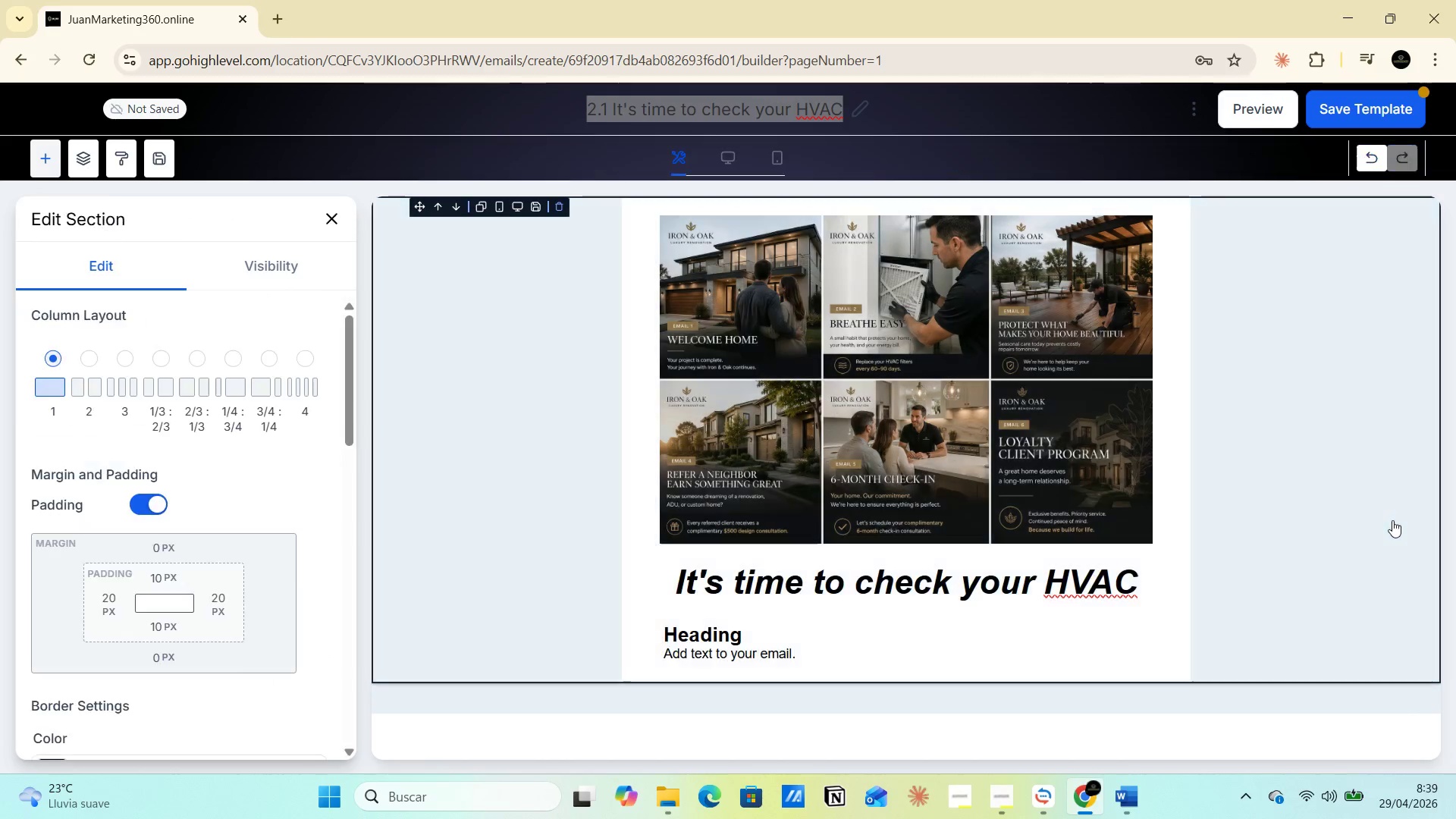 
scroll: coordinate [73, 537], scroll_direction: down, amount: 13.0
 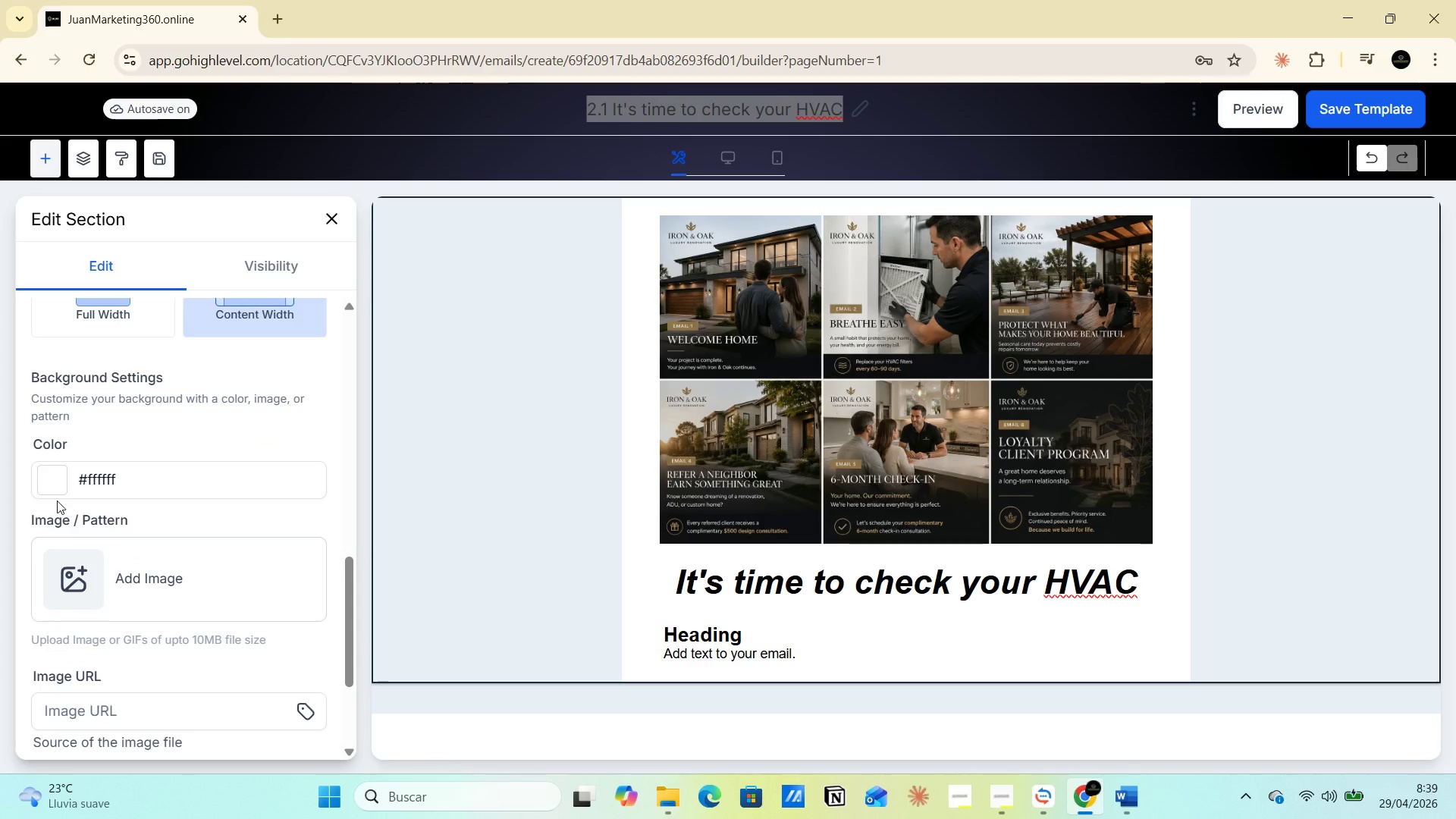 
left_click([56, 485])
 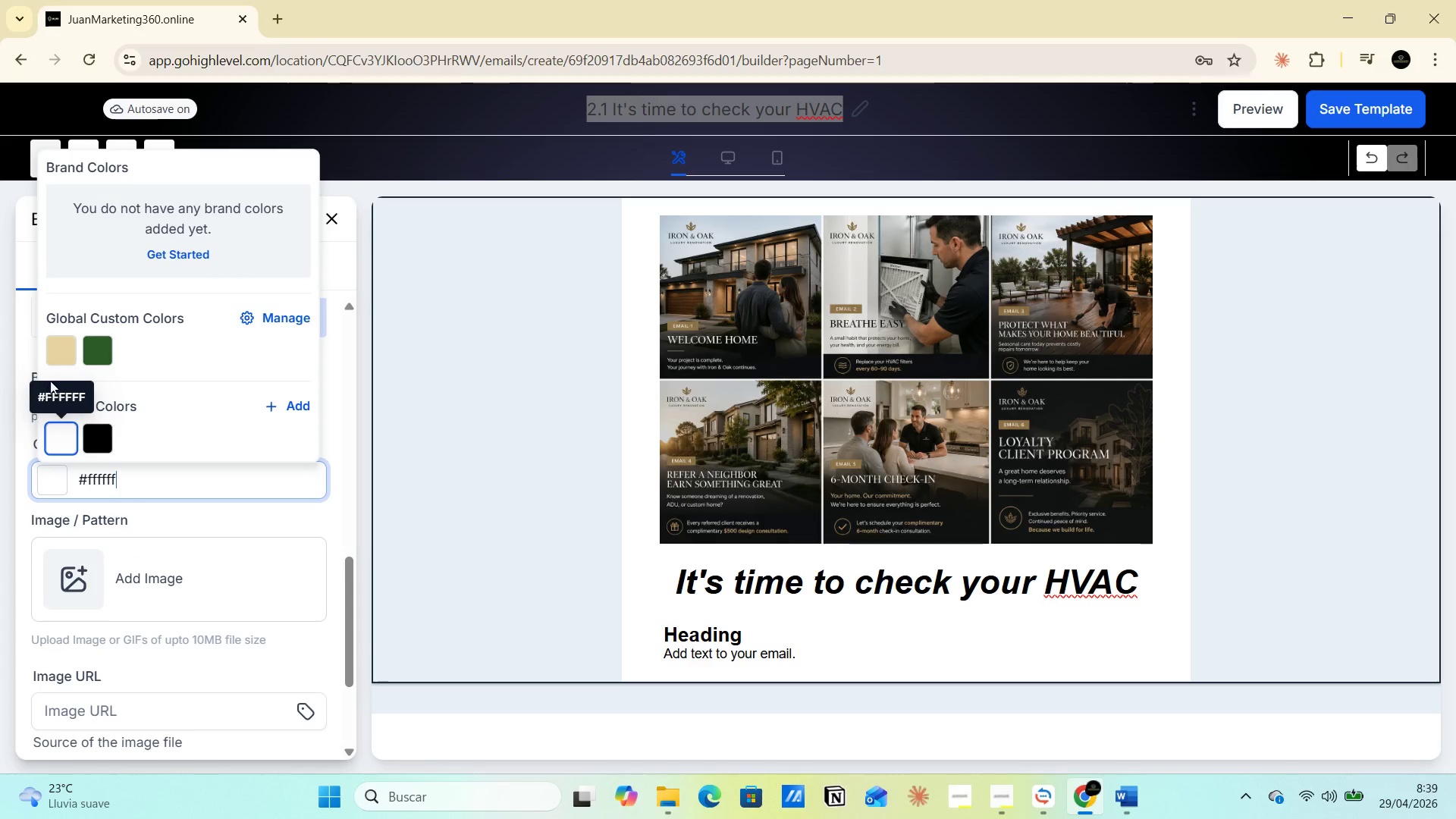 
left_click([66, 359])
 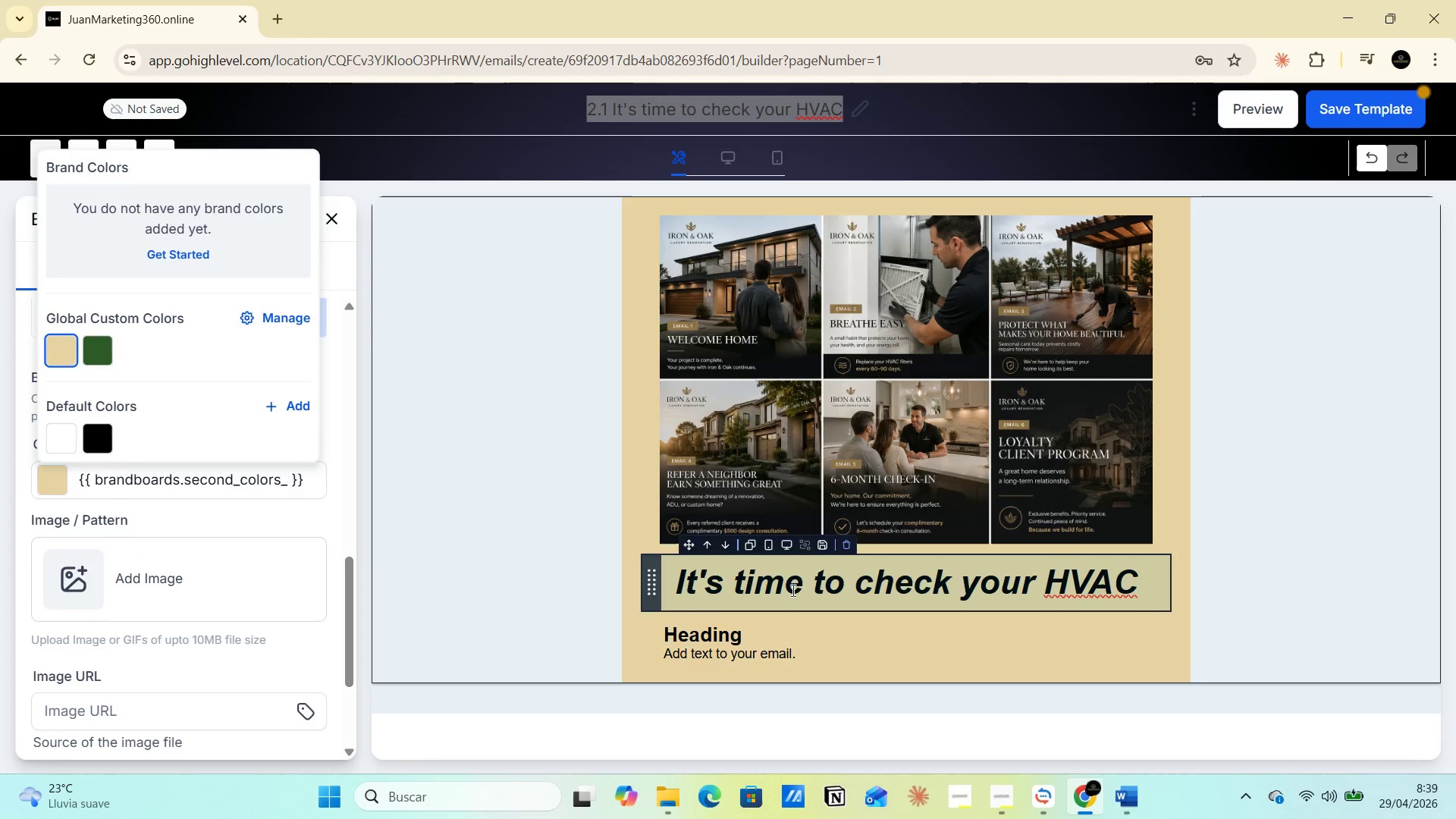 
left_click([815, 632])
 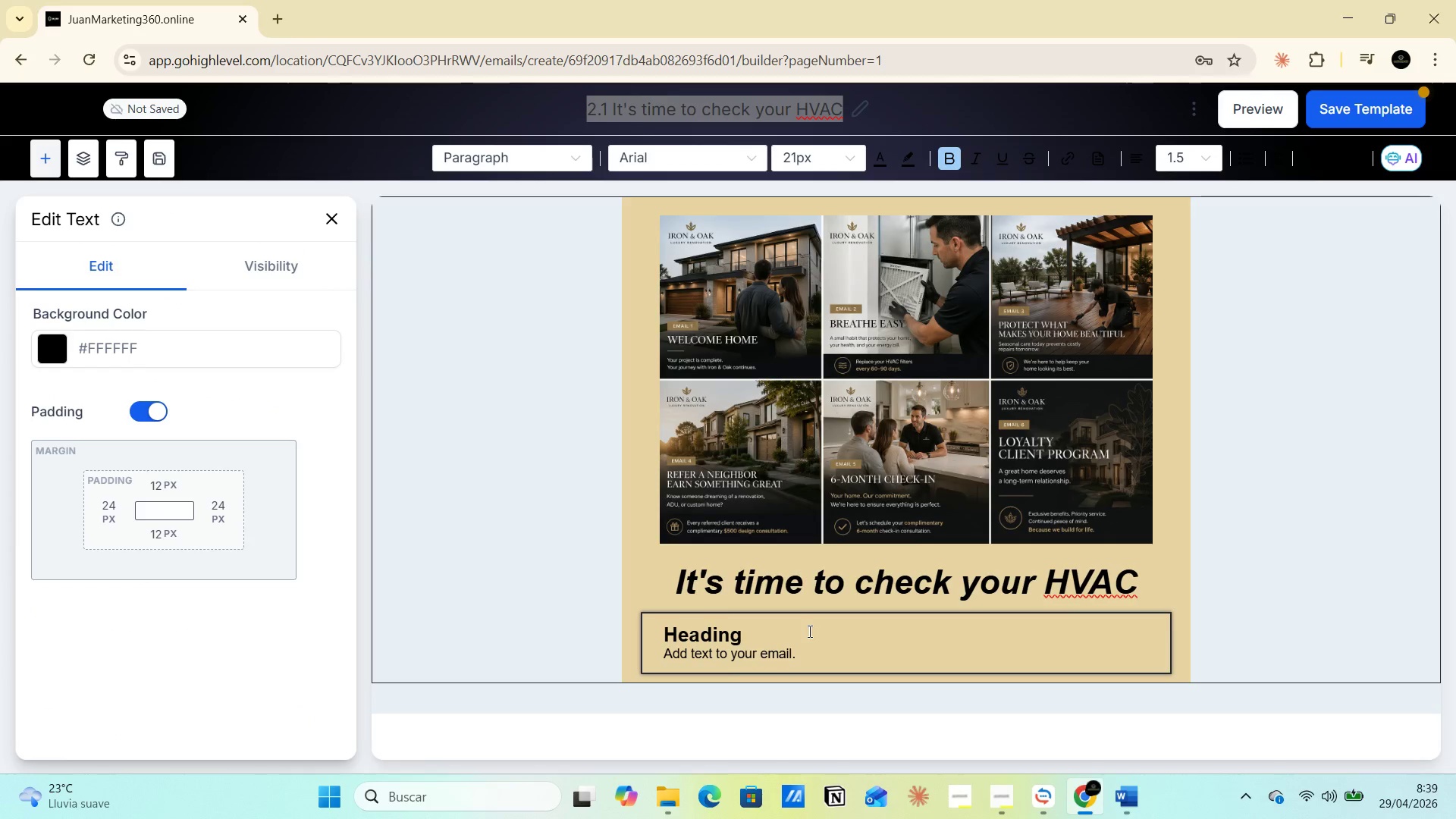 
scroll: coordinate [920, 587], scroll_direction: up, amount: 3.0
 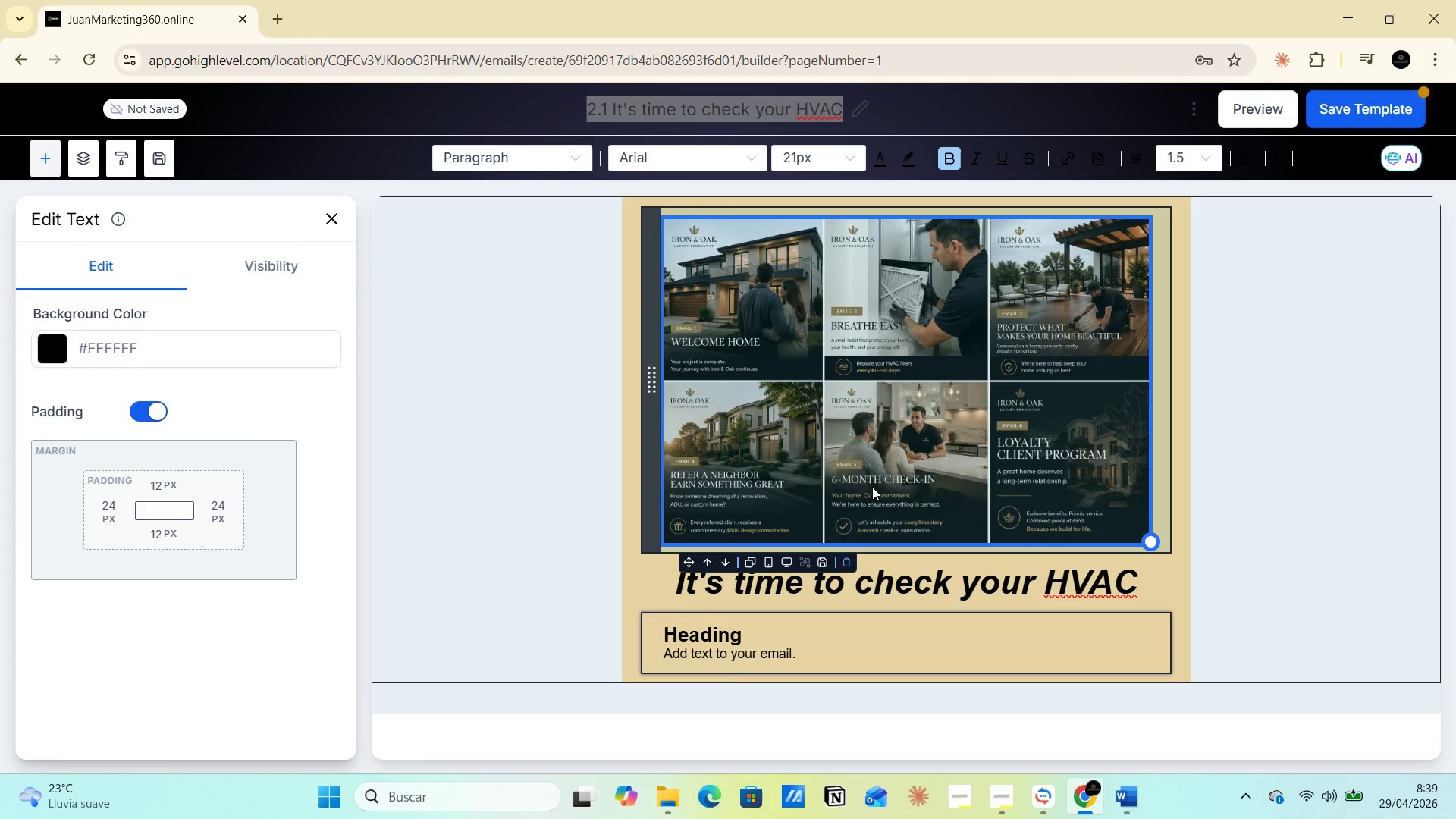 
scroll: coordinate [830, 539], scroll_direction: down, amount: 1.0
 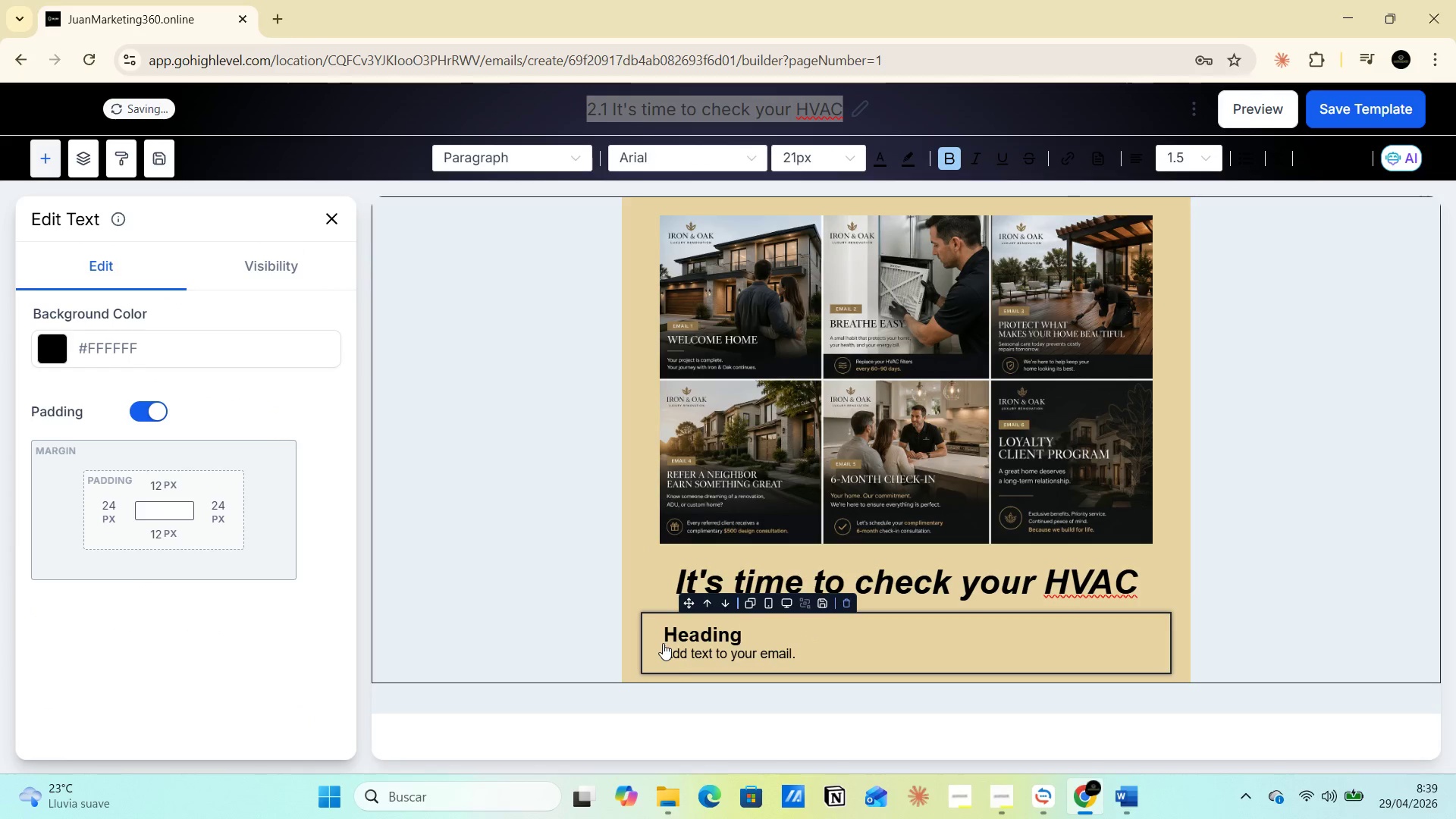 
left_click_drag(start_coordinate=[666, 639], to_coordinate=[792, 652])
 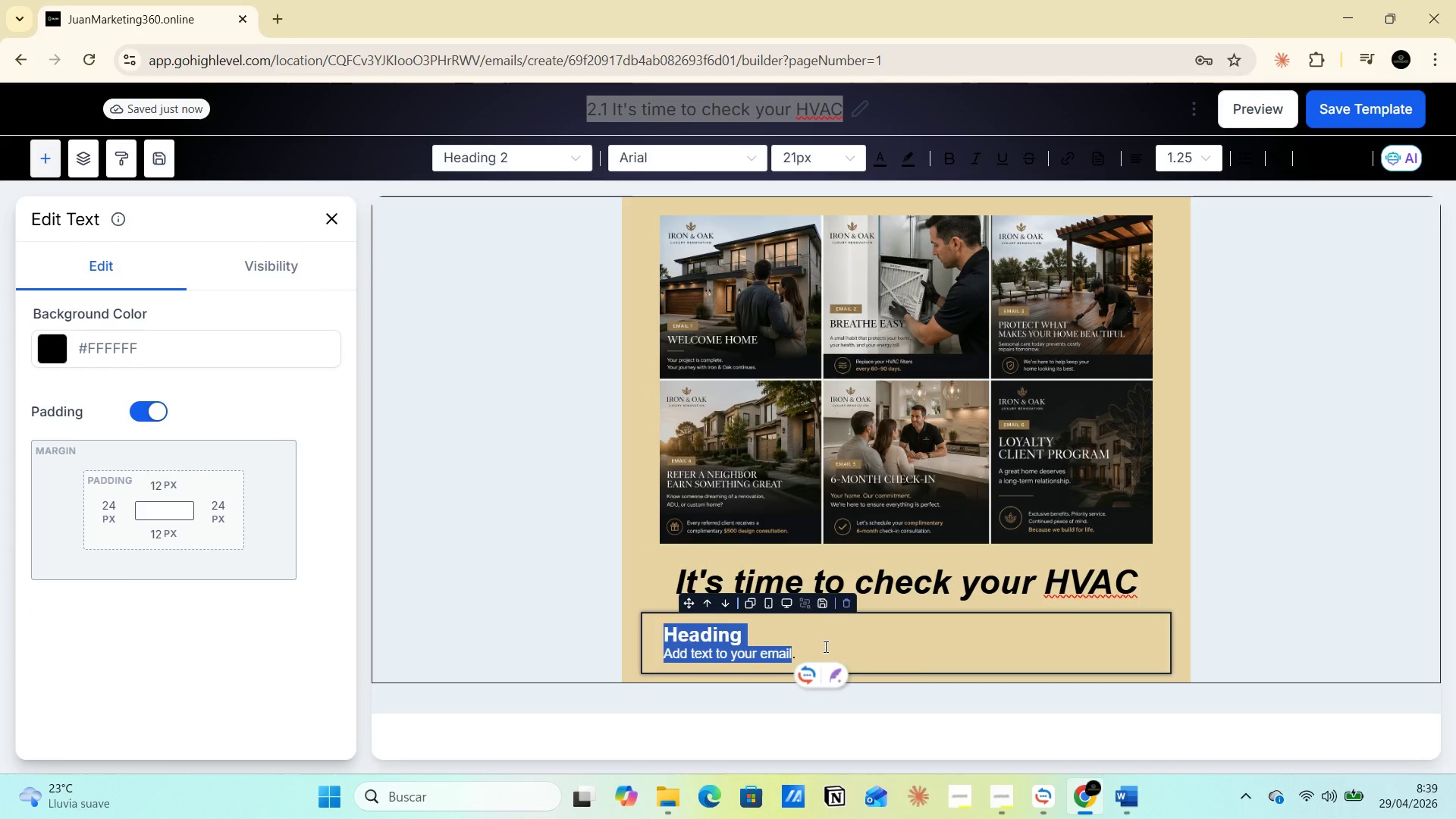 
left_click([824, 646])
 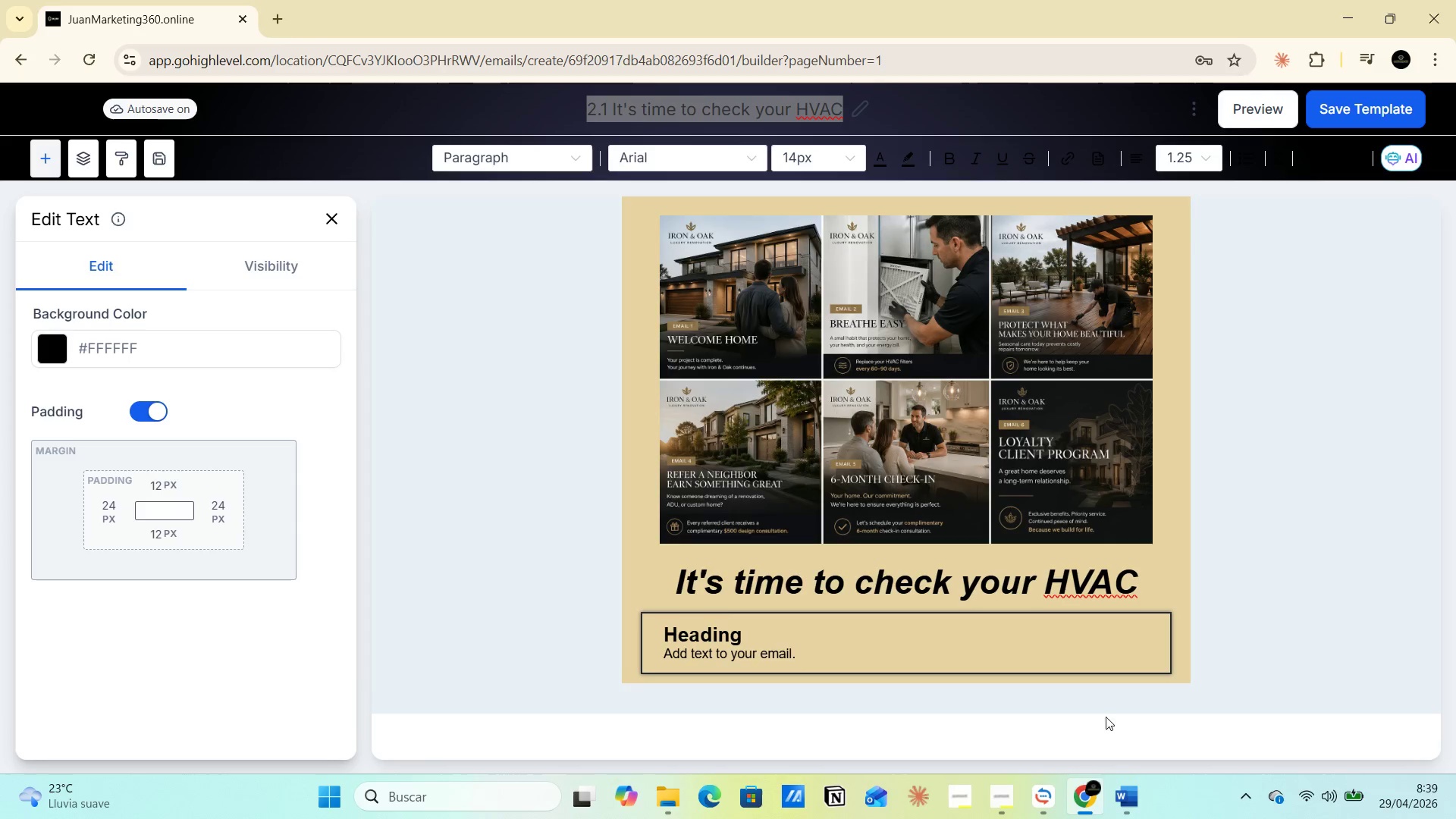 
mouse_move([1134, 766])
 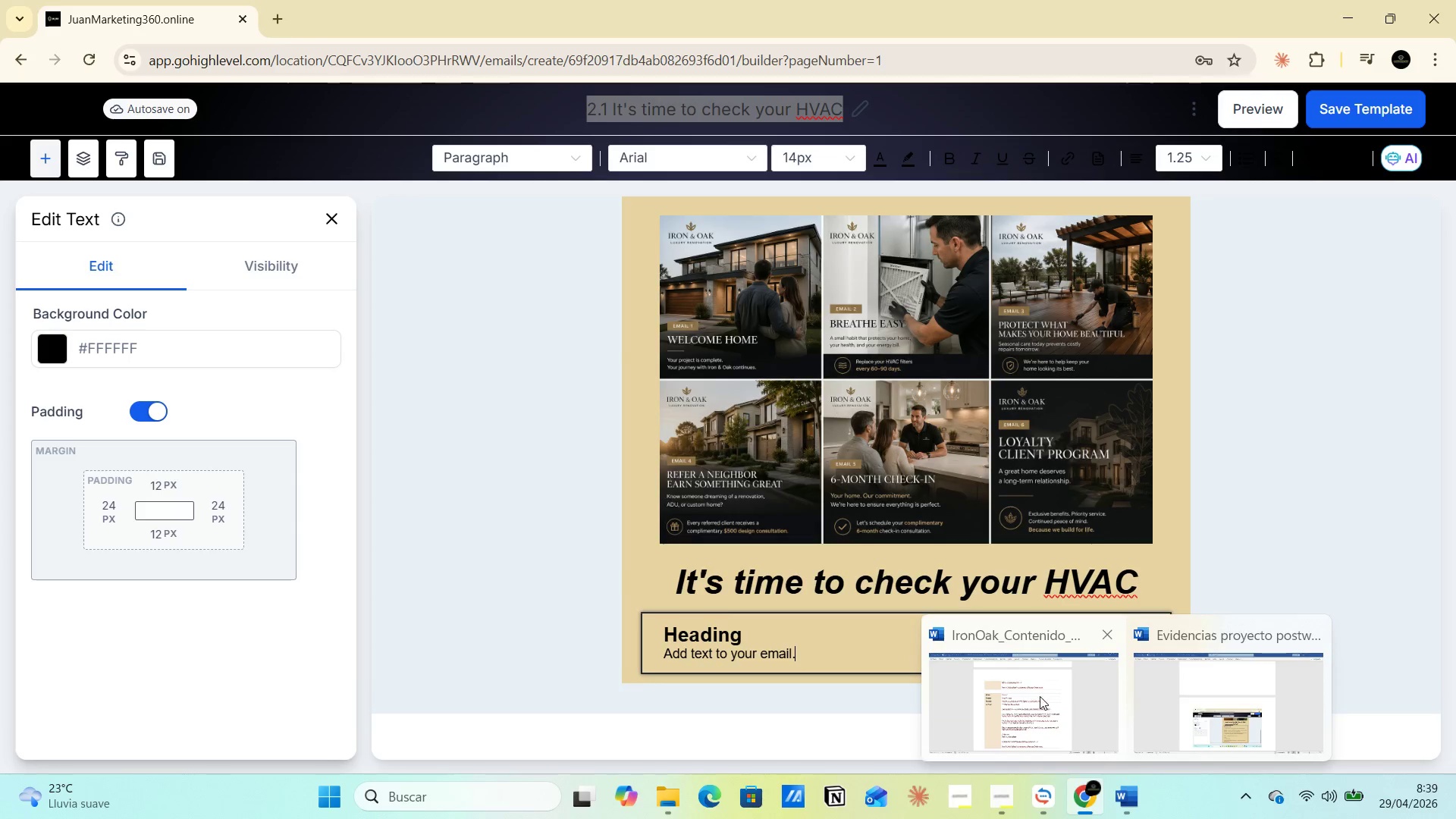 
left_click([1040, 696])
 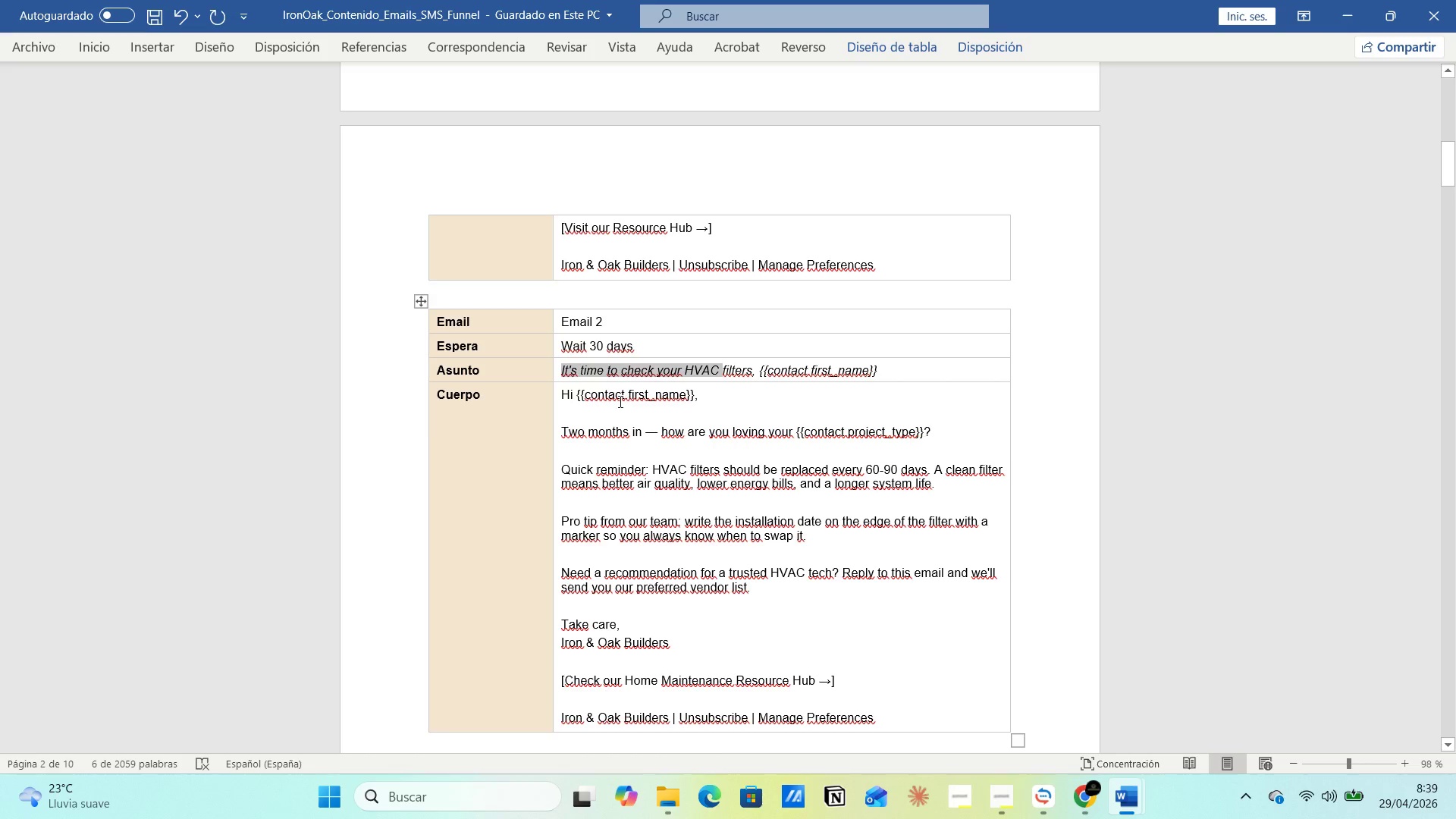 
left_click_drag(start_coordinate=[563, 394], to_coordinate=[895, 599])
 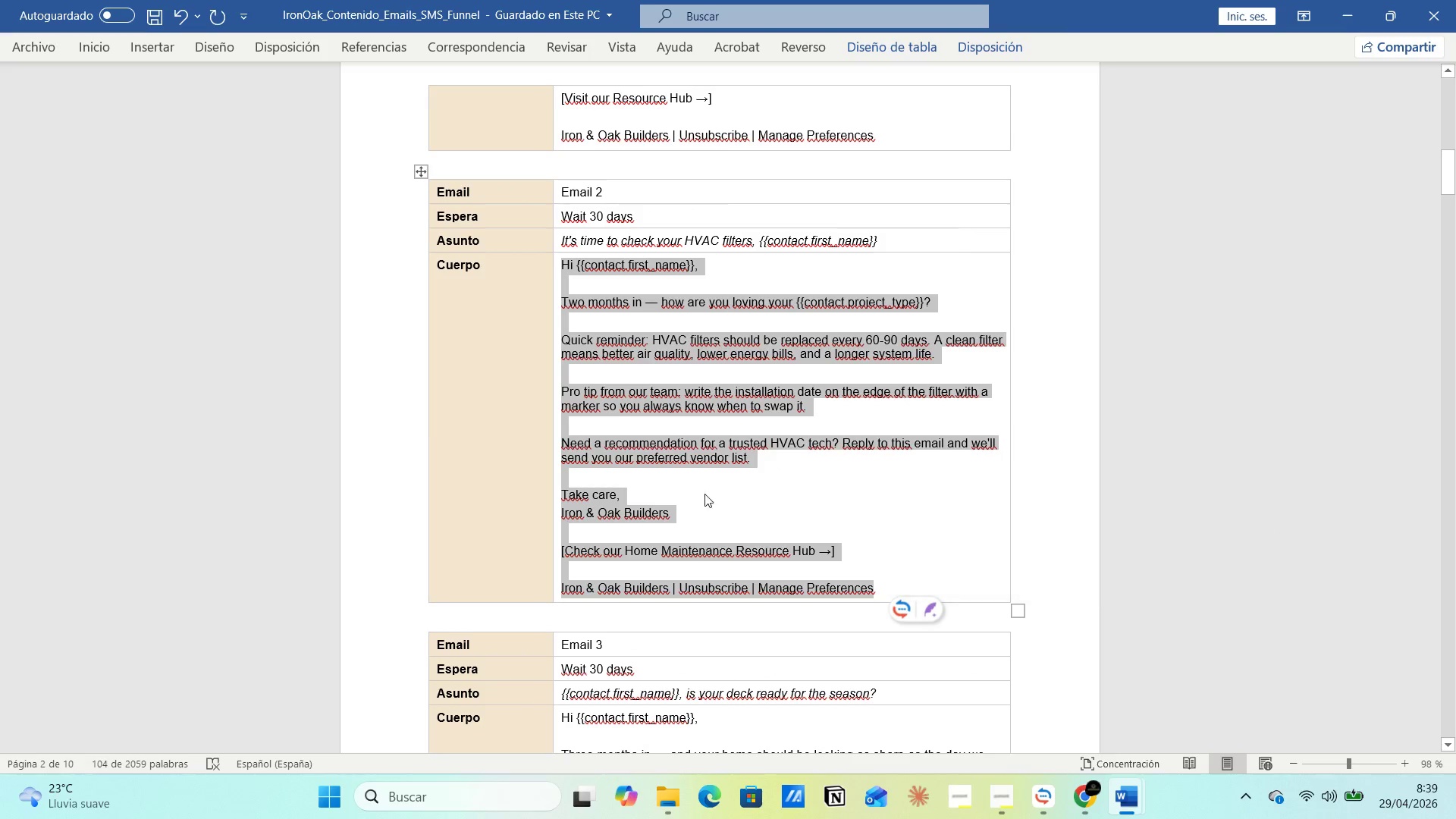 
scroll: coordinate [825, 579], scroll_direction: down, amount: 3.0
 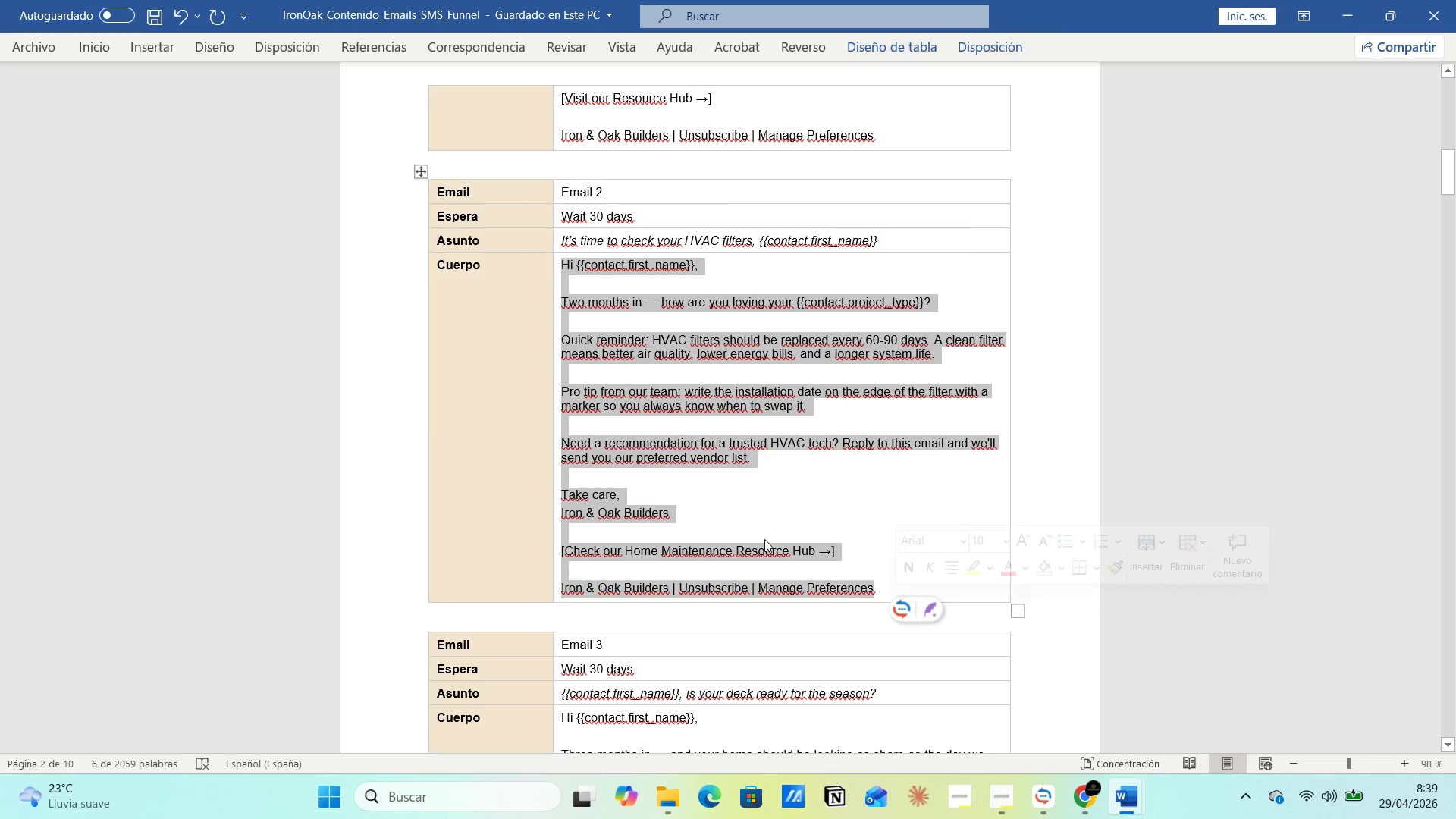 
right_click([597, 404])
 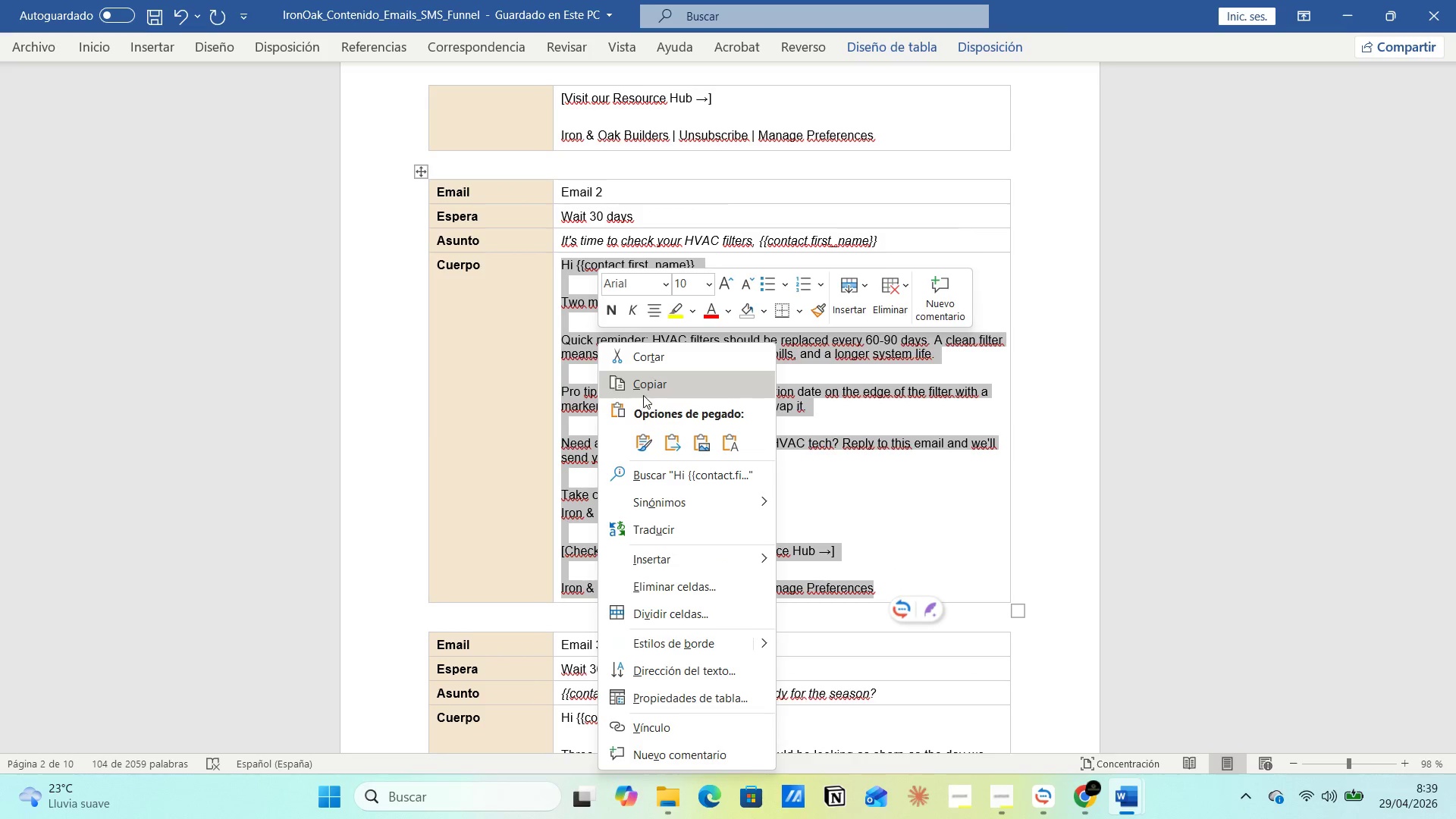 
left_click([645, 390])
 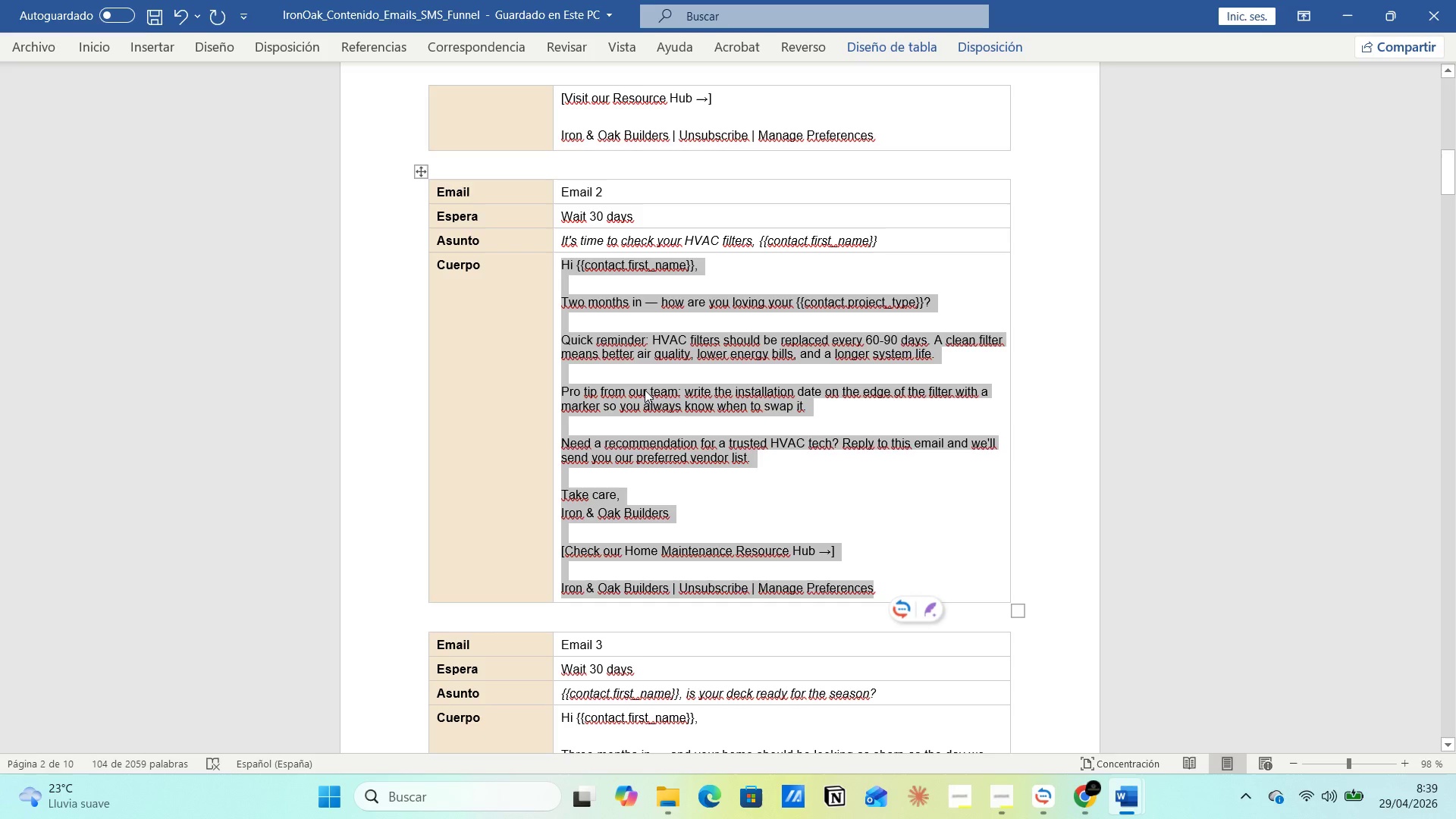 
key(Alt+AltLeft)
 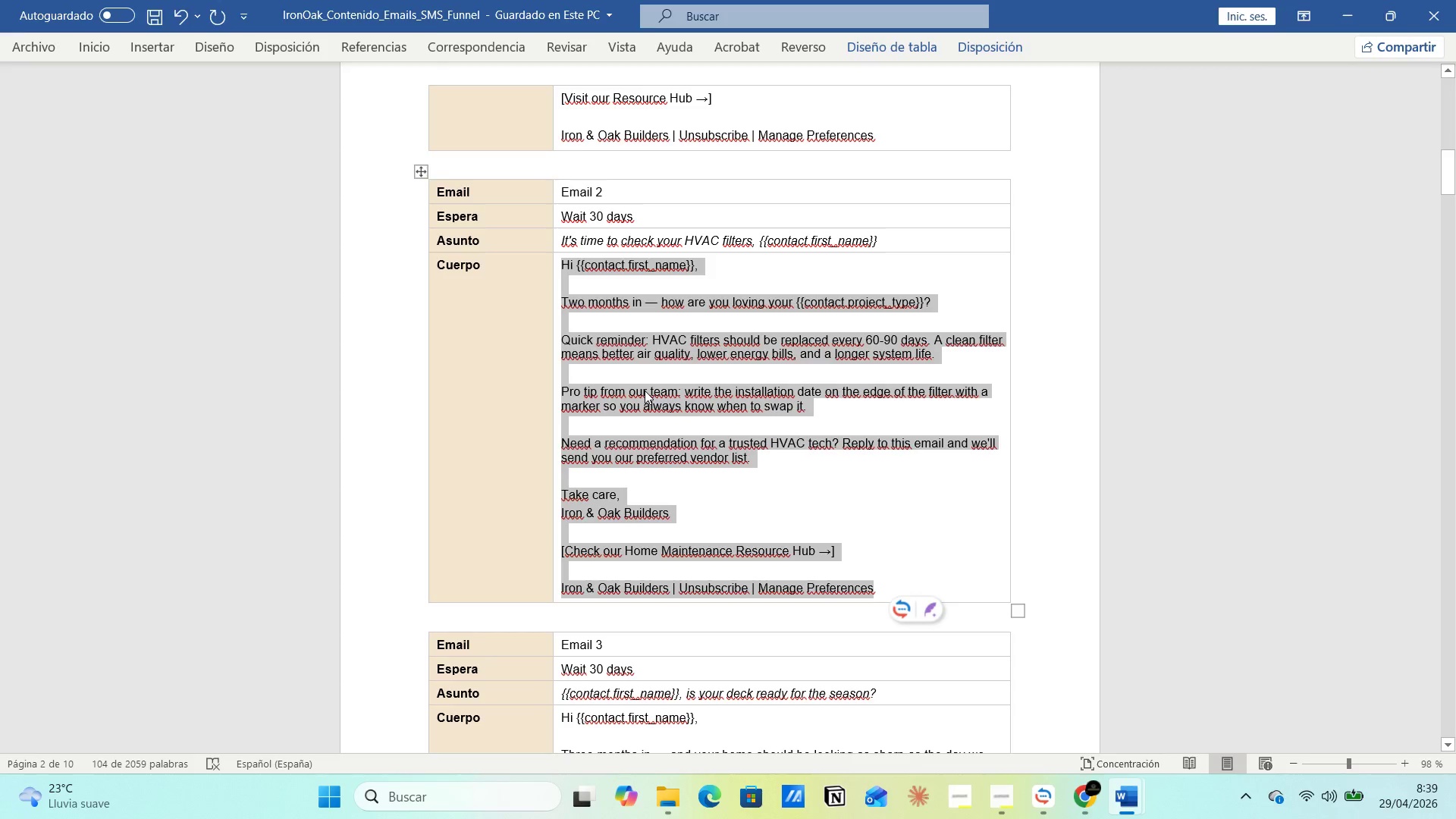 
key(Alt+Tab)
 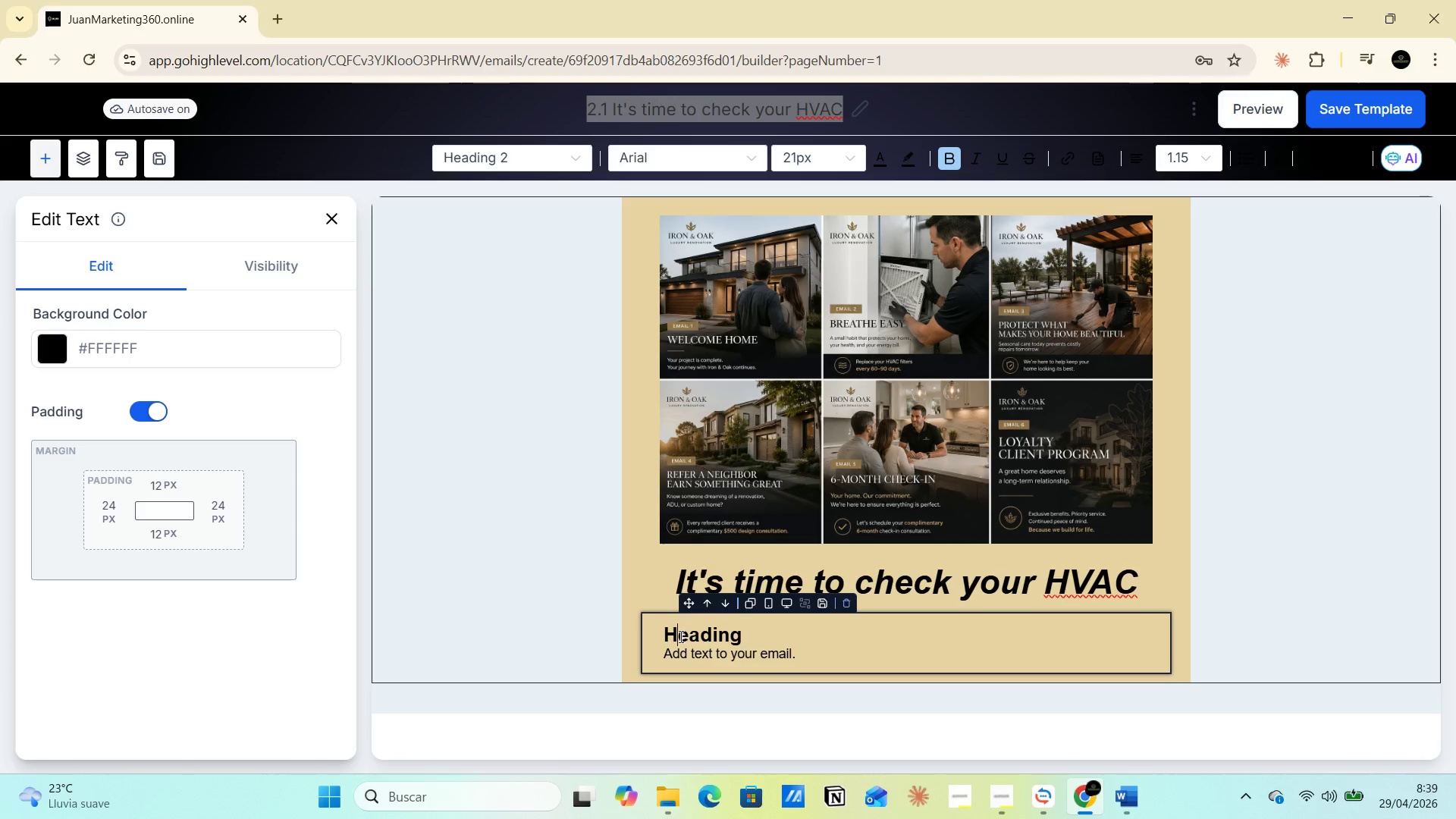 
left_click_drag(start_coordinate=[664, 636], to_coordinate=[828, 657])
 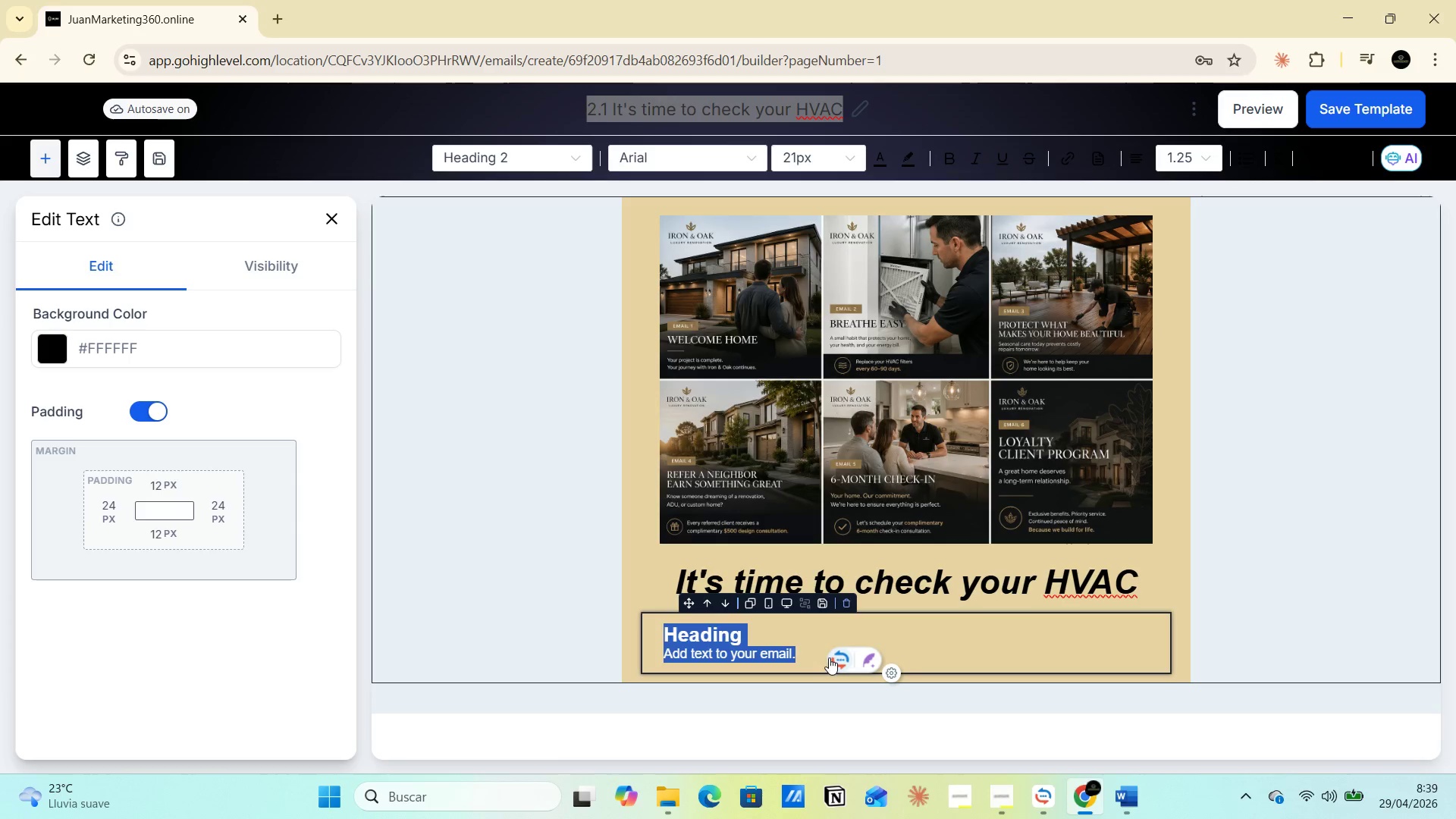 
key(Control+V)
 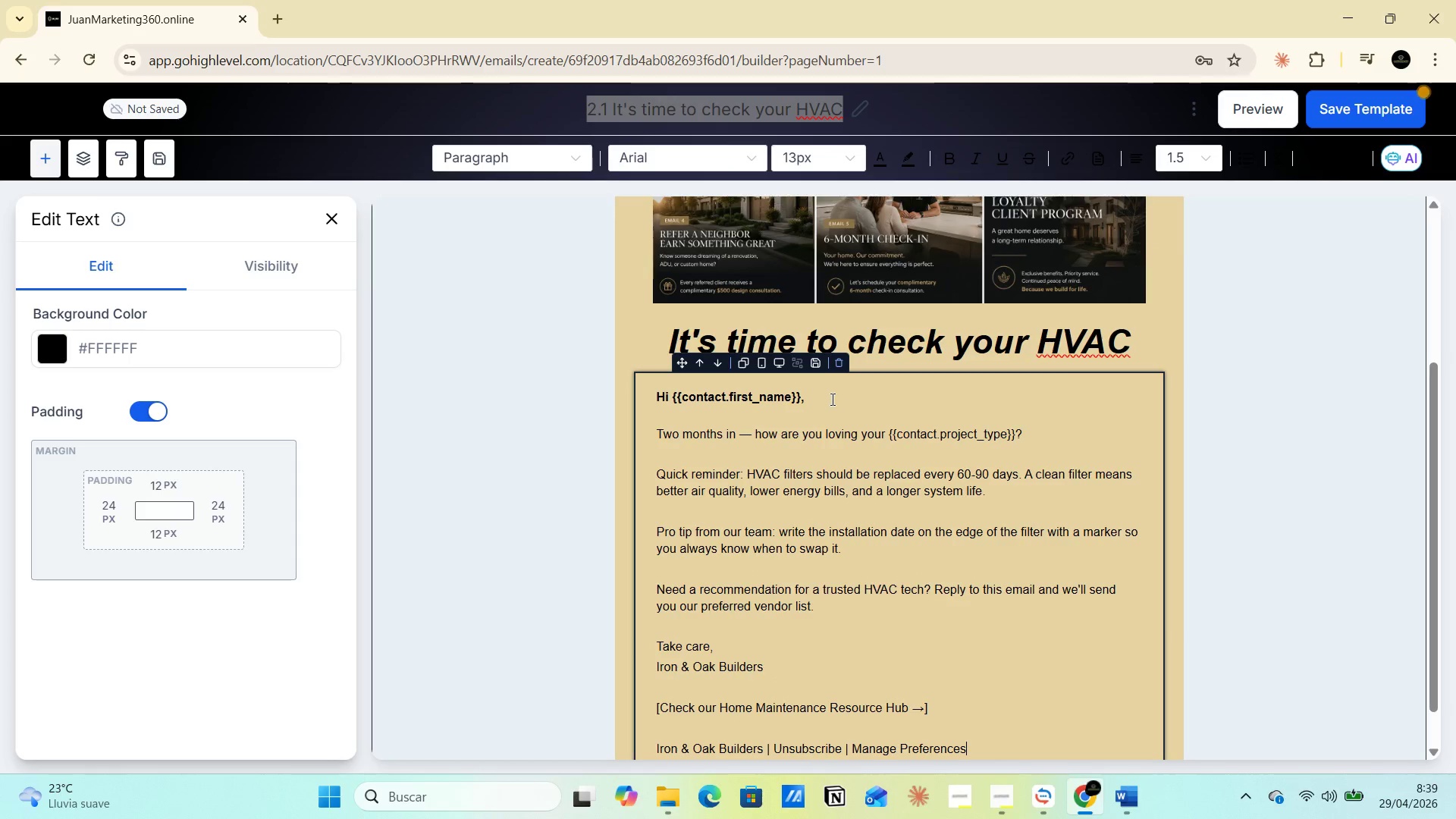 
scroll: coordinate [845, 585], scroll_direction: down, amount: 3.0
 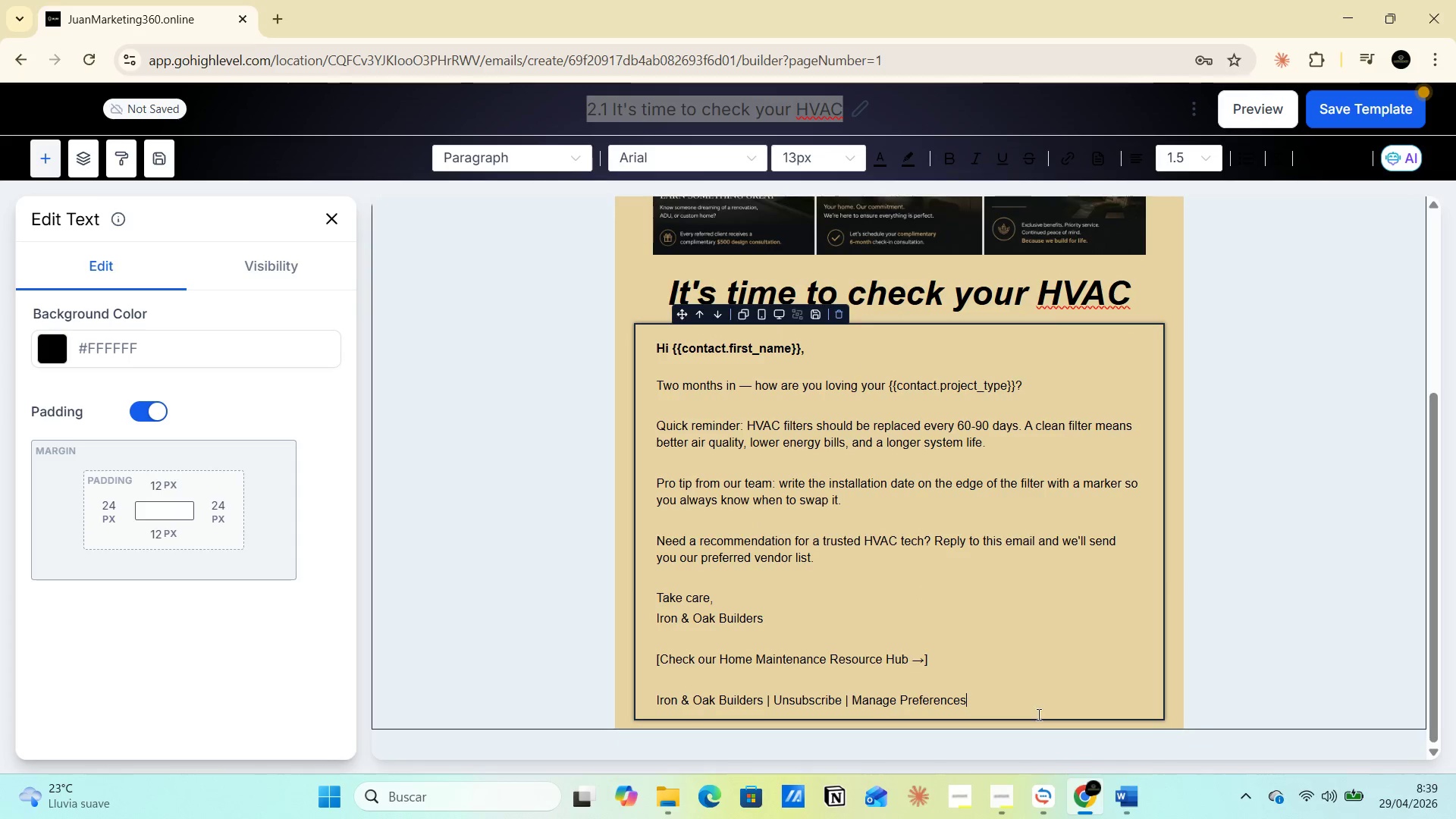 
left_click([1034, 798])
 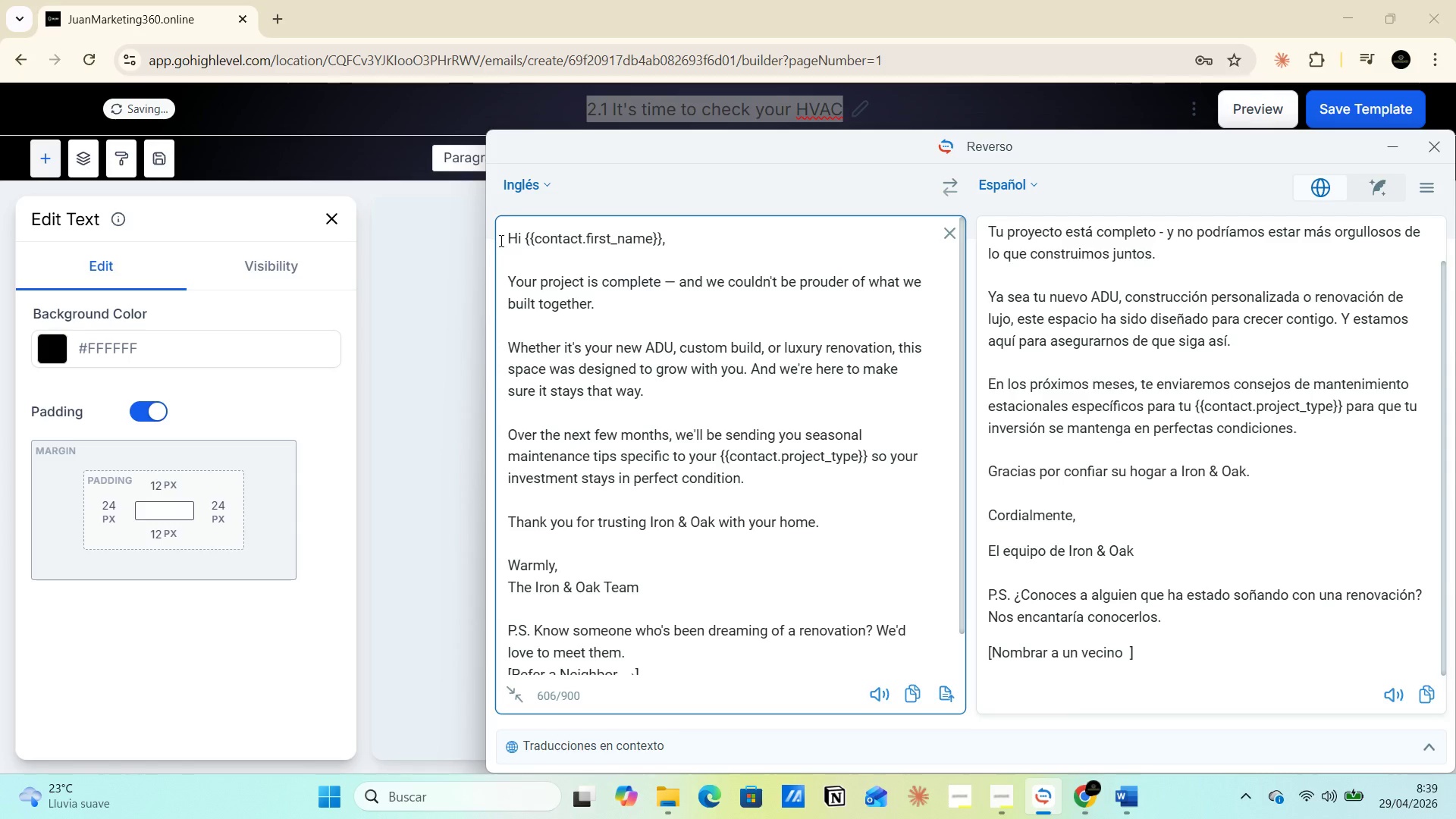 
left_click_drag(start_coordinate=[505, 238], to_coordinate=[782, 690])
 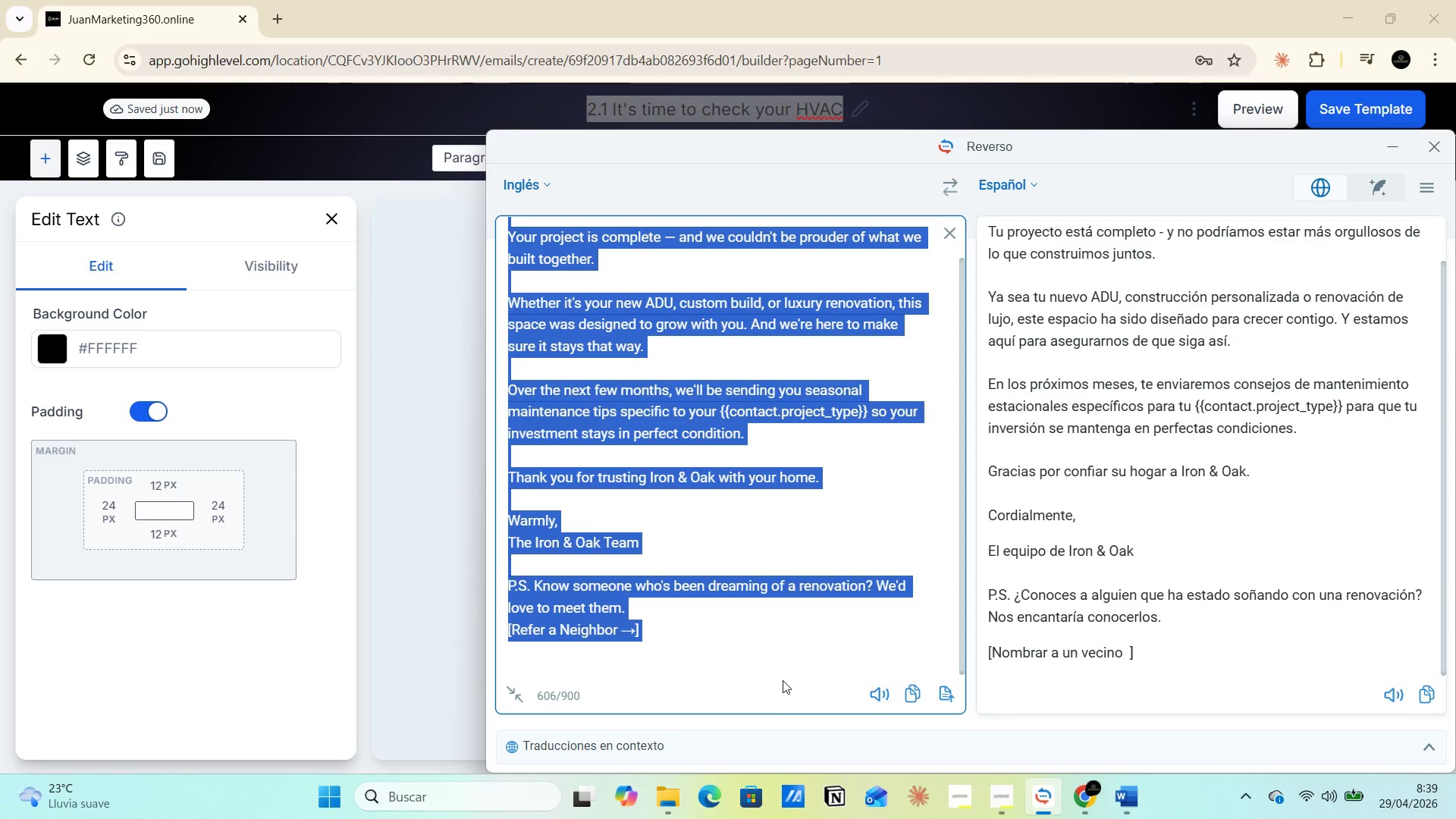 
key(Control+V)
 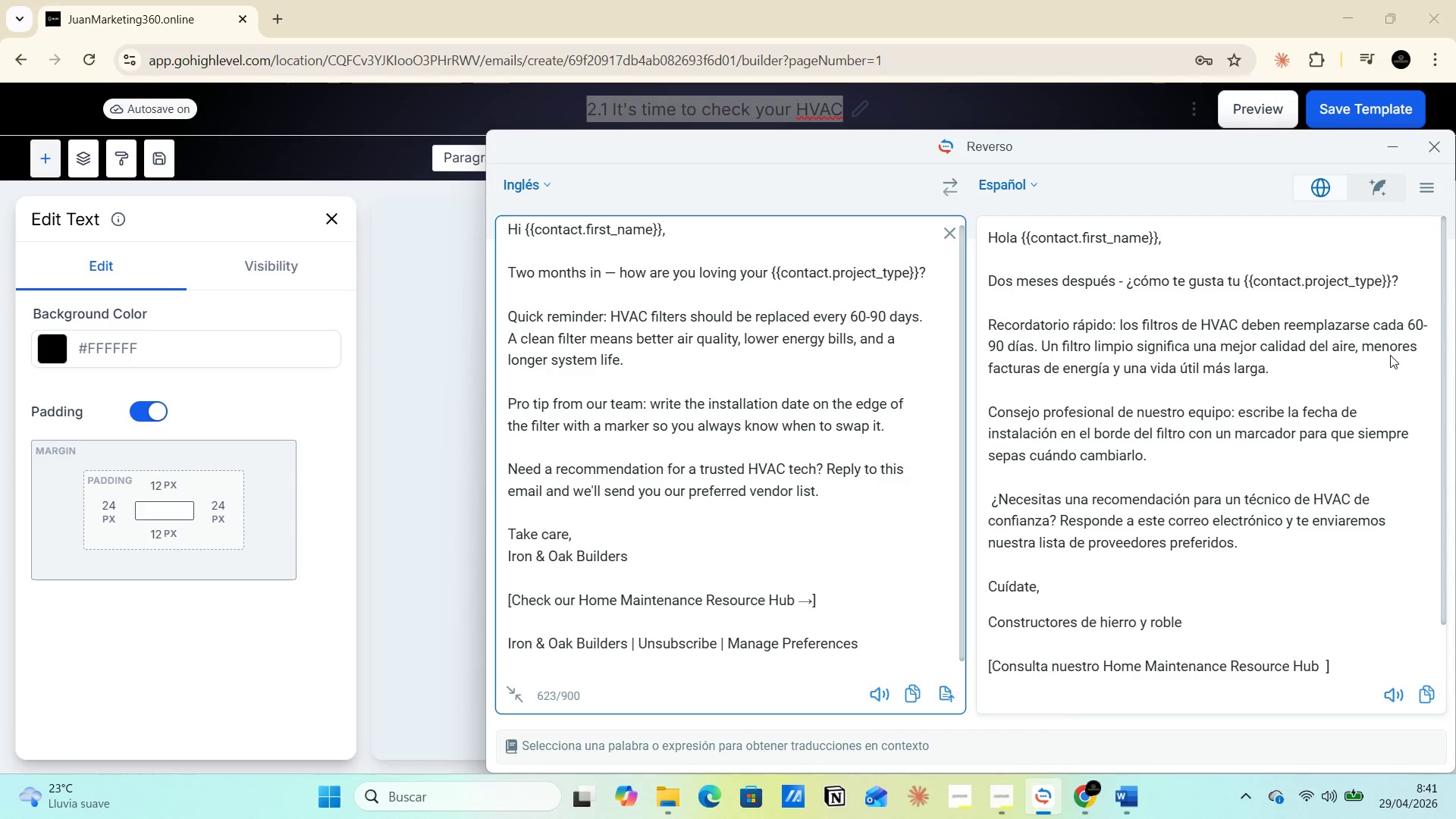 
wait(69.16)
 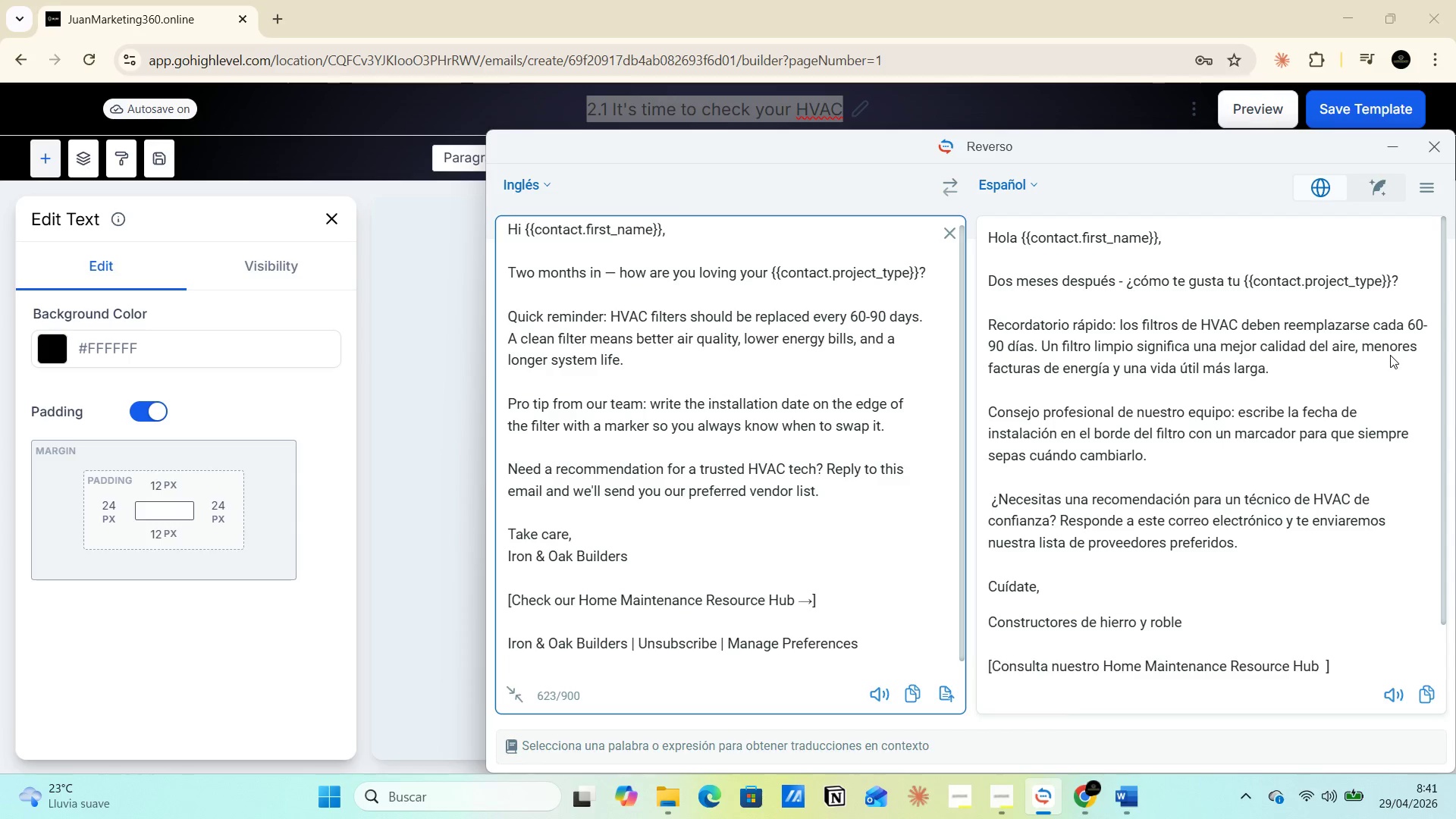 
scroll: coordinate [1455, 429], scroll_direction: down, amount: 4.0
 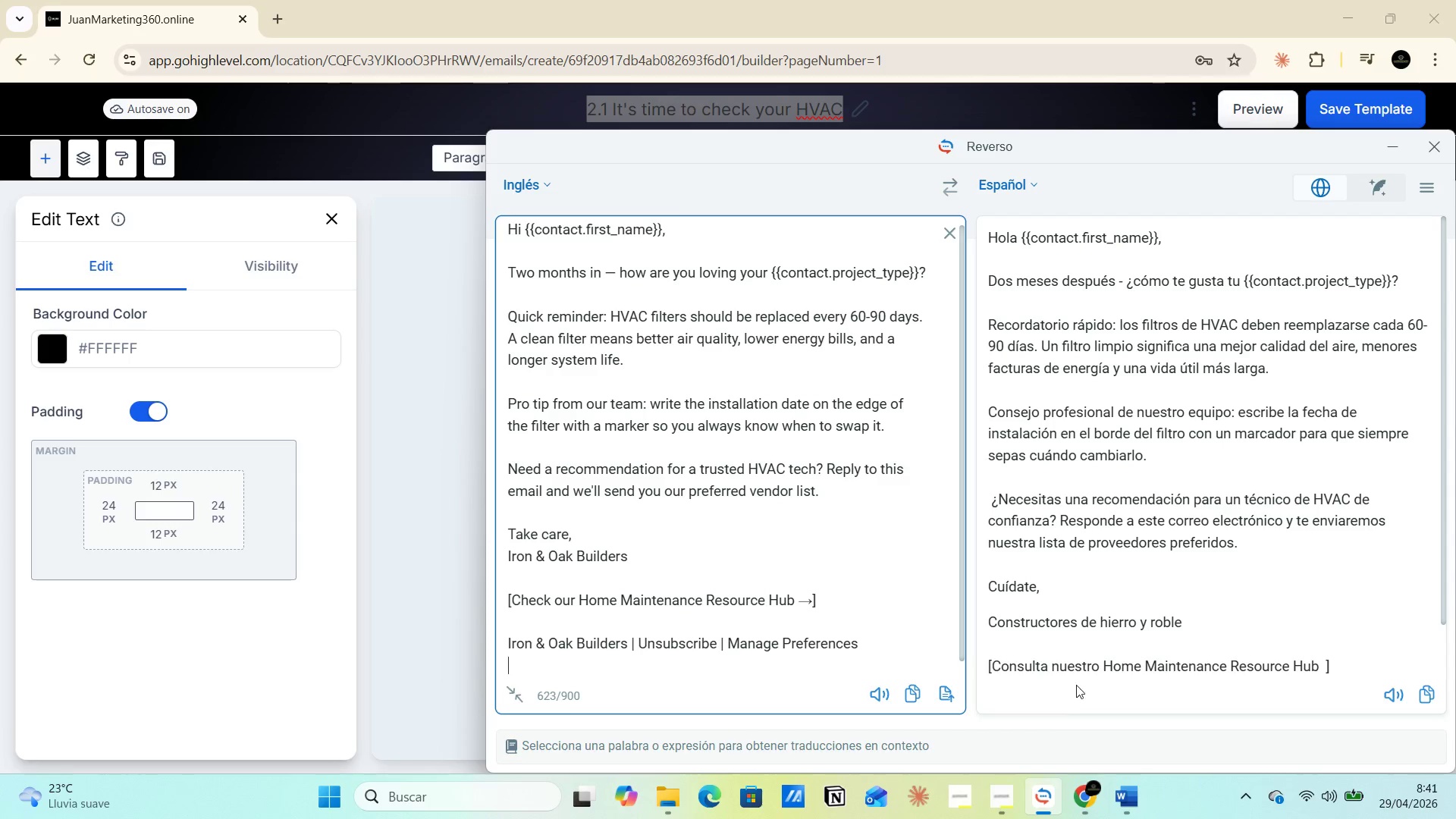 
left_click_drag(start_coordinate=[987, 664], to_coordinate=[1043, 664])
 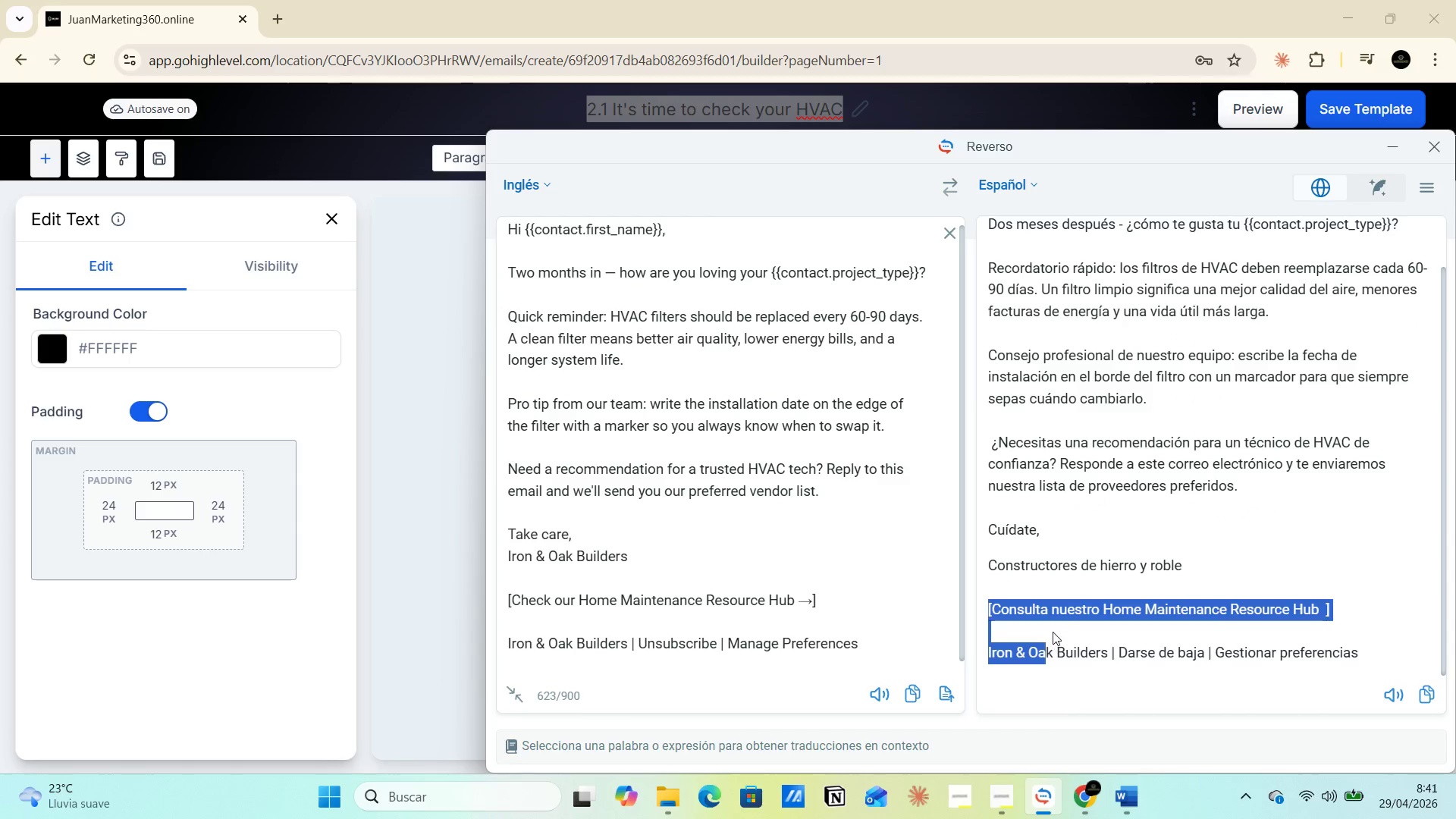 
left_click([1053, 630])
 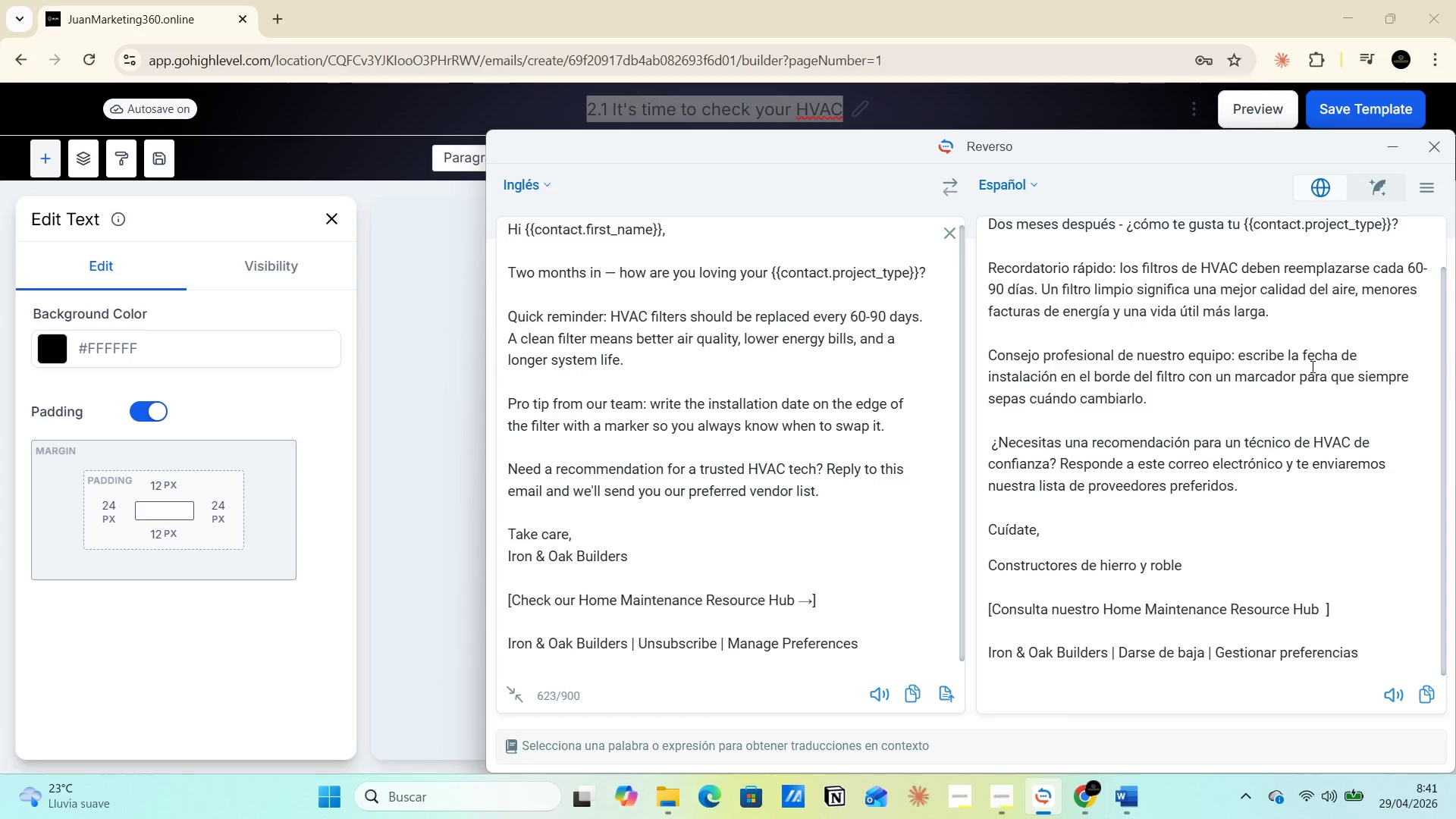 
wait(13.25)
 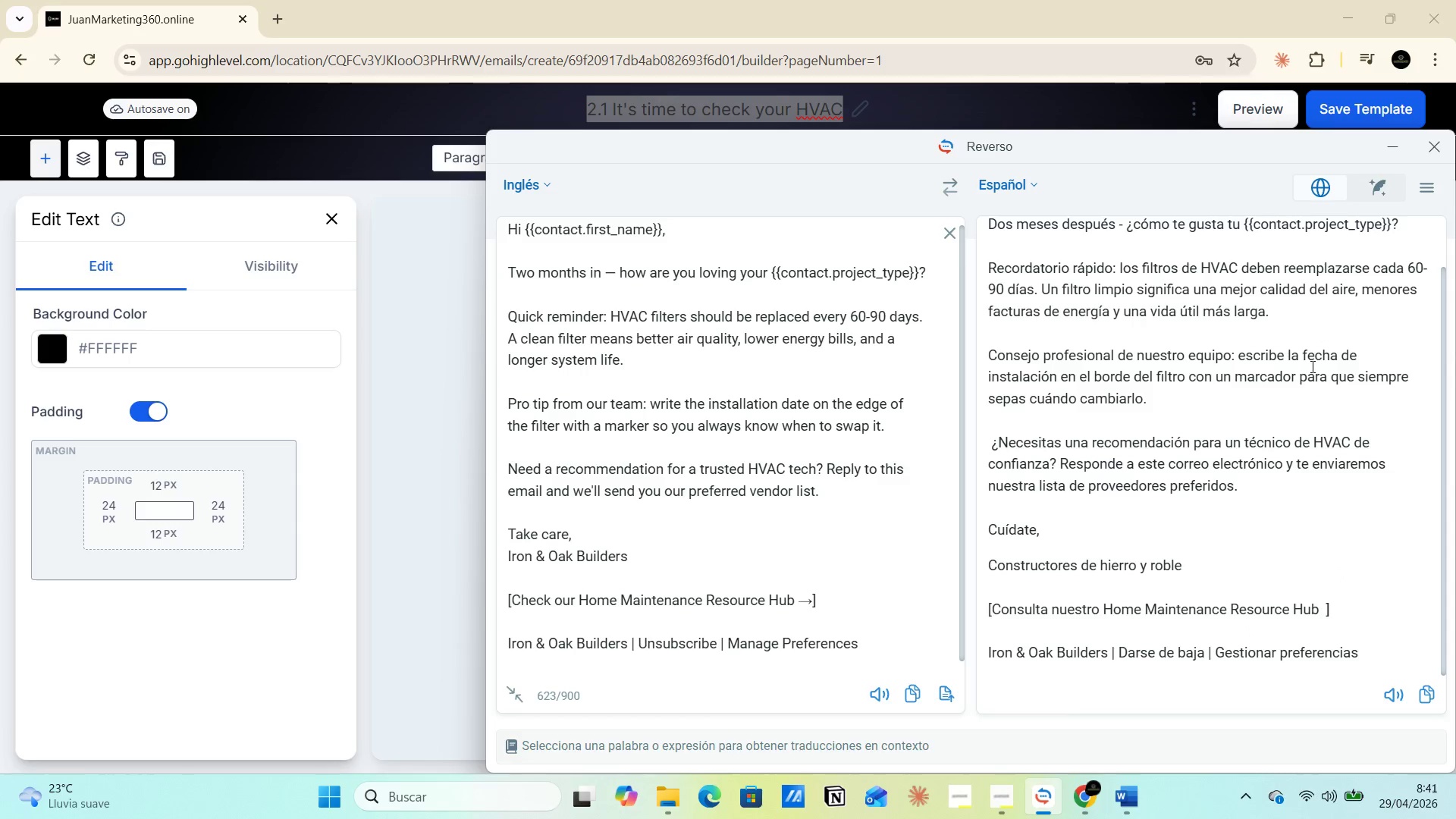 
scroll: coordinate [1004, 646], scroll_direction: up, amount: 6.0
 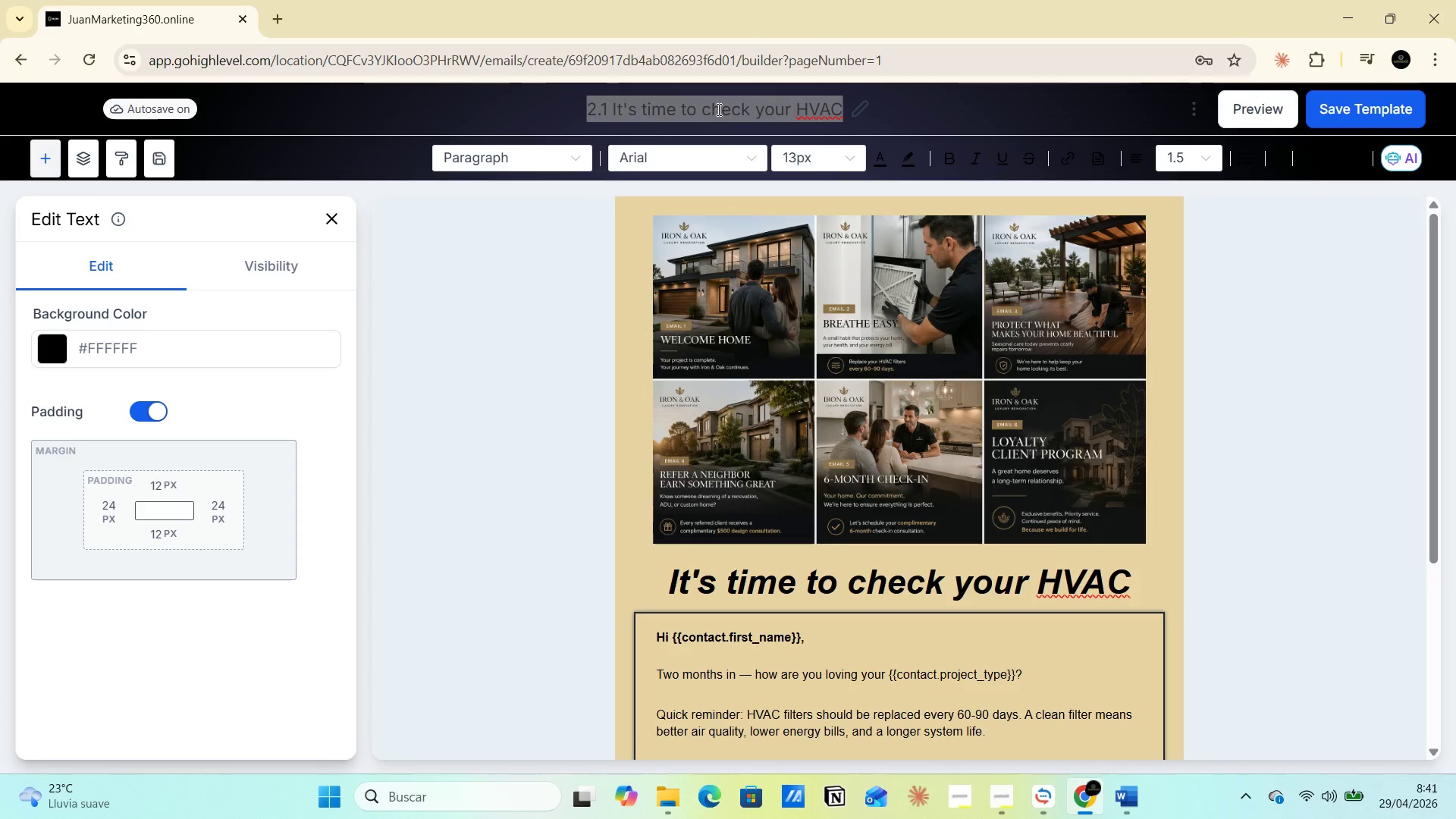 
double_click([717, 108])
 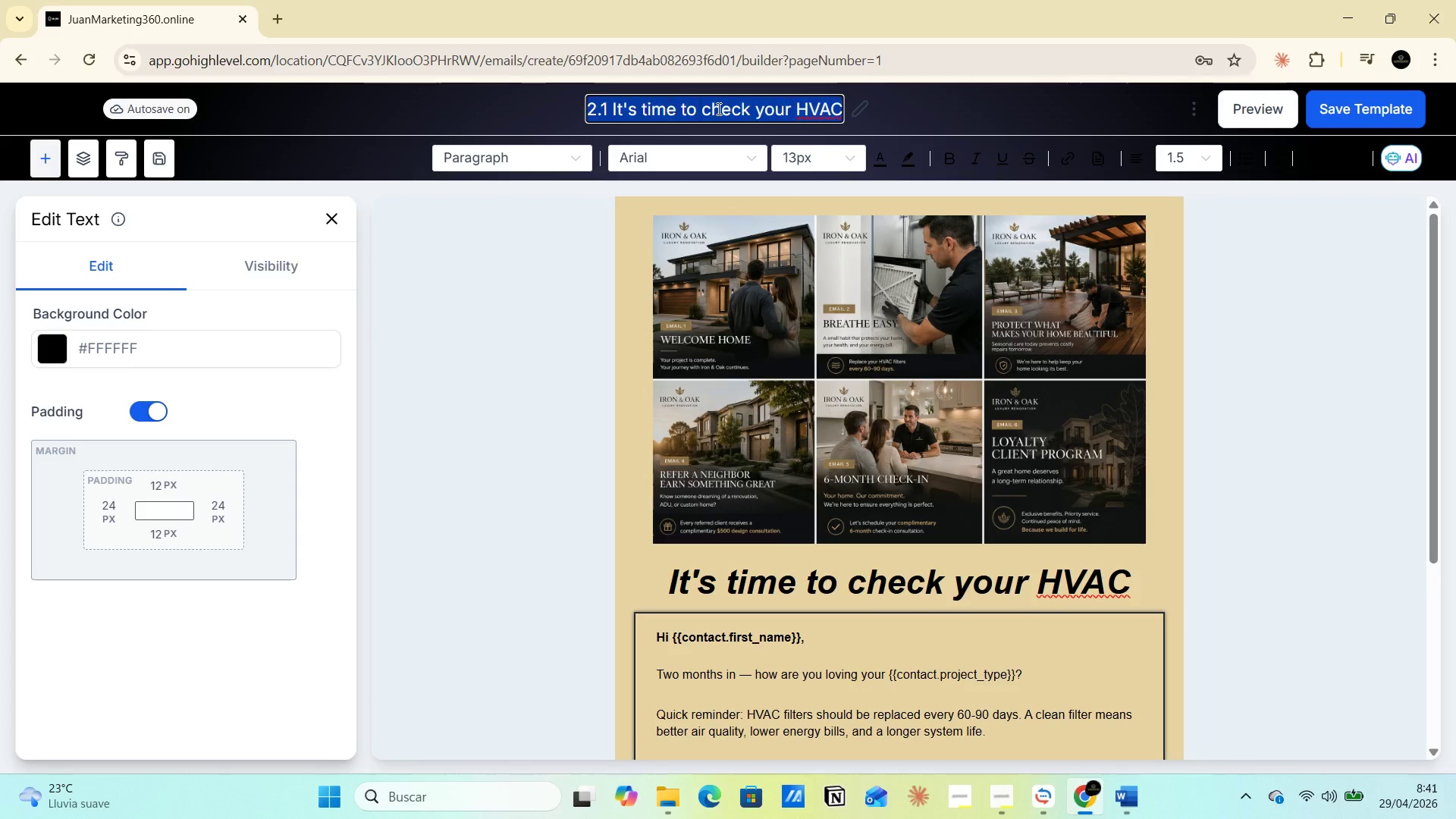 
triple_click([717, 108])
 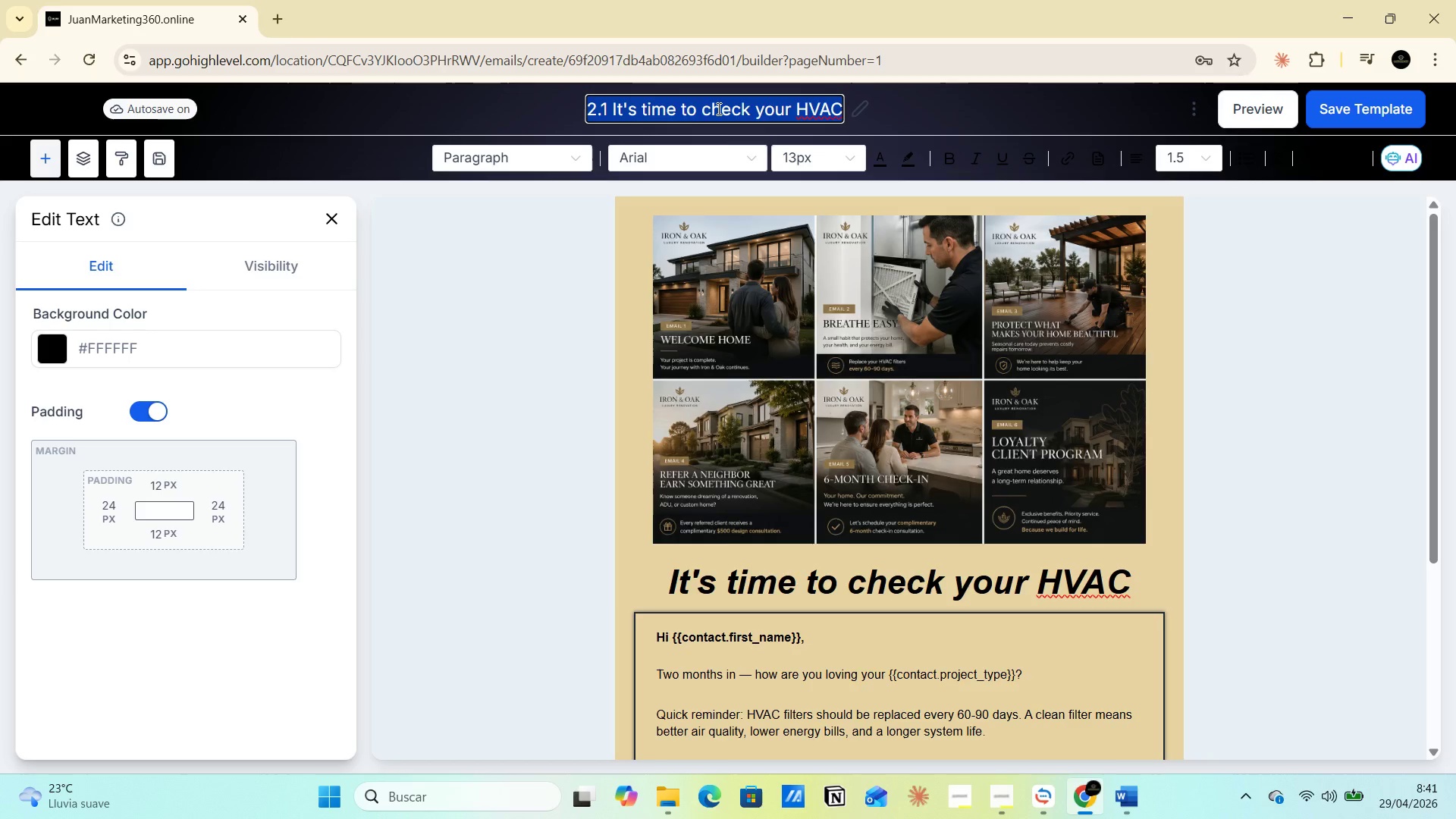 
triple_click([717, 108])
 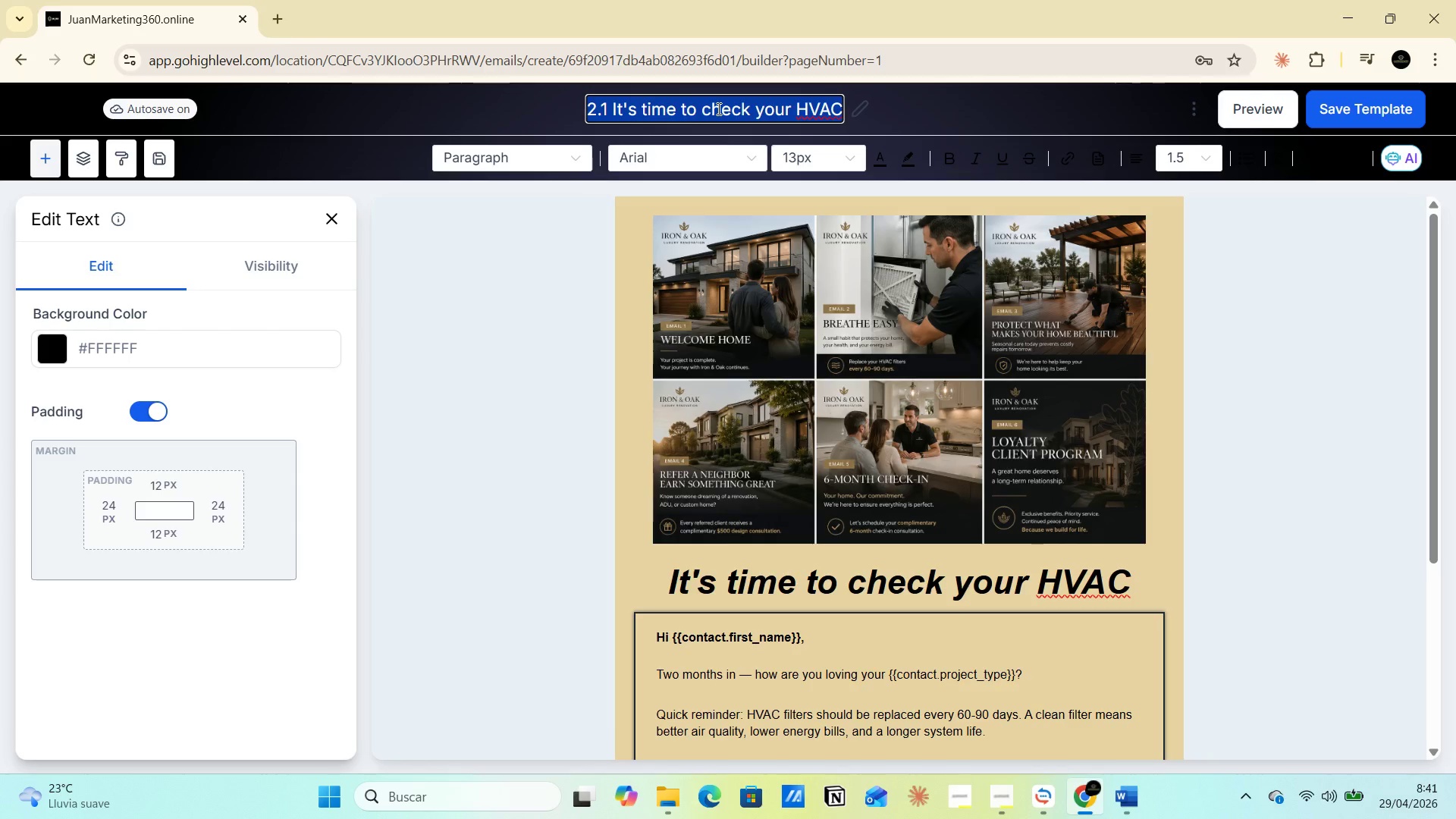 
scroll: coordinate [717, 108], scroll_direction: up, amount: 1.0
 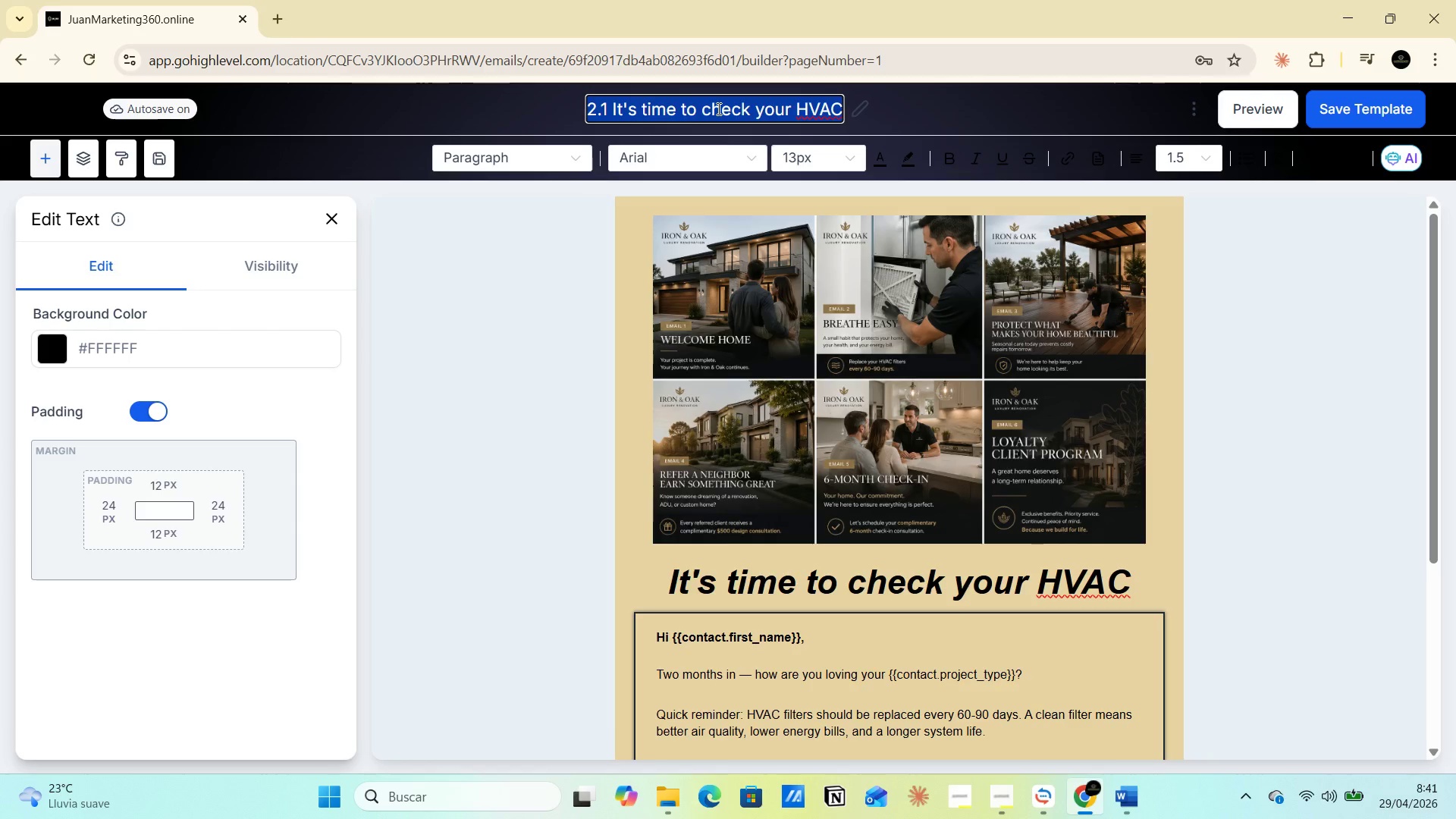 
key(PrintScreen)
 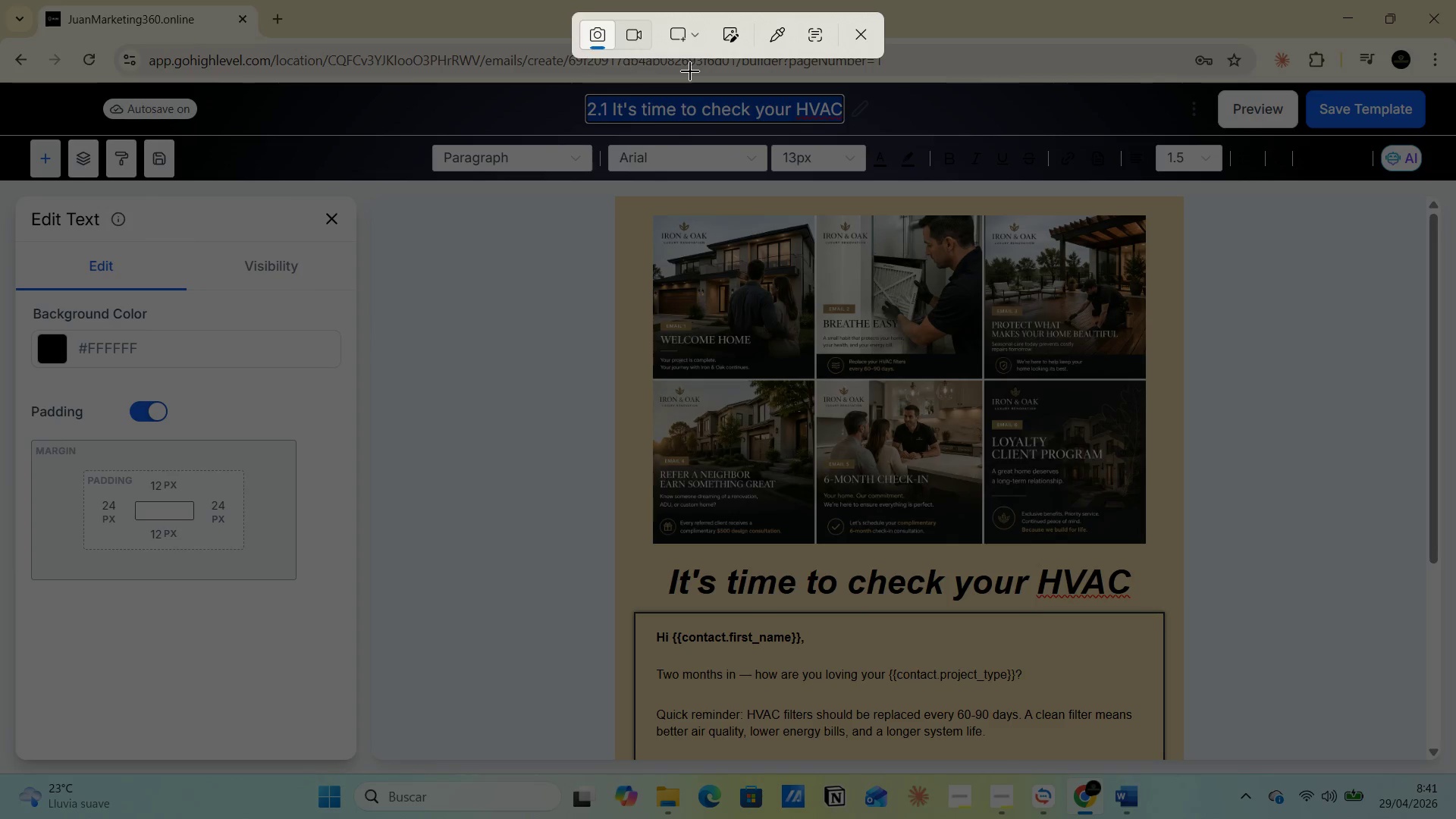 
left_click([699, 49])
 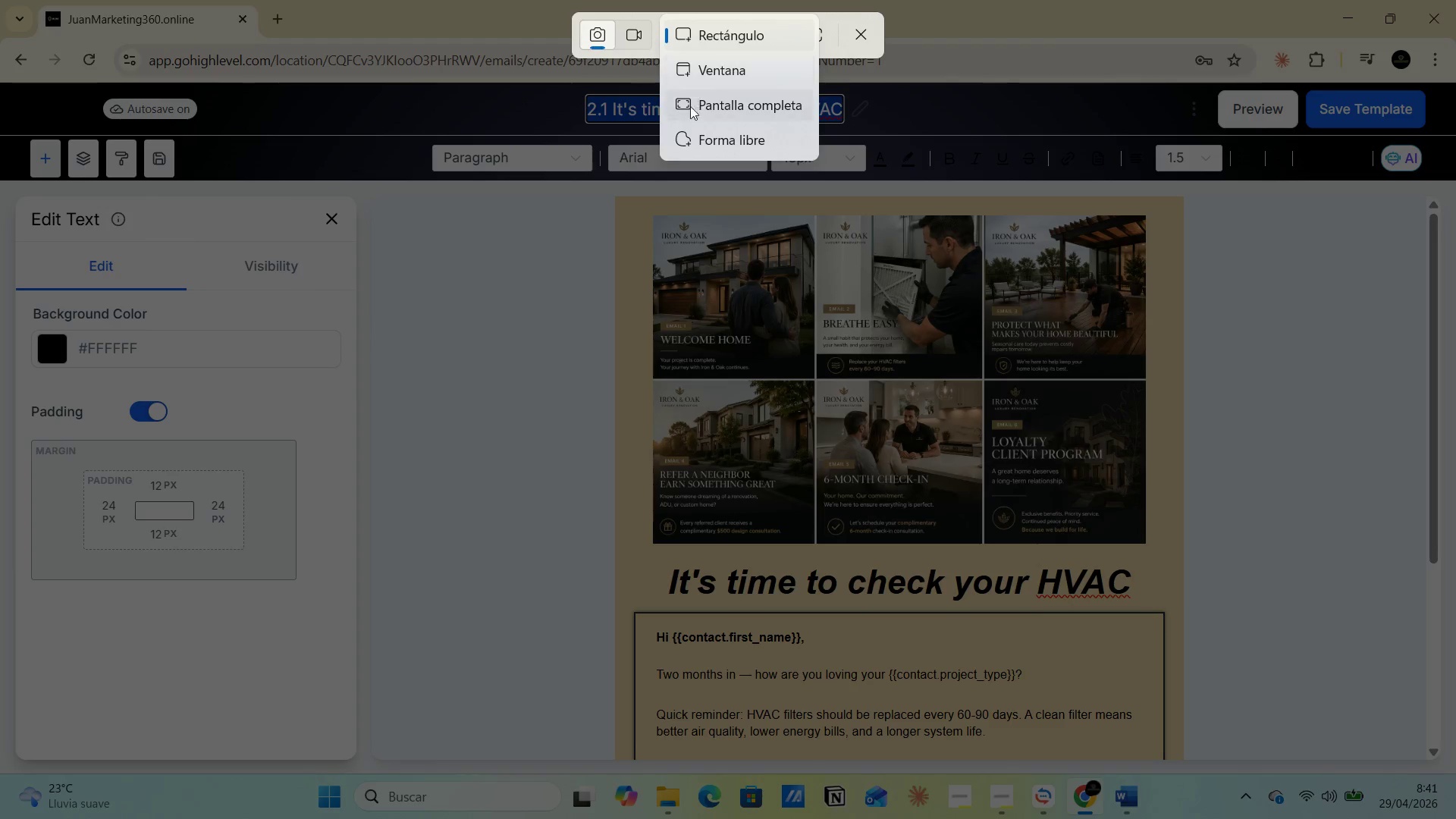 
left_click([692, 113])
 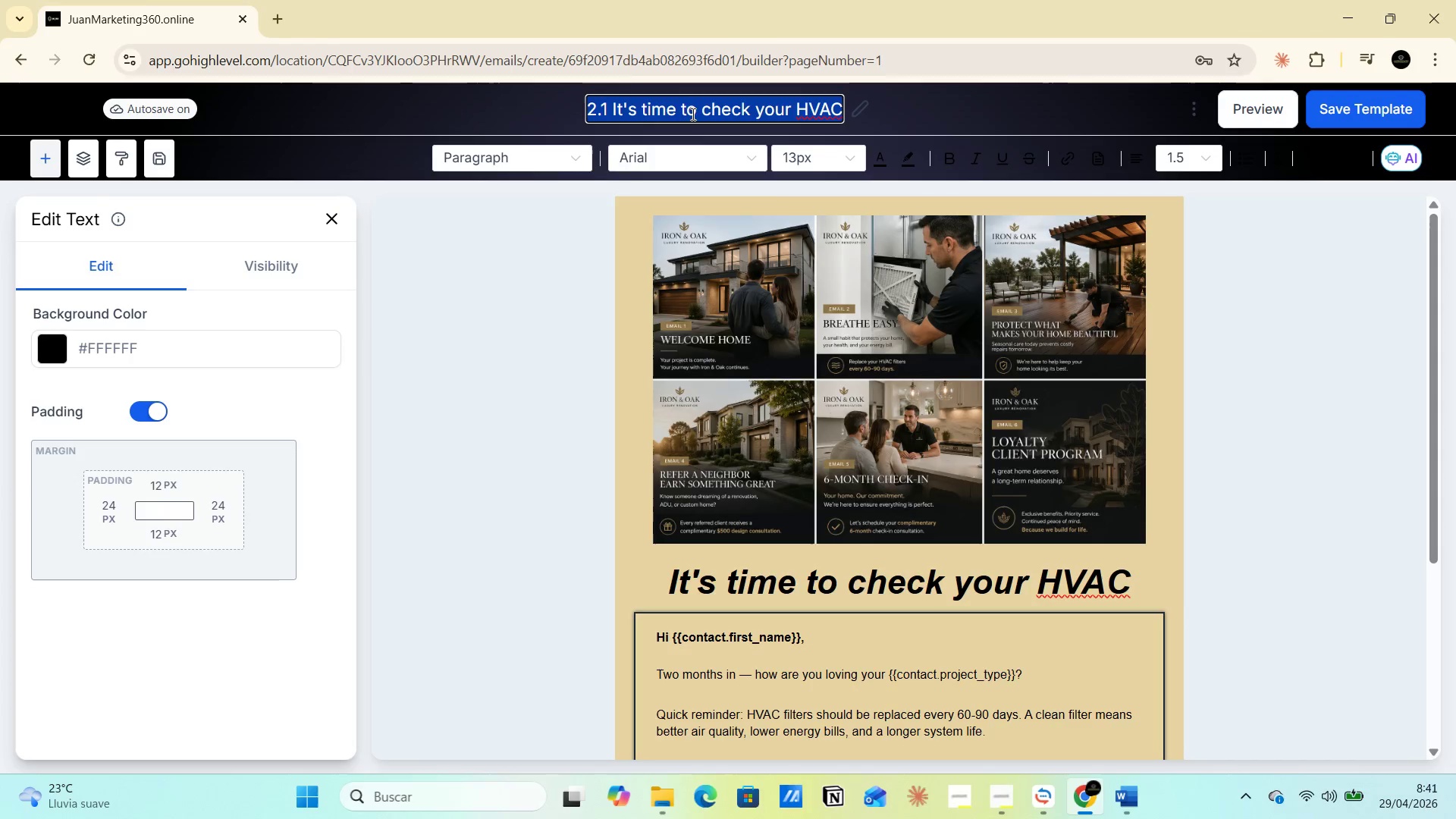 
key(Alt+AltLeft)
 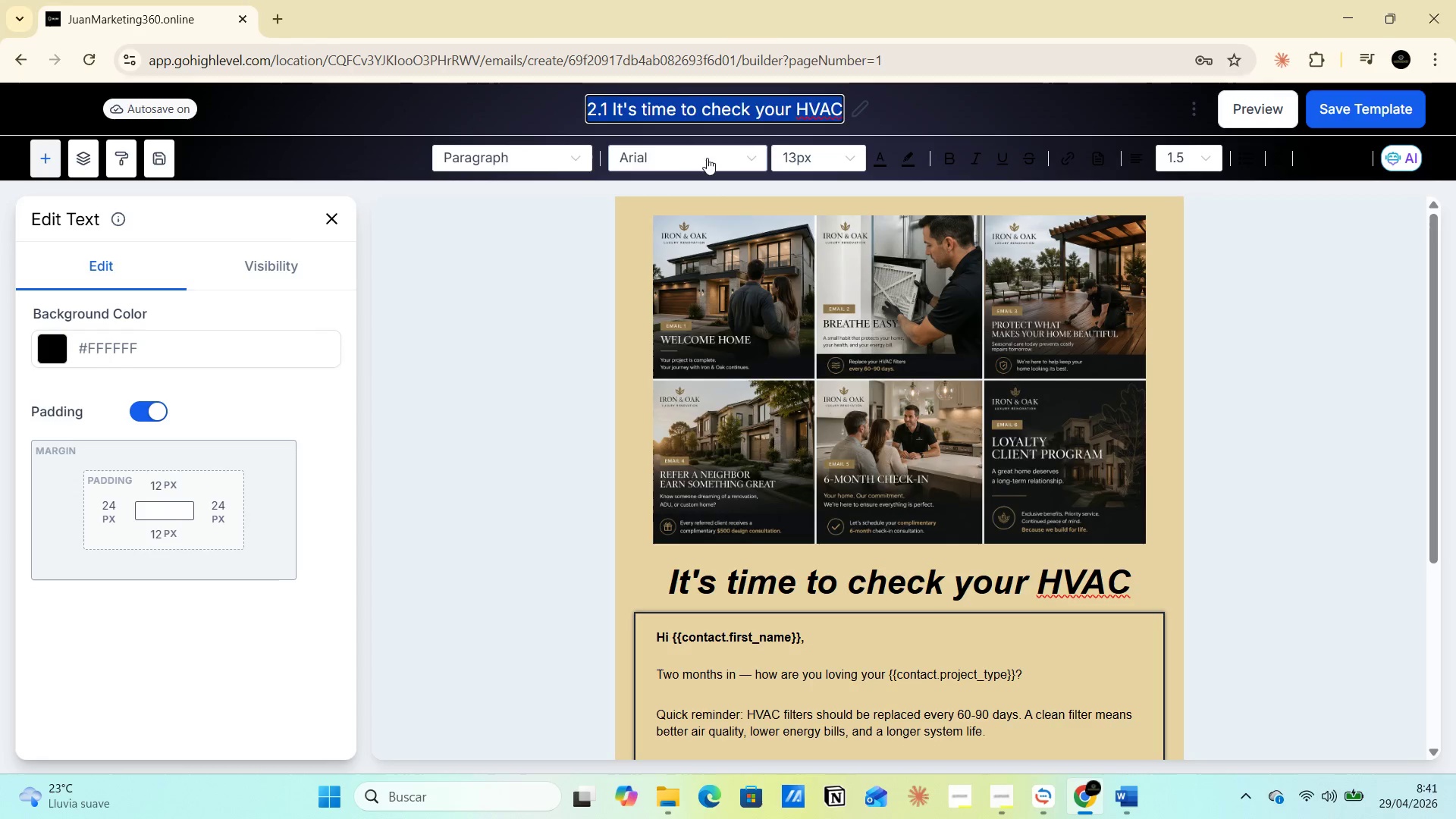 
key(Alt+Tab)
 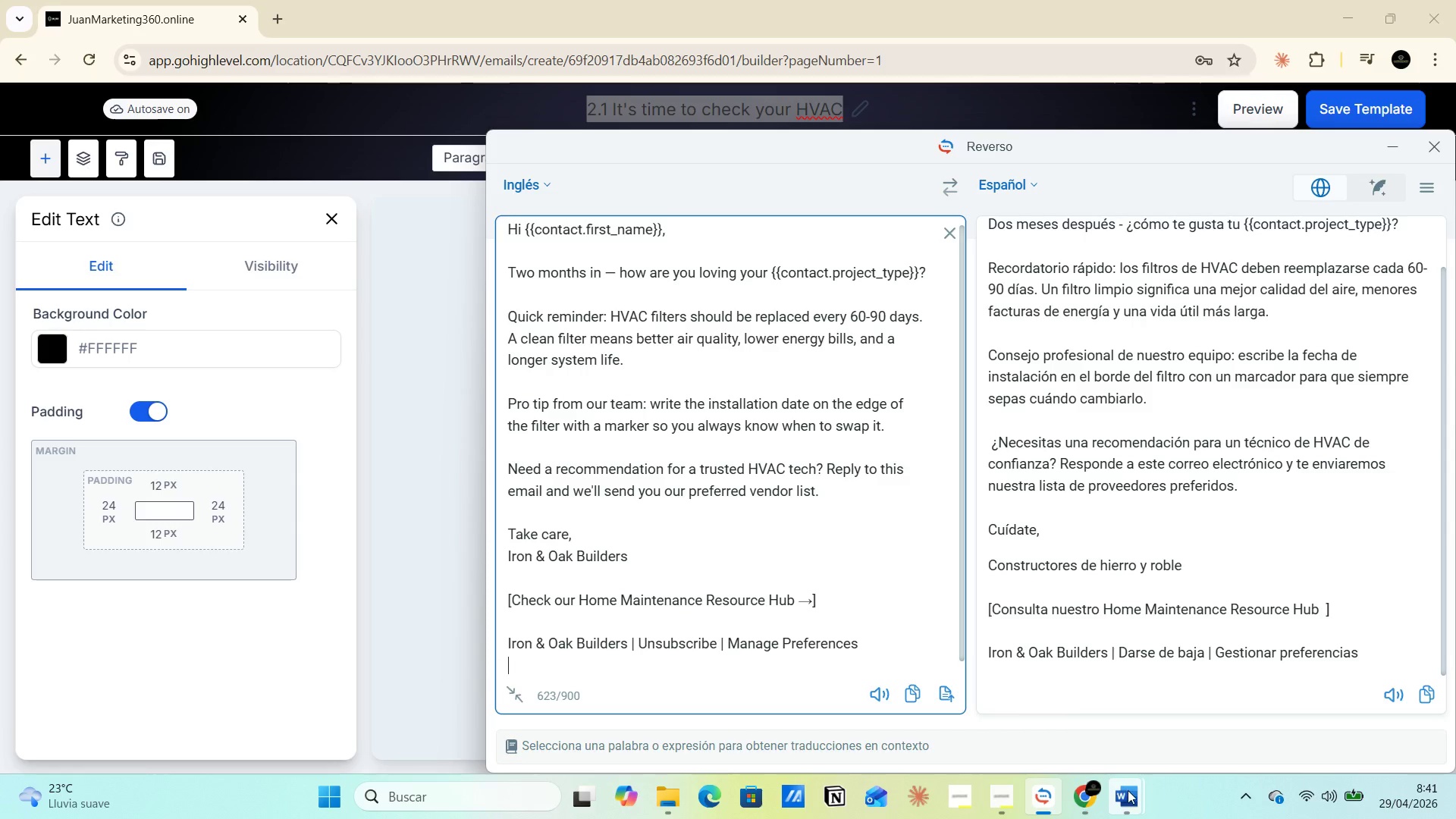 
left_click([1173, 706])
 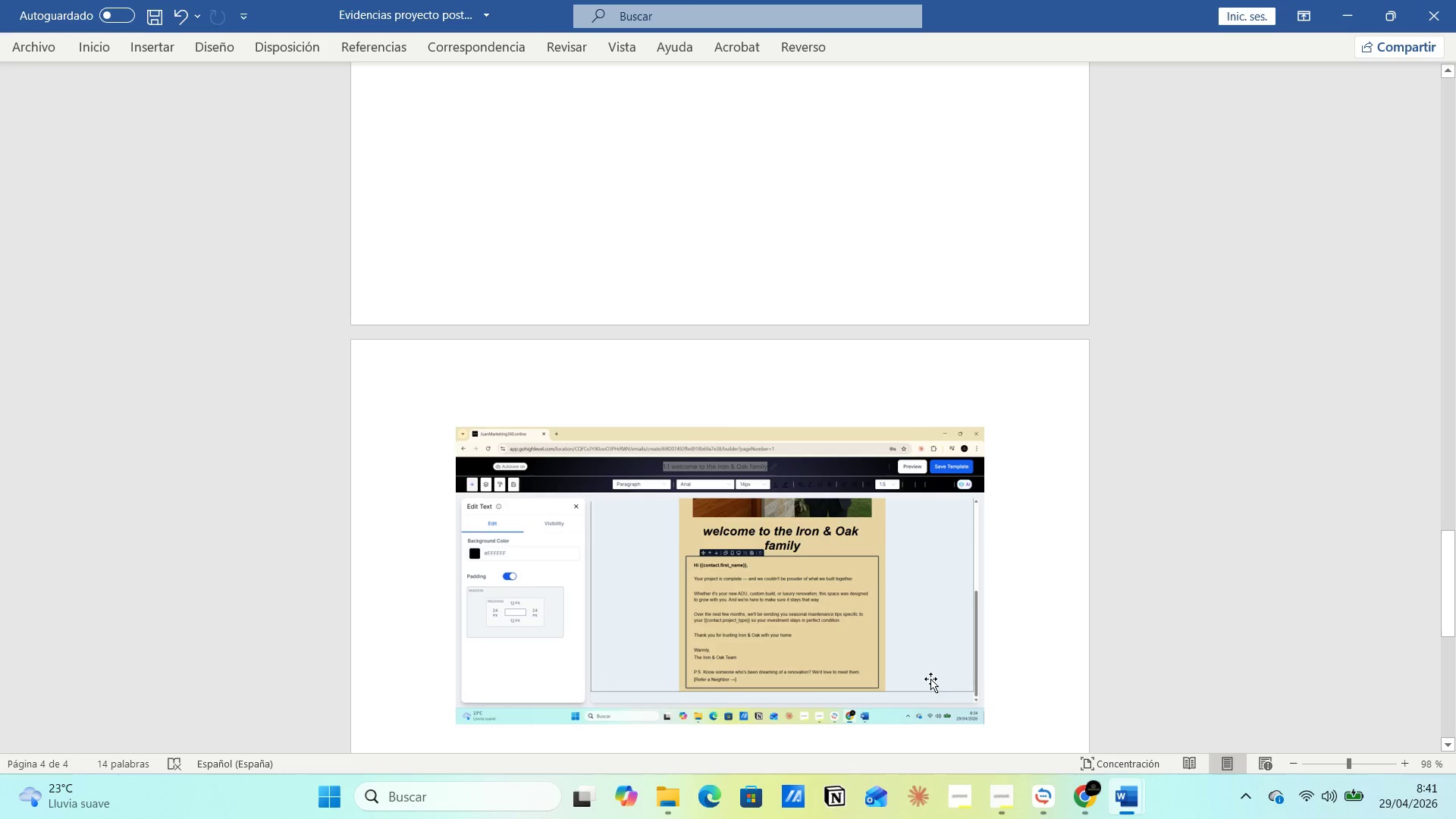 
left_click([996, 689])
 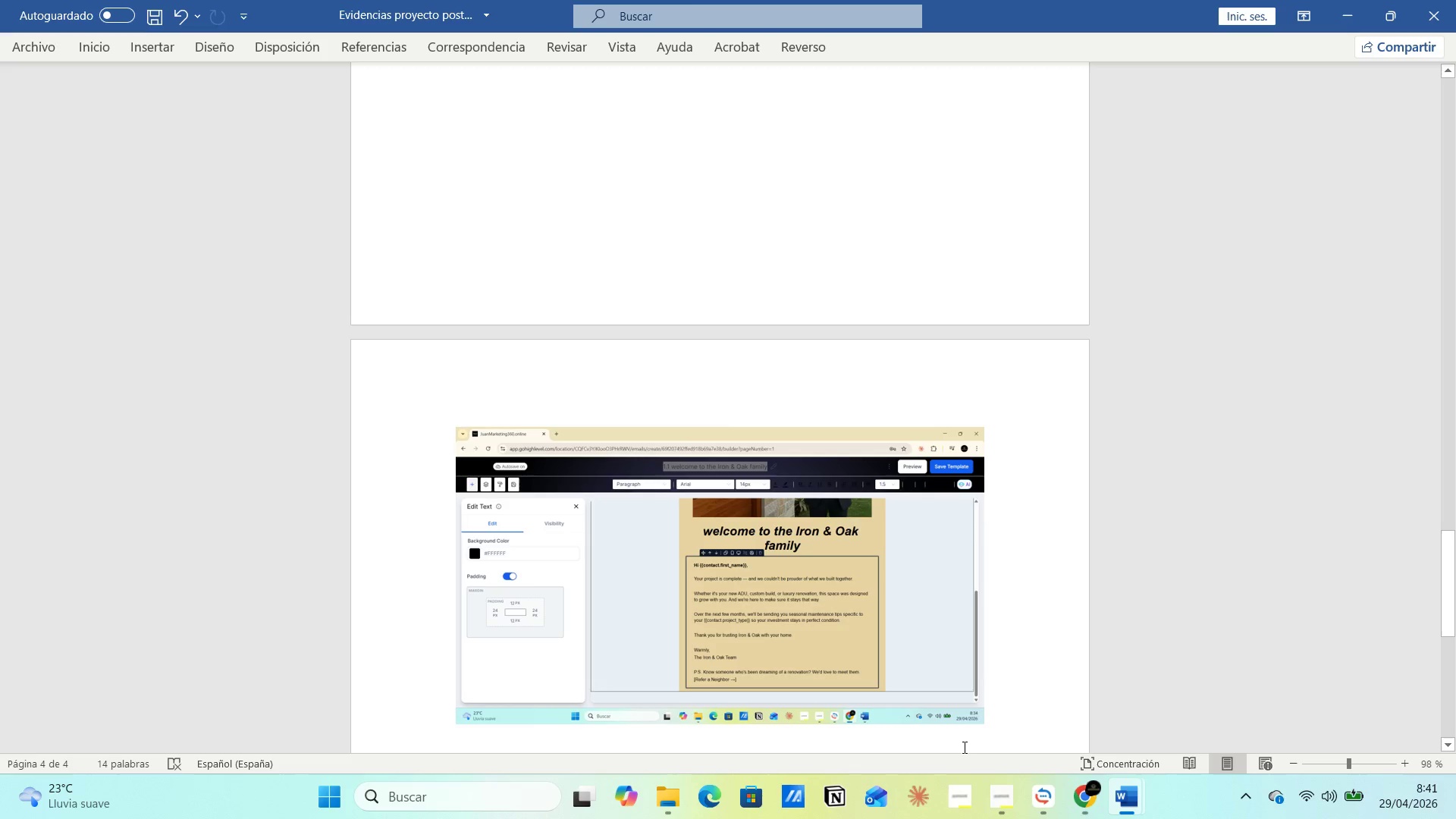 
key(Enter)
 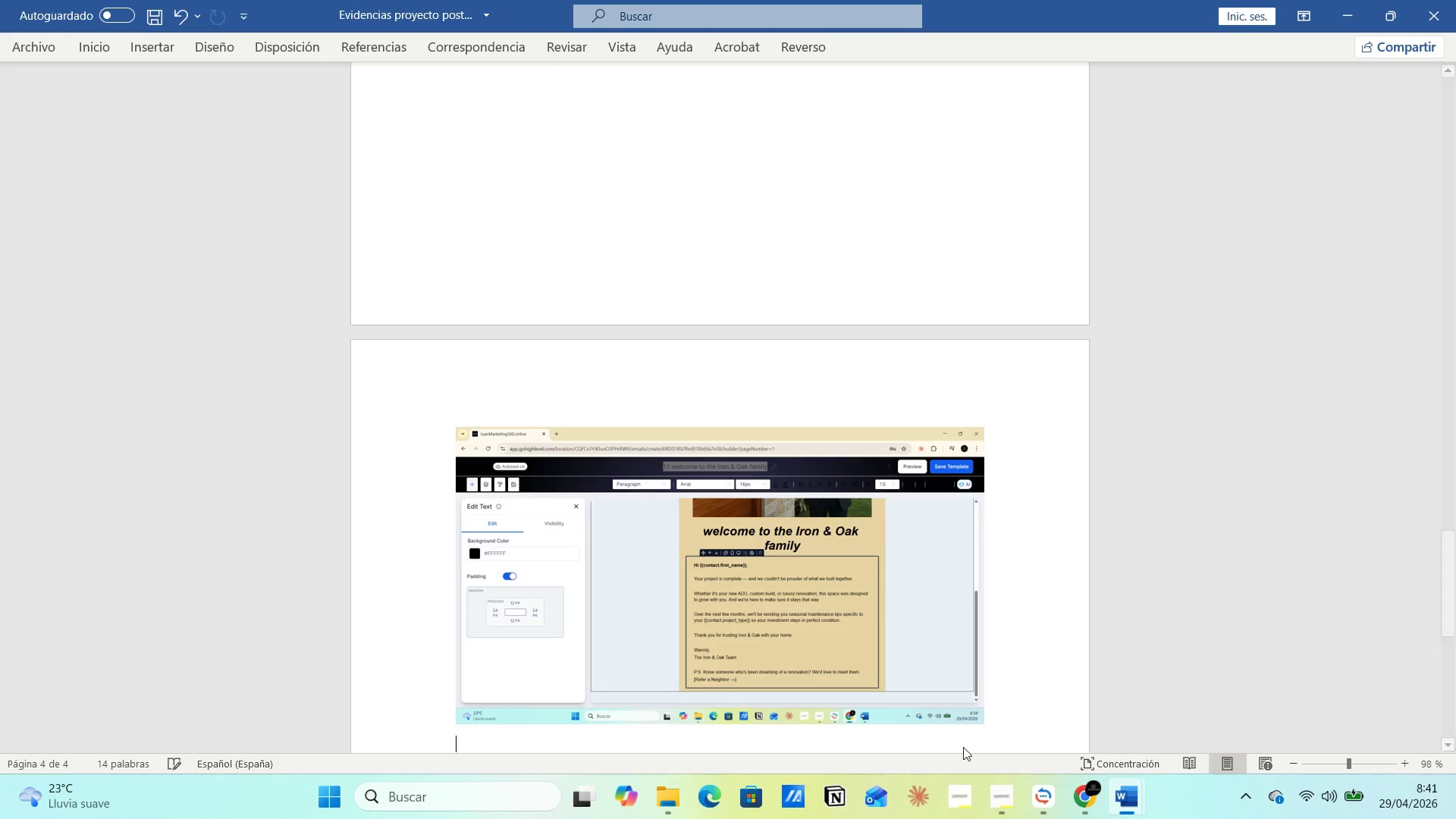 
type(ermails)
key(Backspace)
key(Backspace)
key(Backspace)
key(Backspace)
key(Backspace)
key(Backspace)
key(Backspace)
type(Emails )
 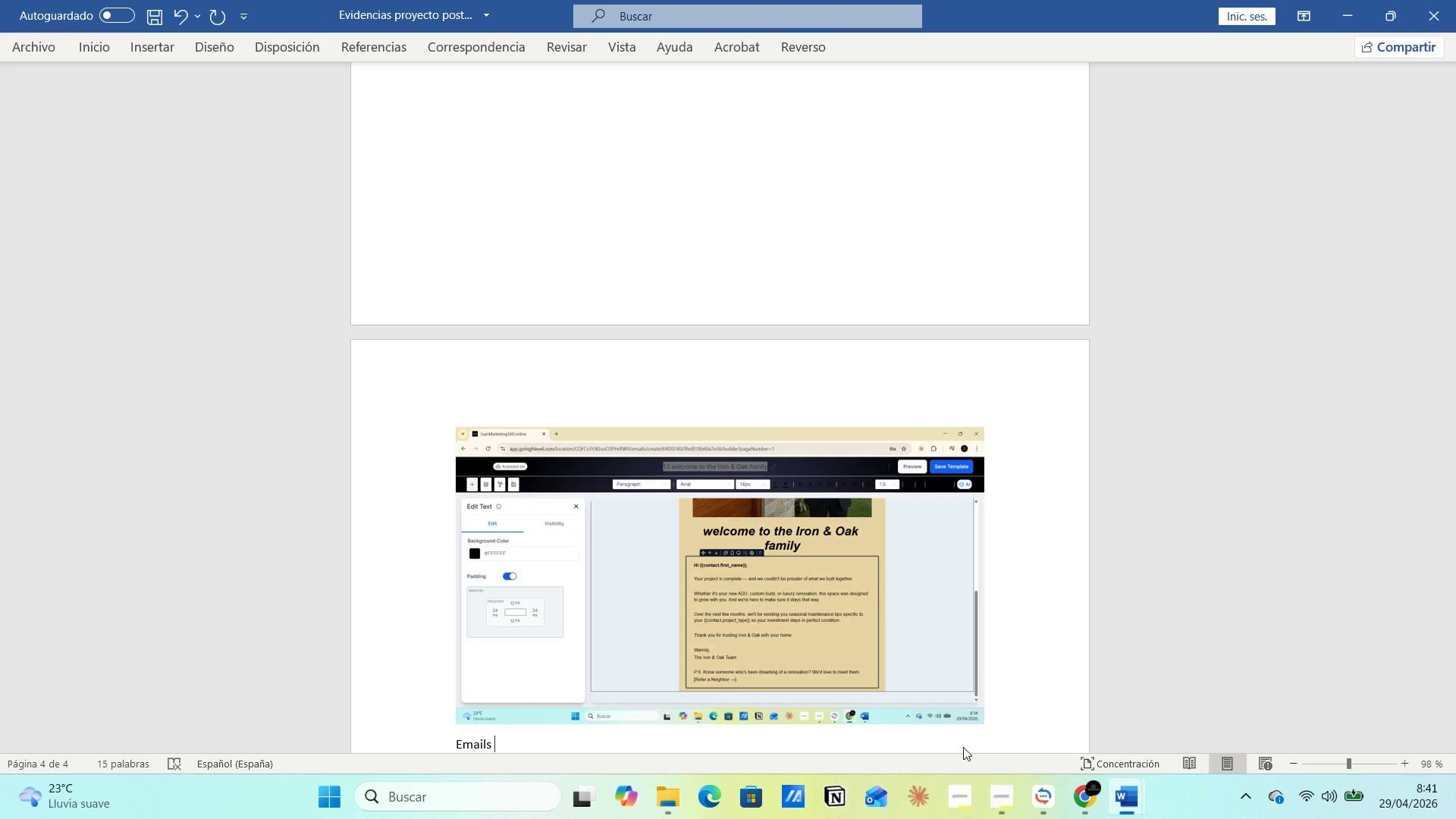 
key(2)
 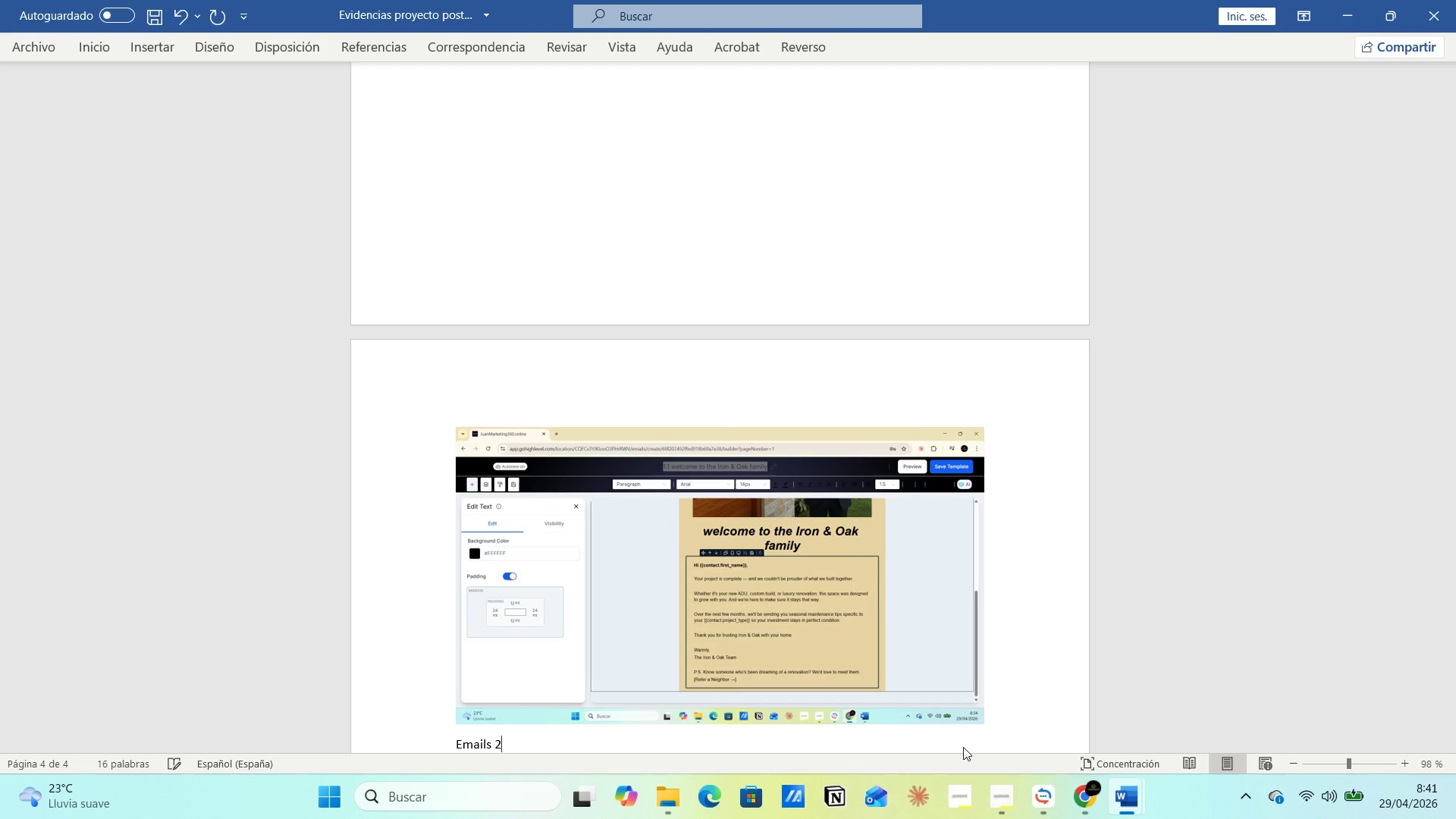 
key(Enter)
 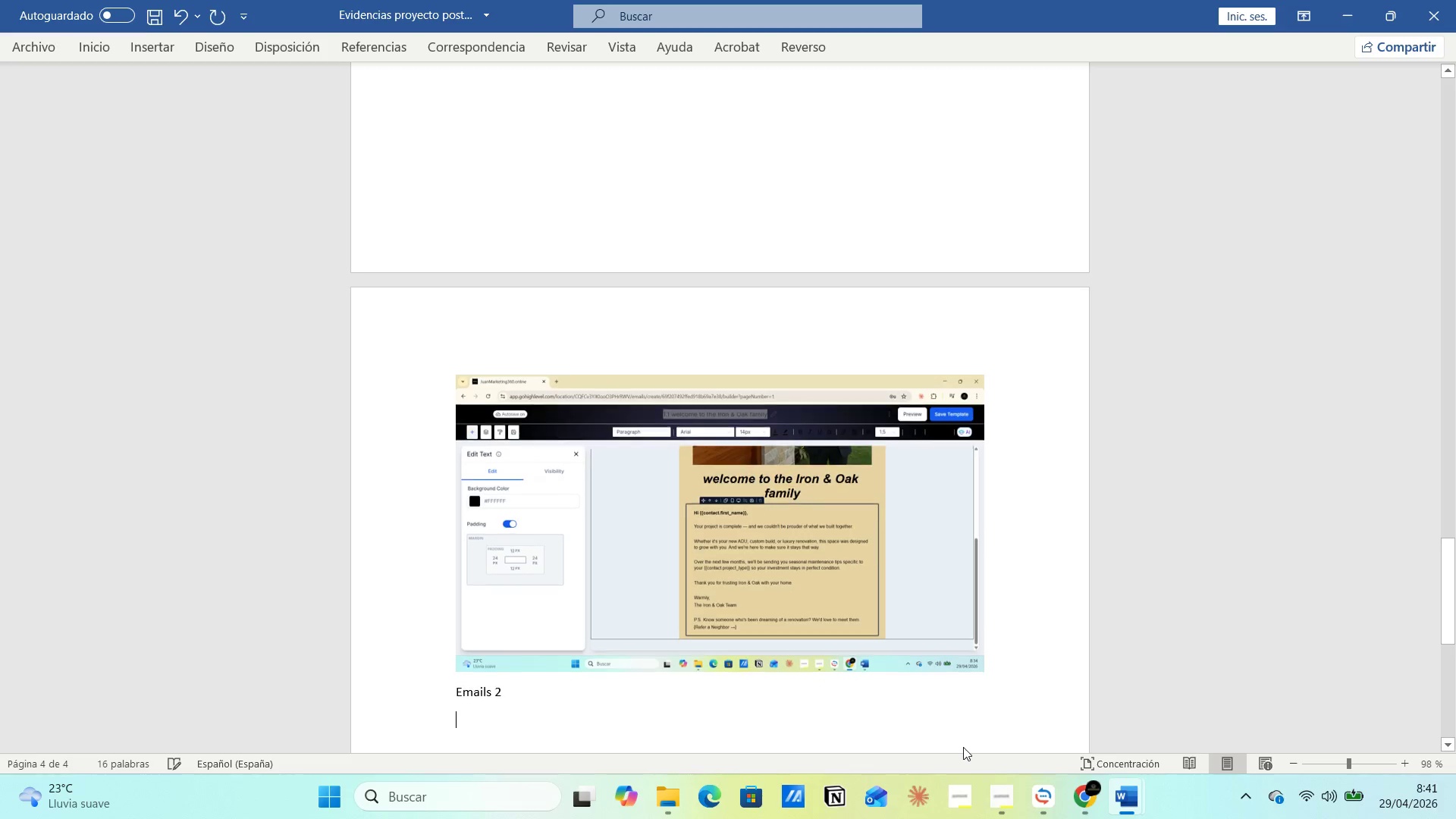 
key(Control+V)
 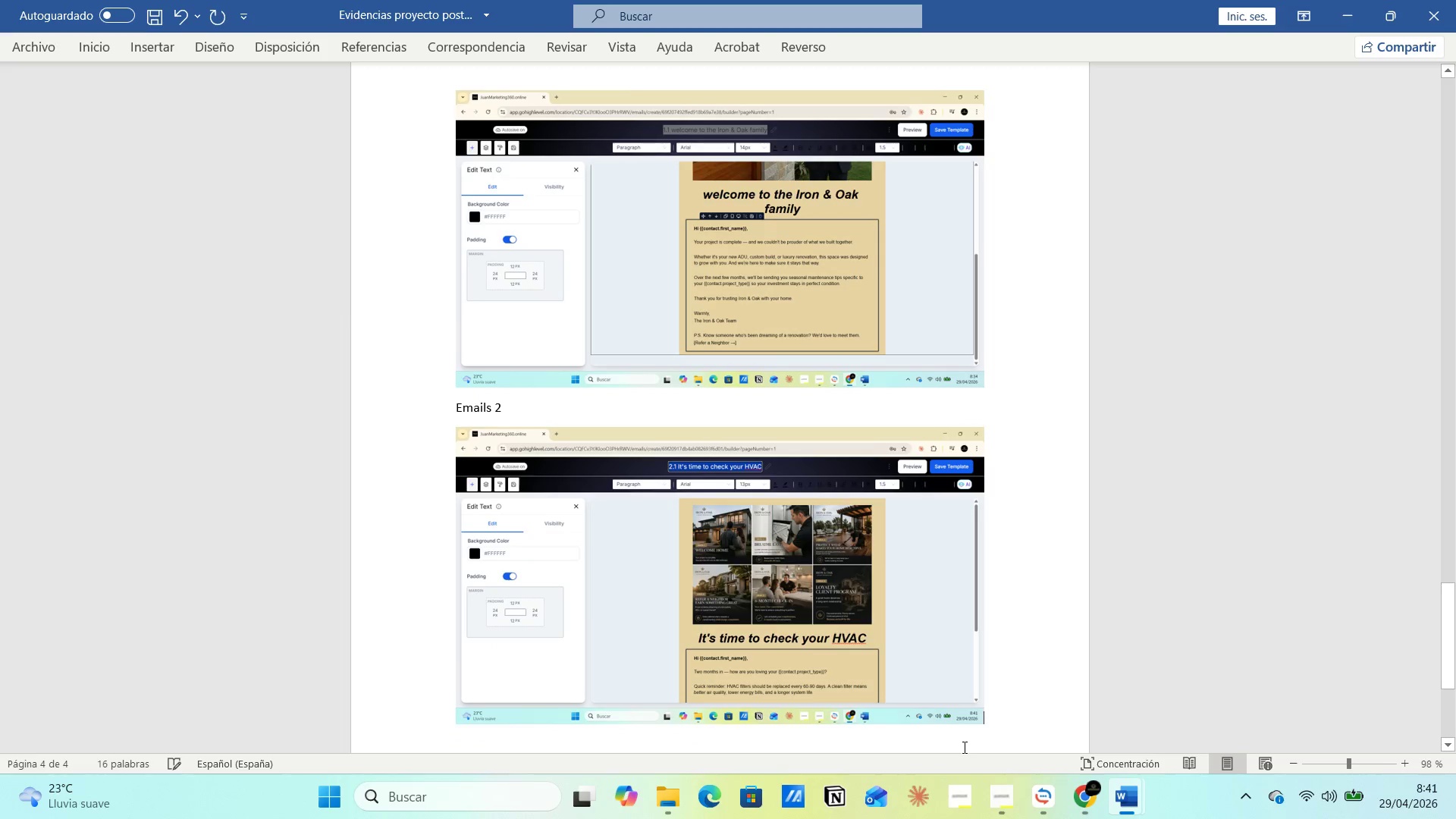 
key(Alt+AltLeft)
 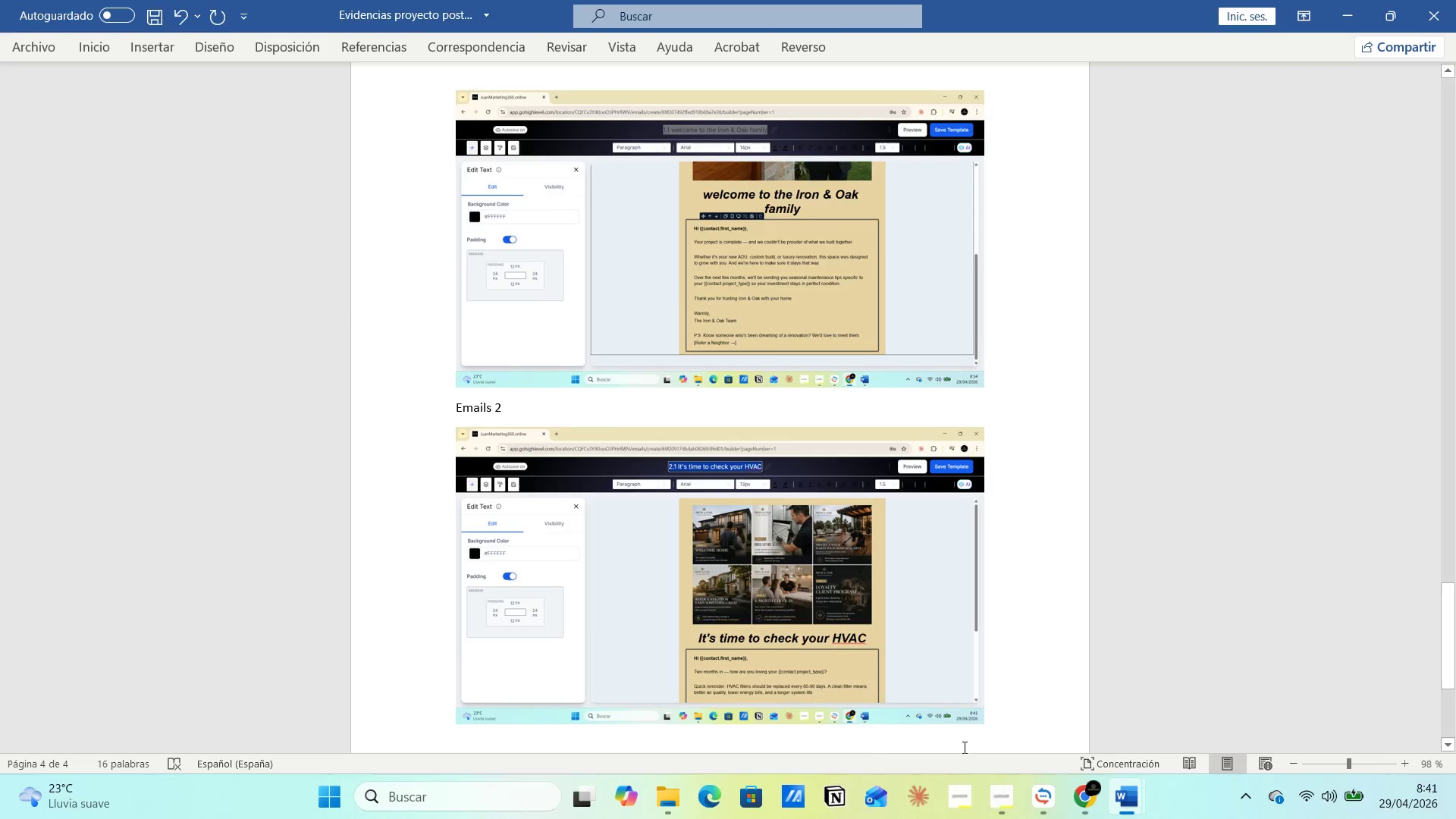 
key(Alt+Tab)
 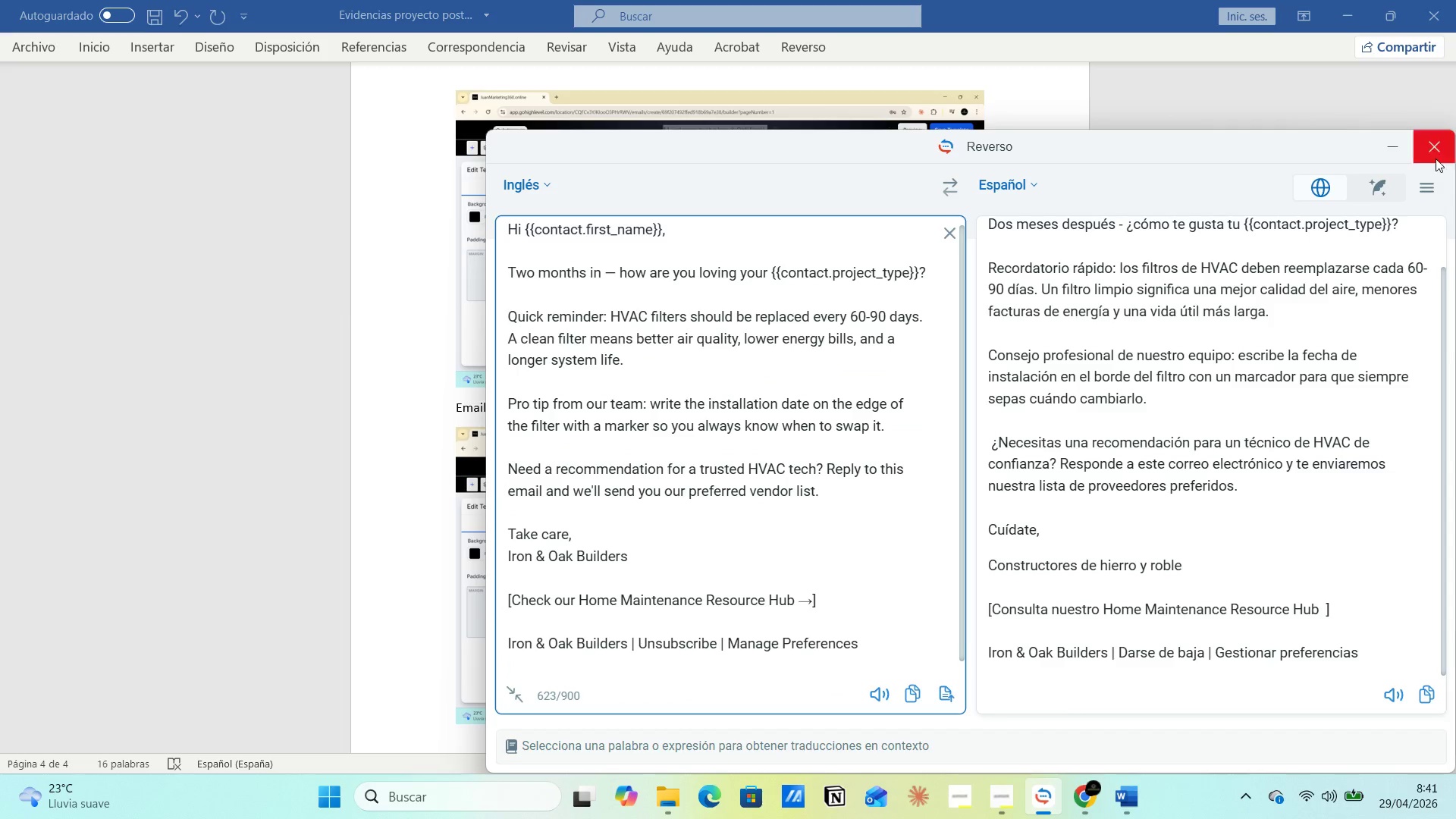 
left_click([1392, 140])
 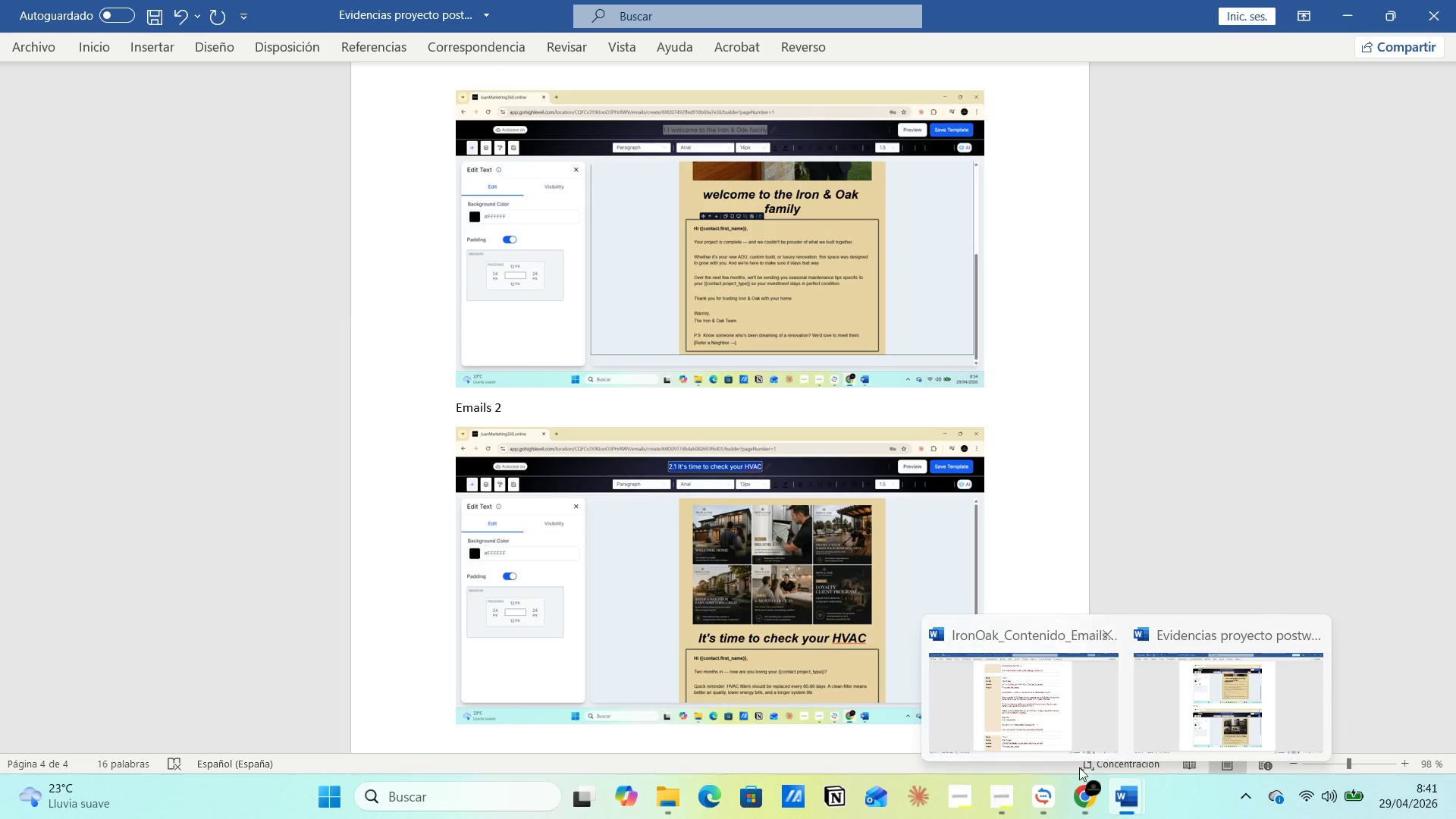 
left_click([1049, 727])
 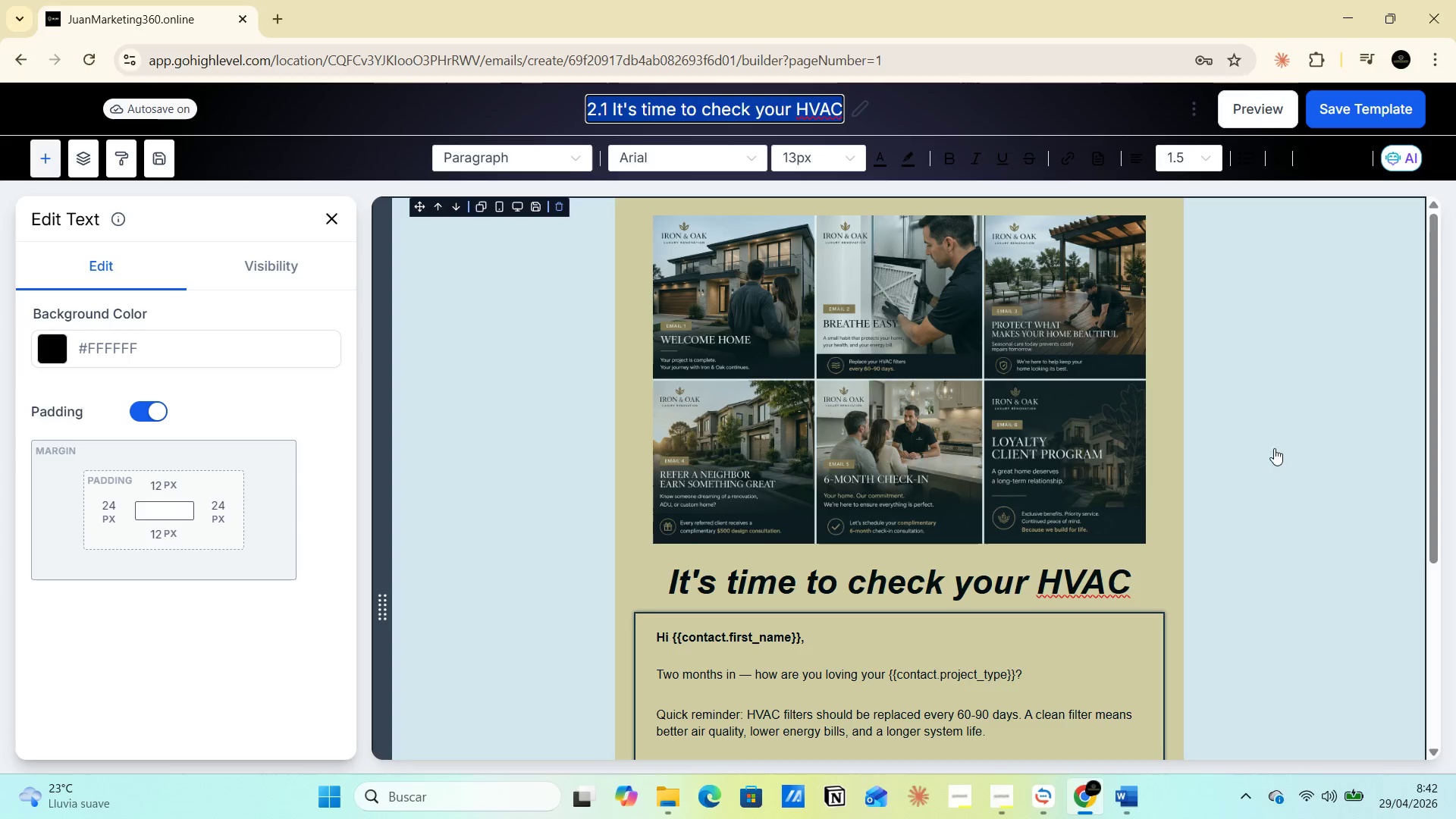 
scroll: coordinate [1344, 456], scroll_direction: down, amount: 4.0
 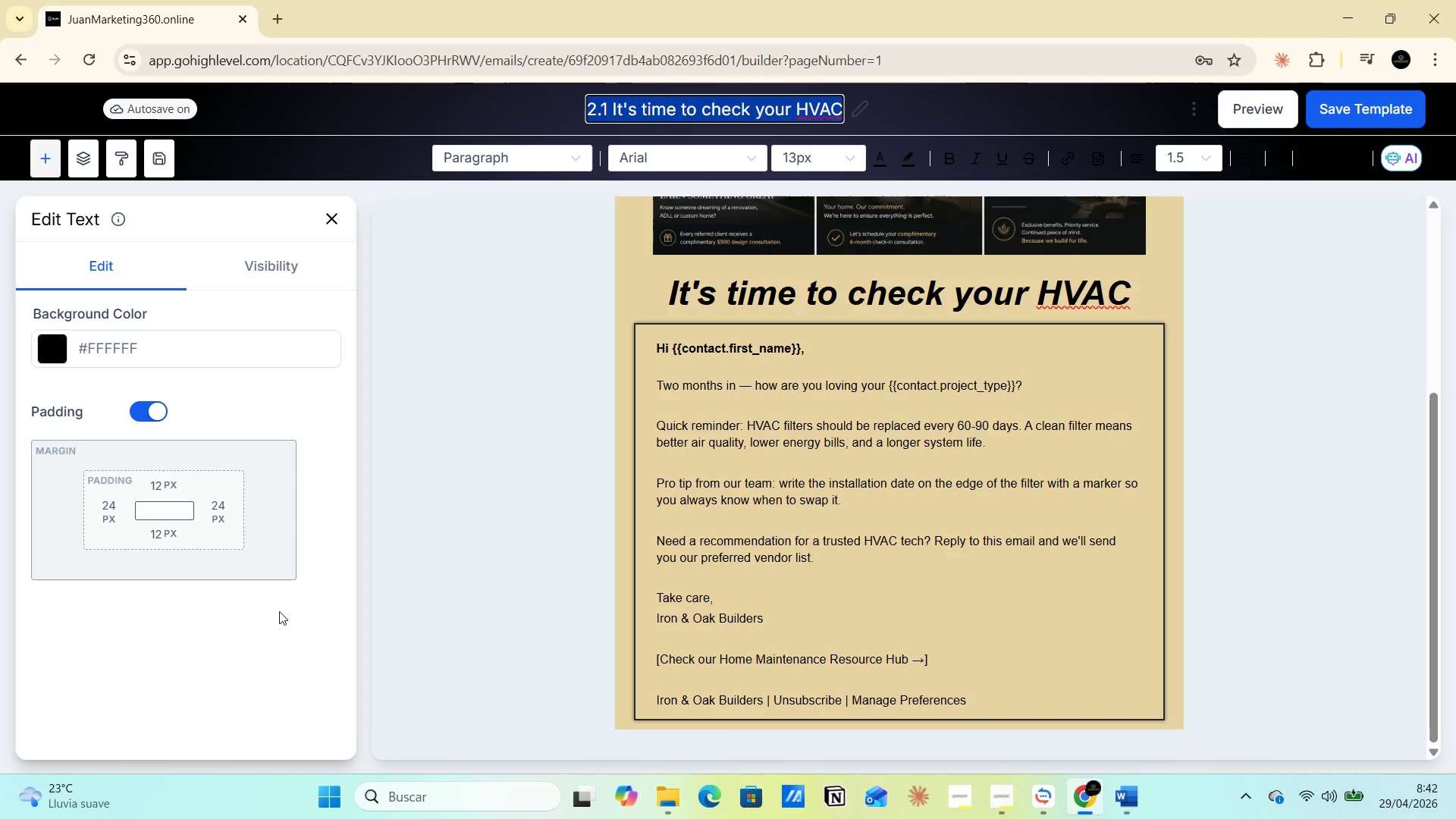 
key(PrintScreen)
 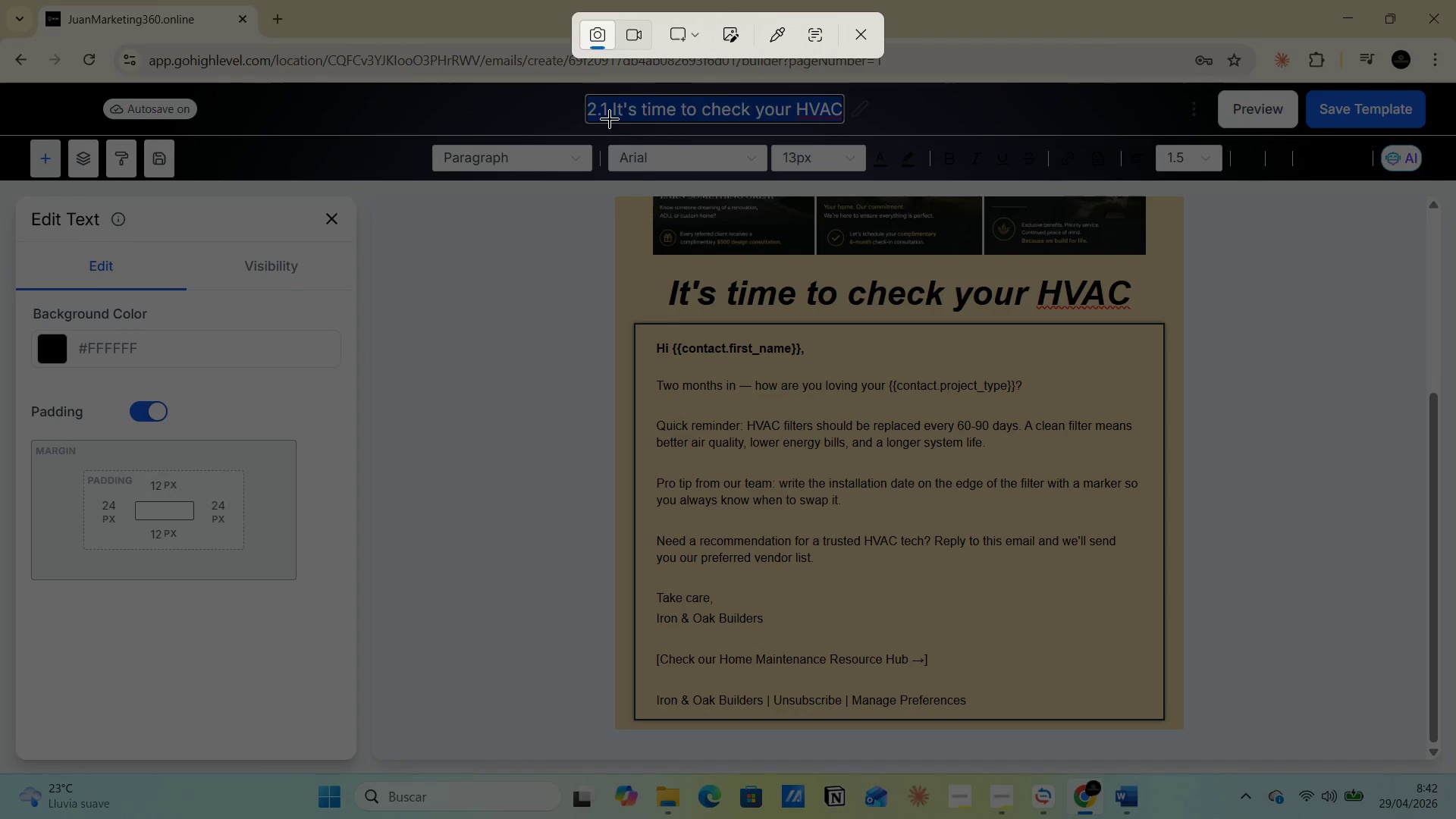 
left_click([693, 43])
 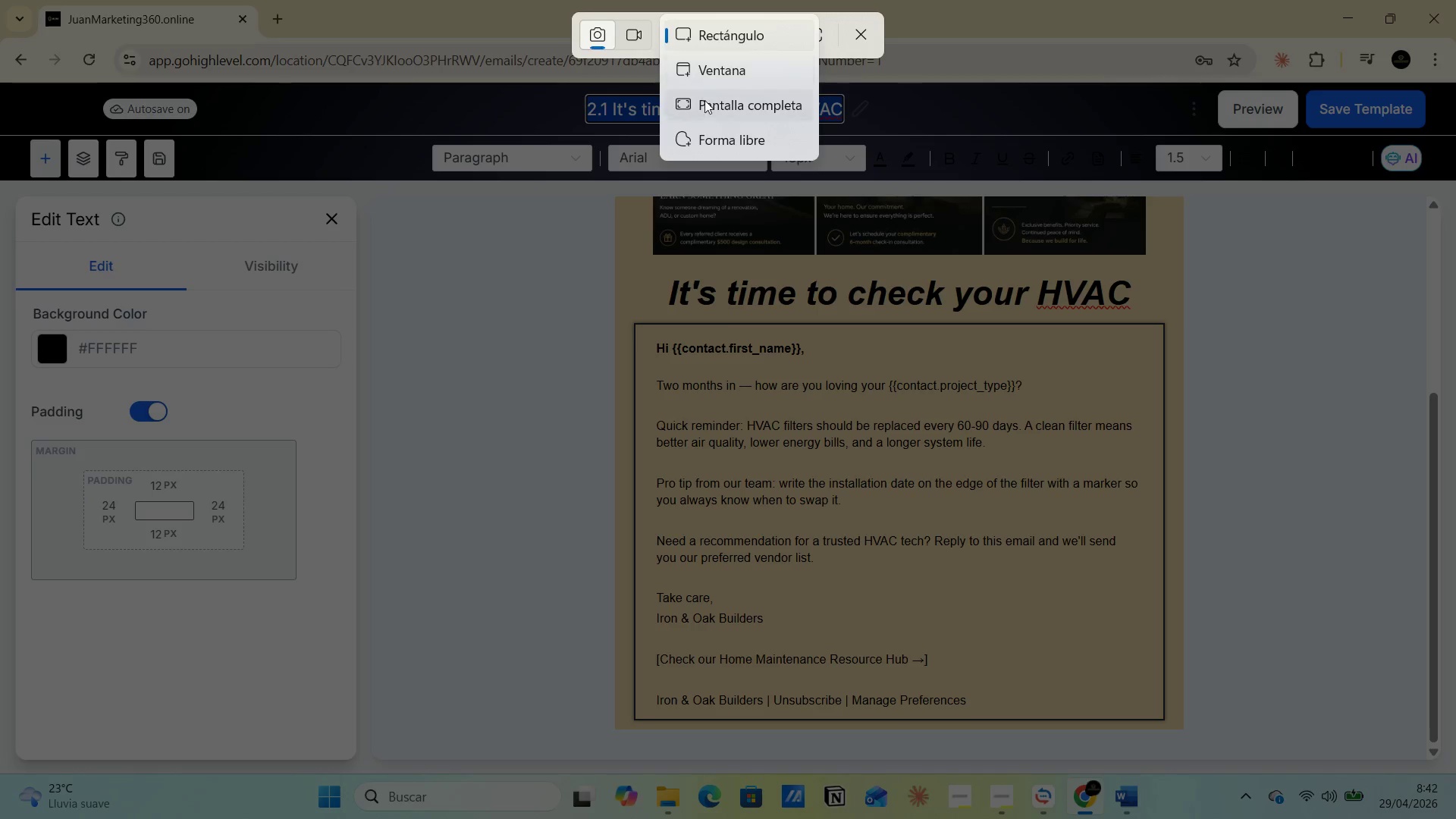 
left_click([708, 107])
 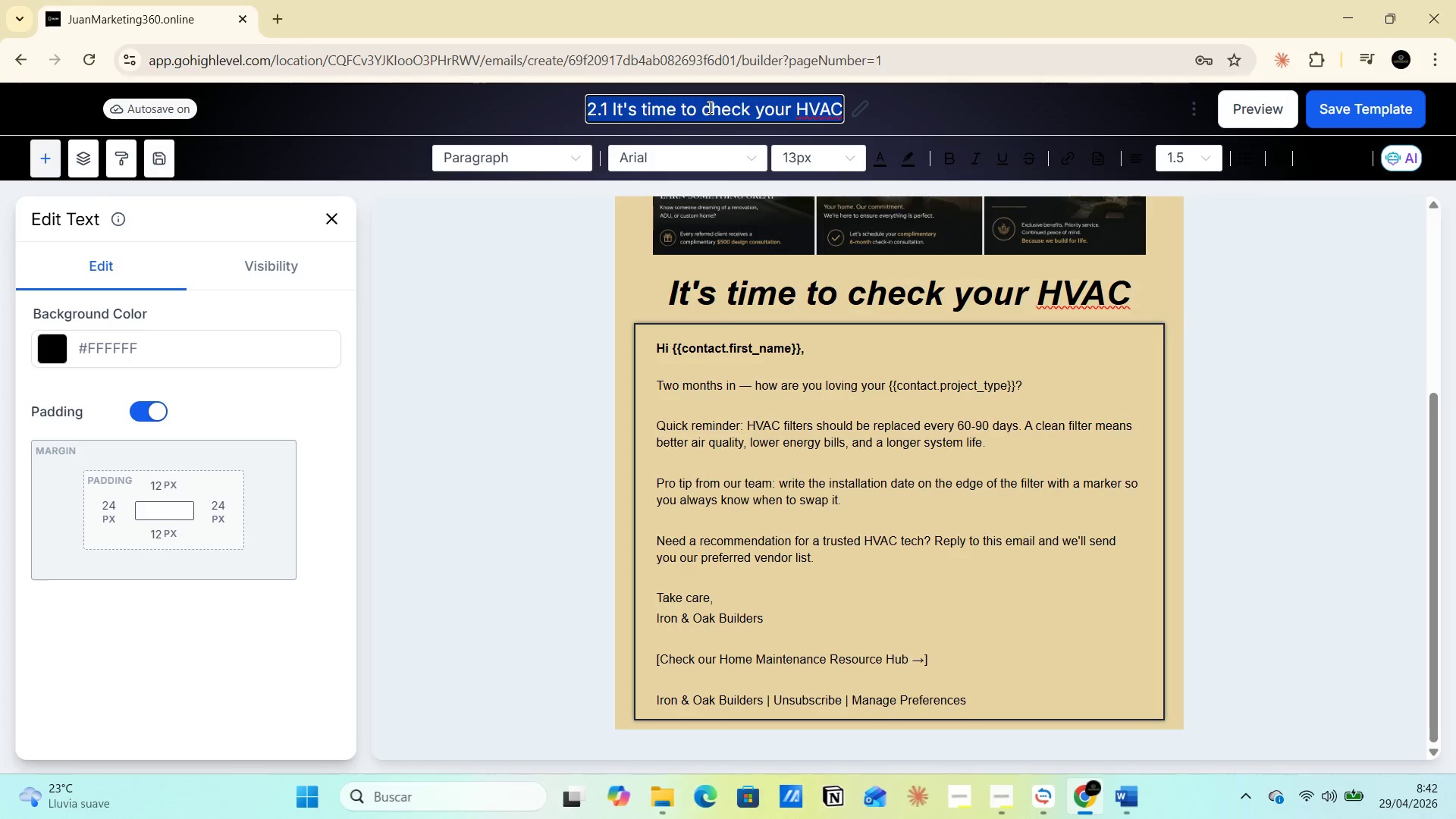 
key(Alt+AltLeft)
 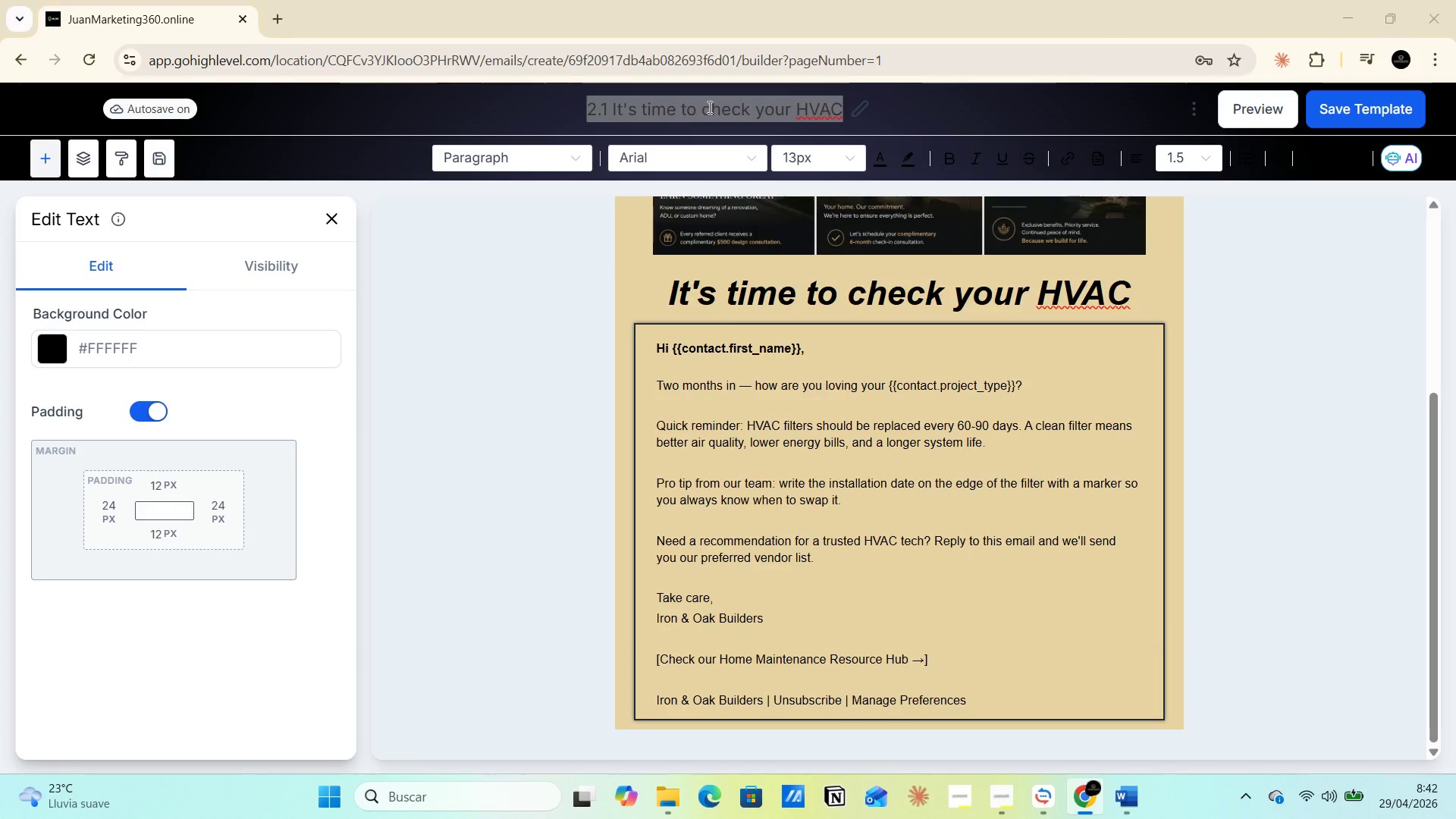 
key(Alt+Tab)
 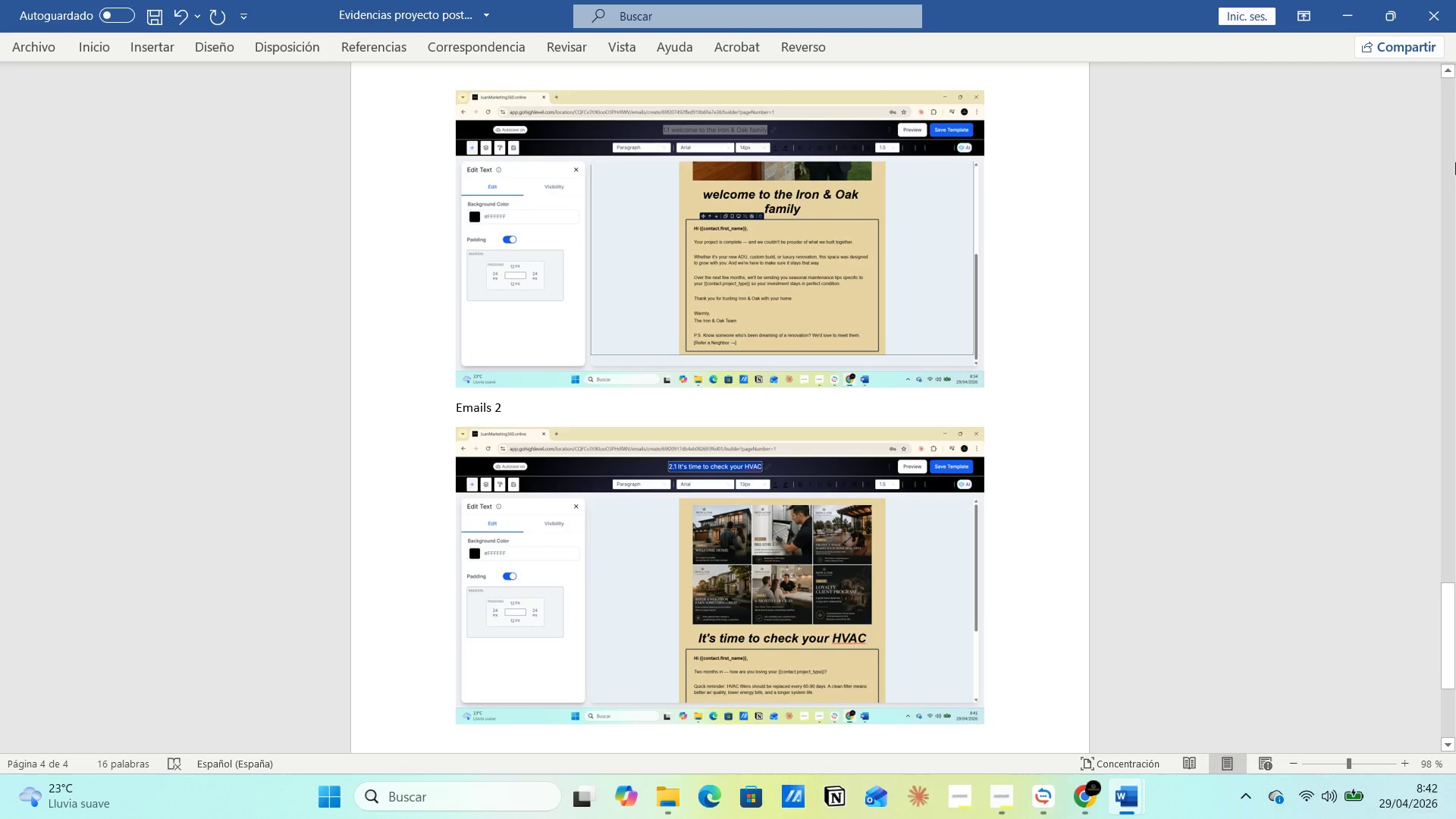 
key(Enter)
 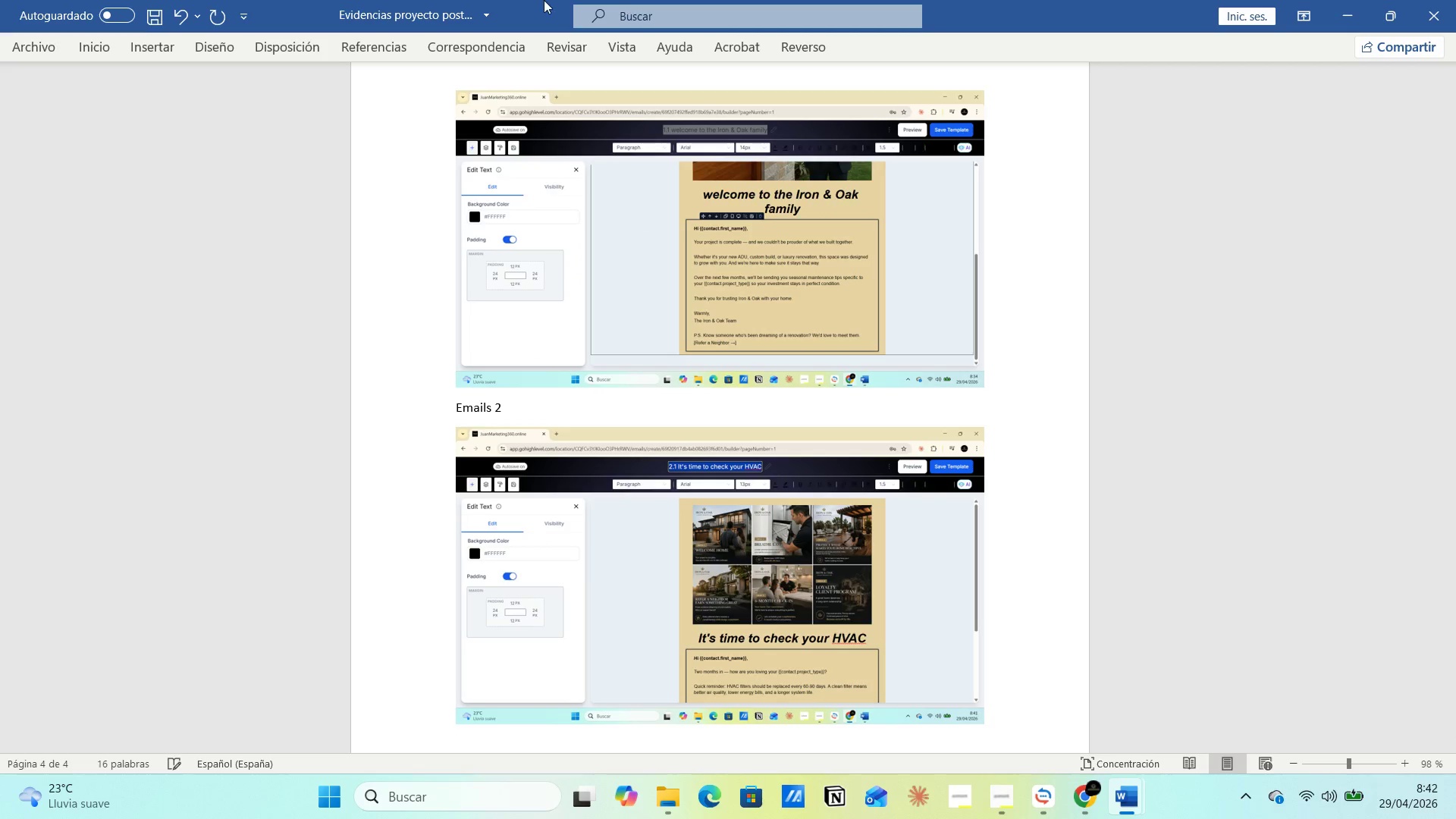 
key(Control+V)
 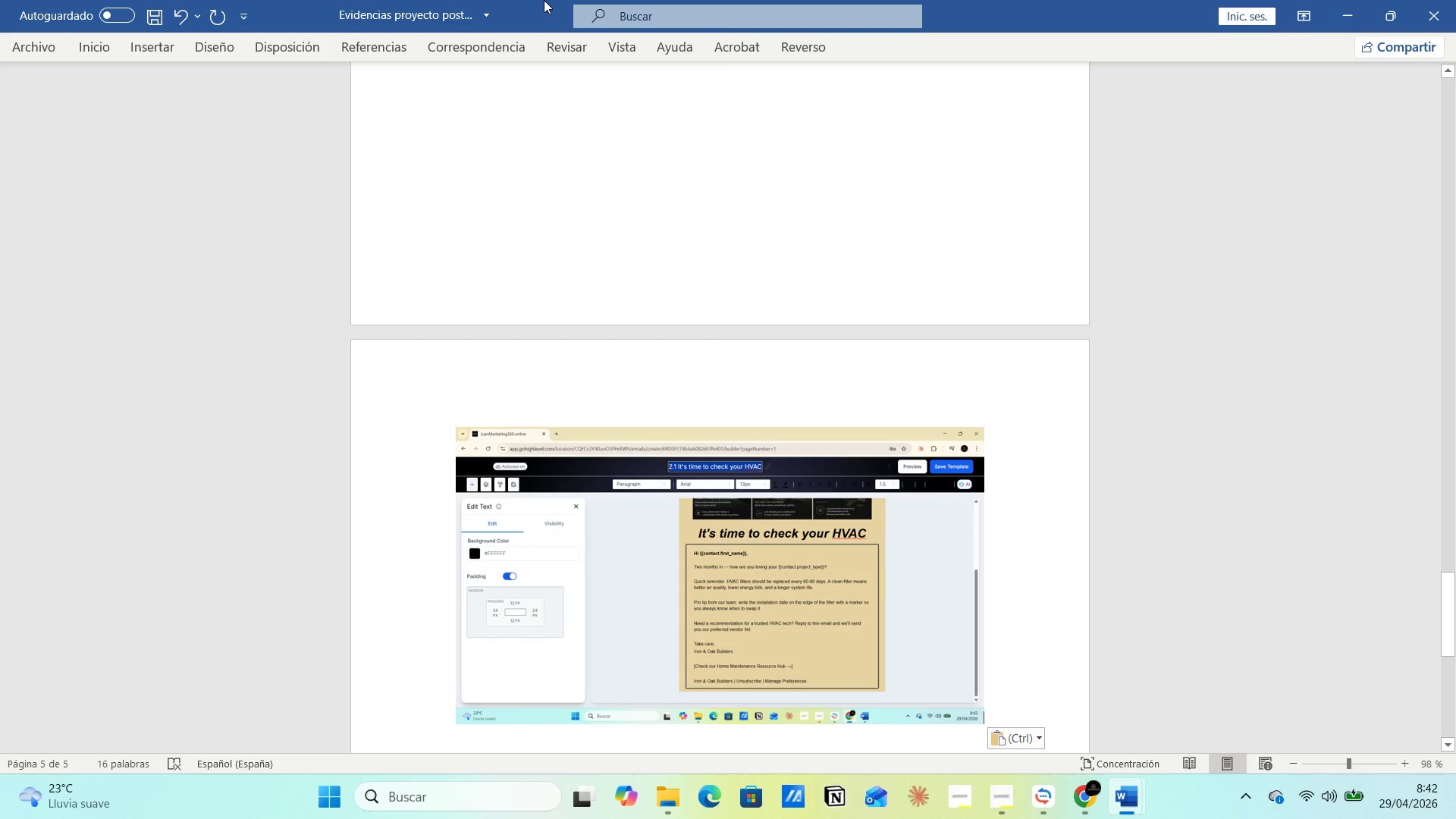 
key(Enter)
 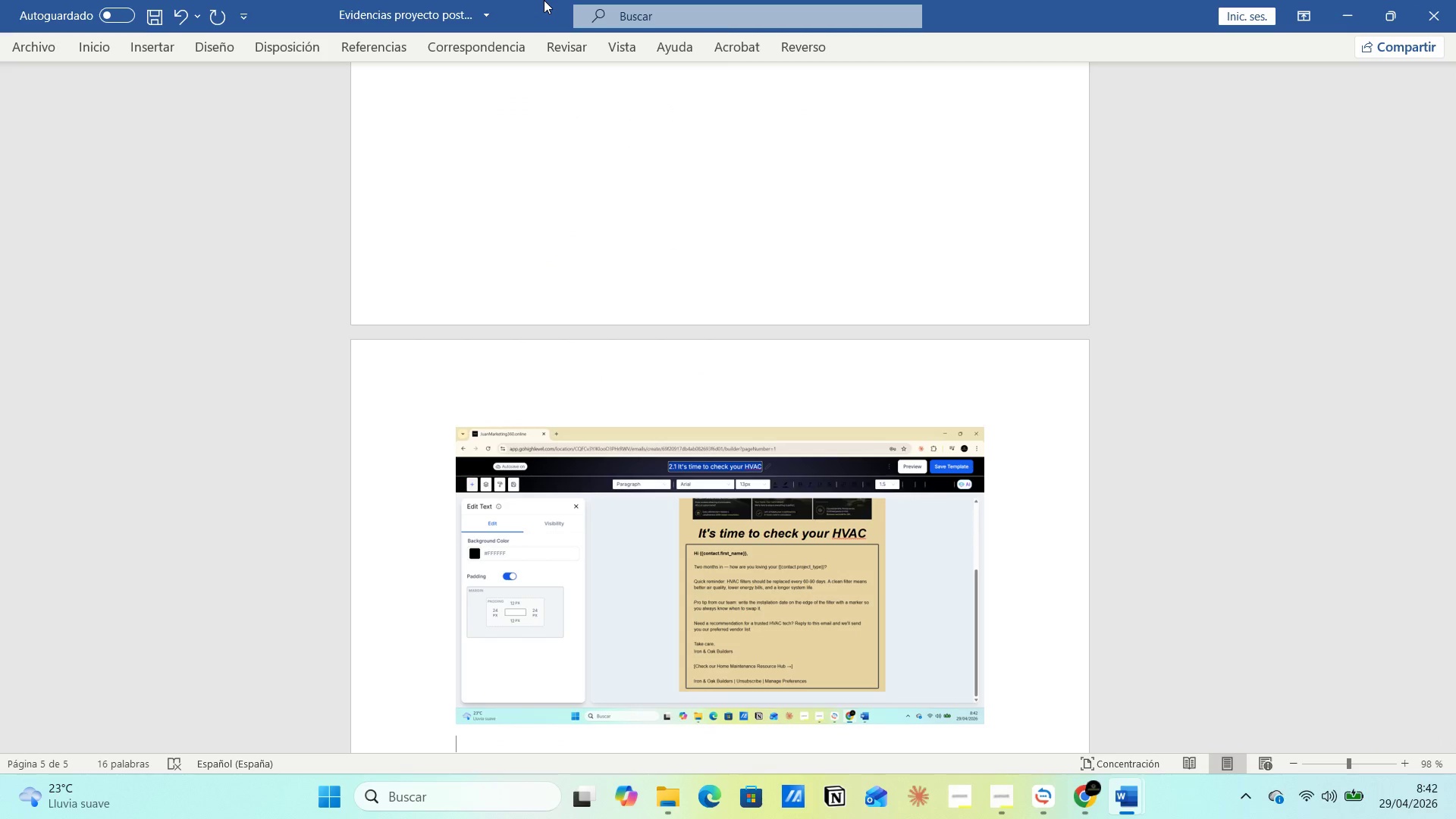 
key(Control+G)
 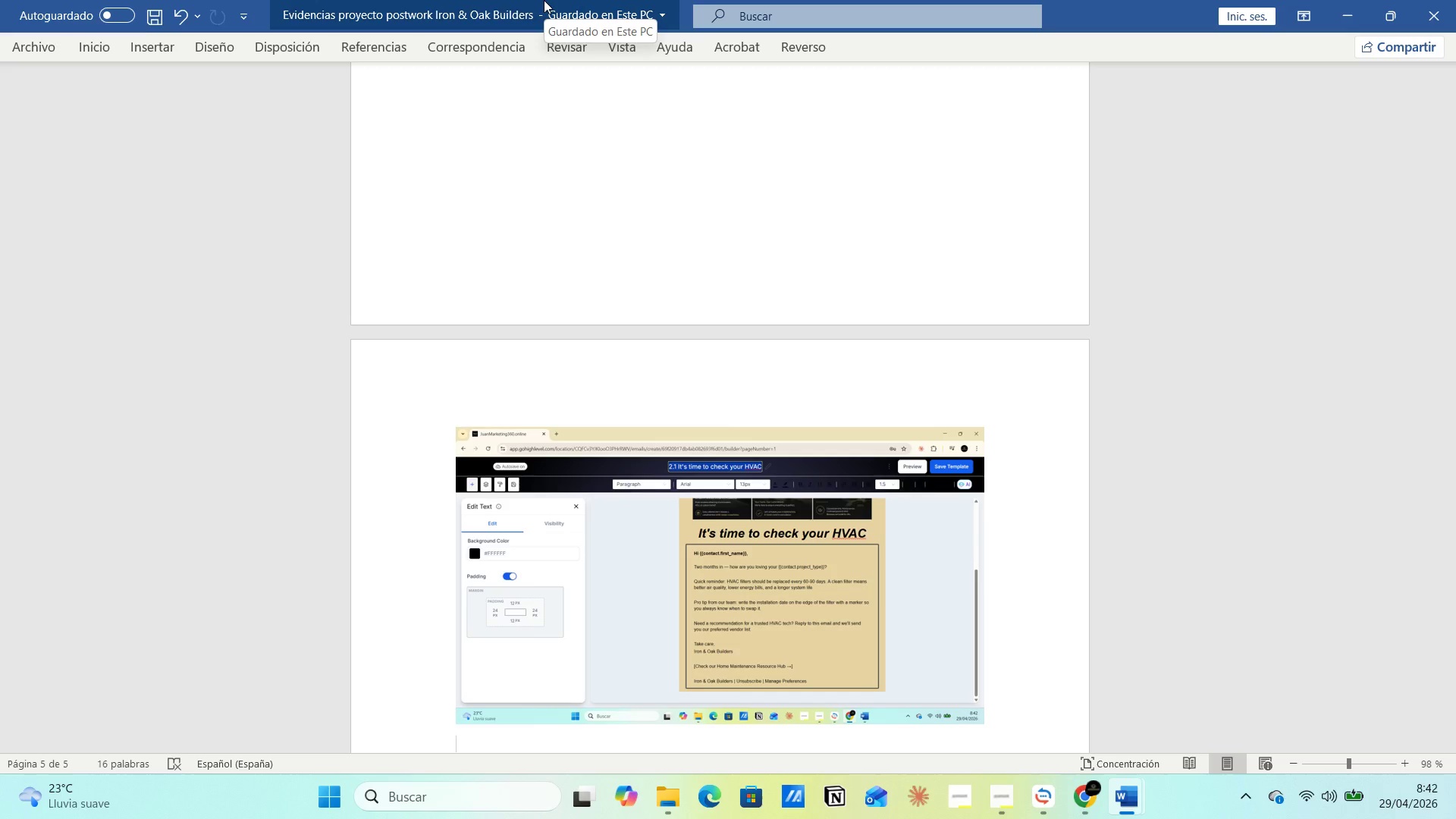 
type(Emails 3 )
 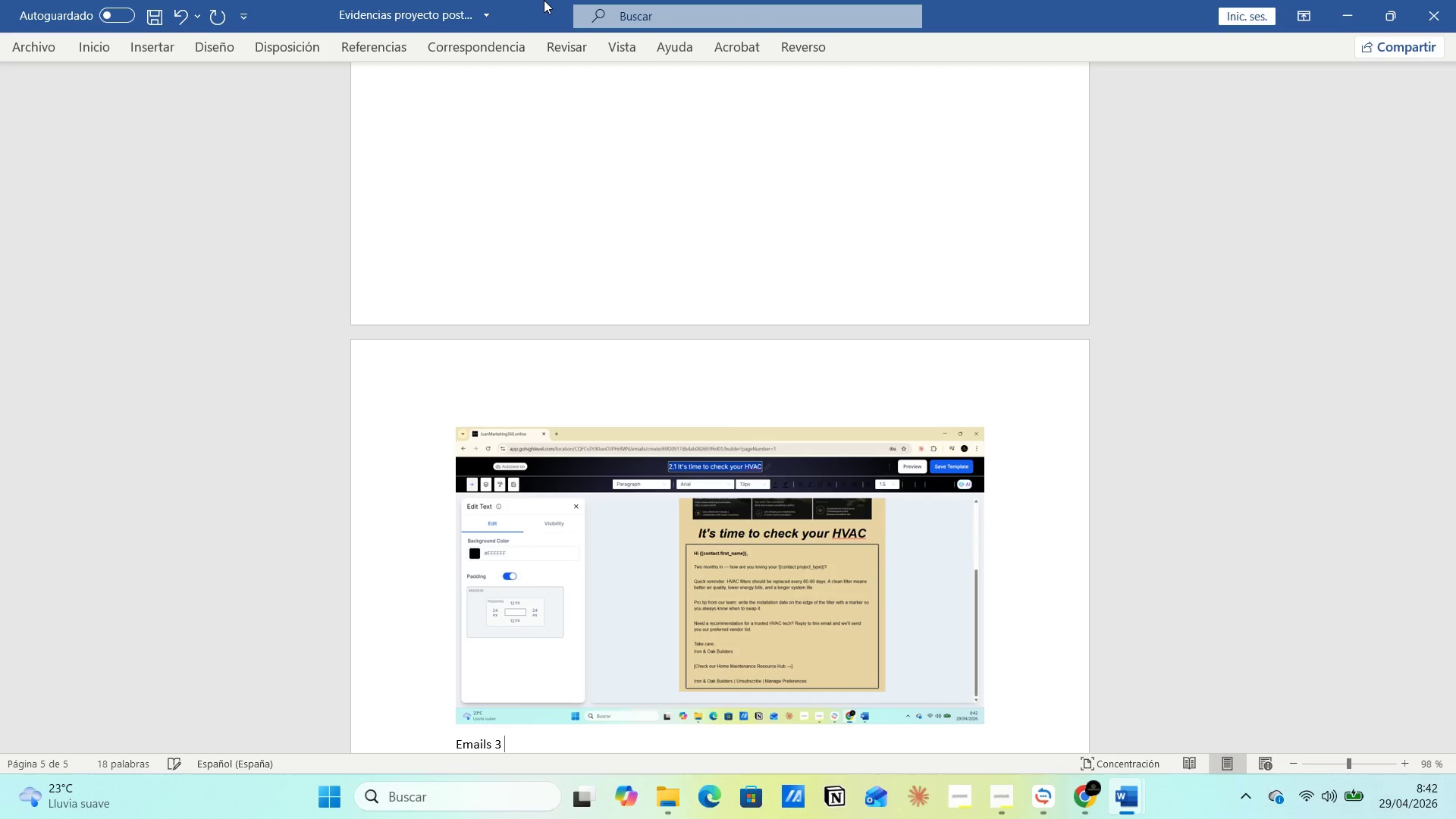 
key(Enter)
 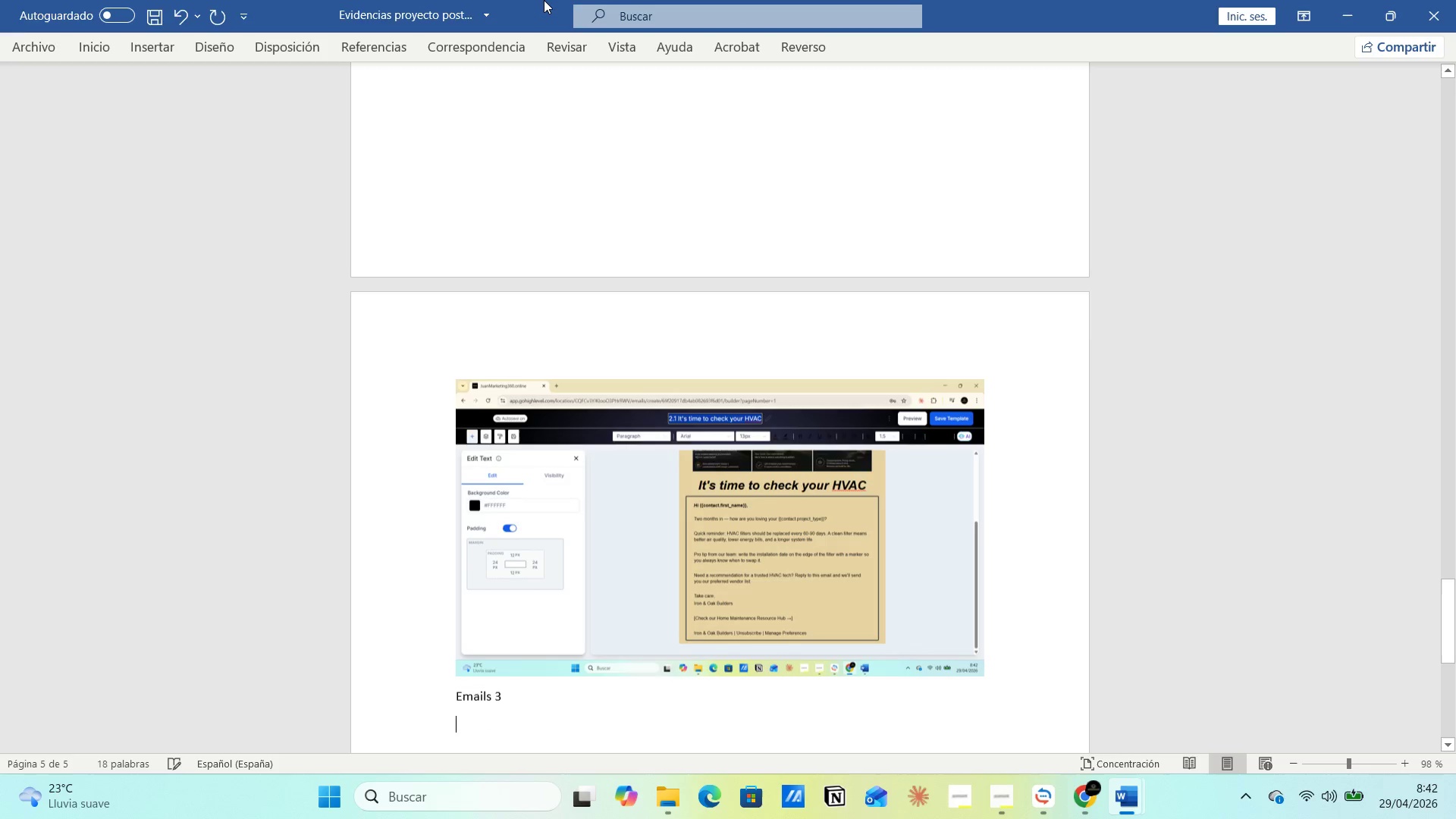 
key(Alt+AltLeft)
 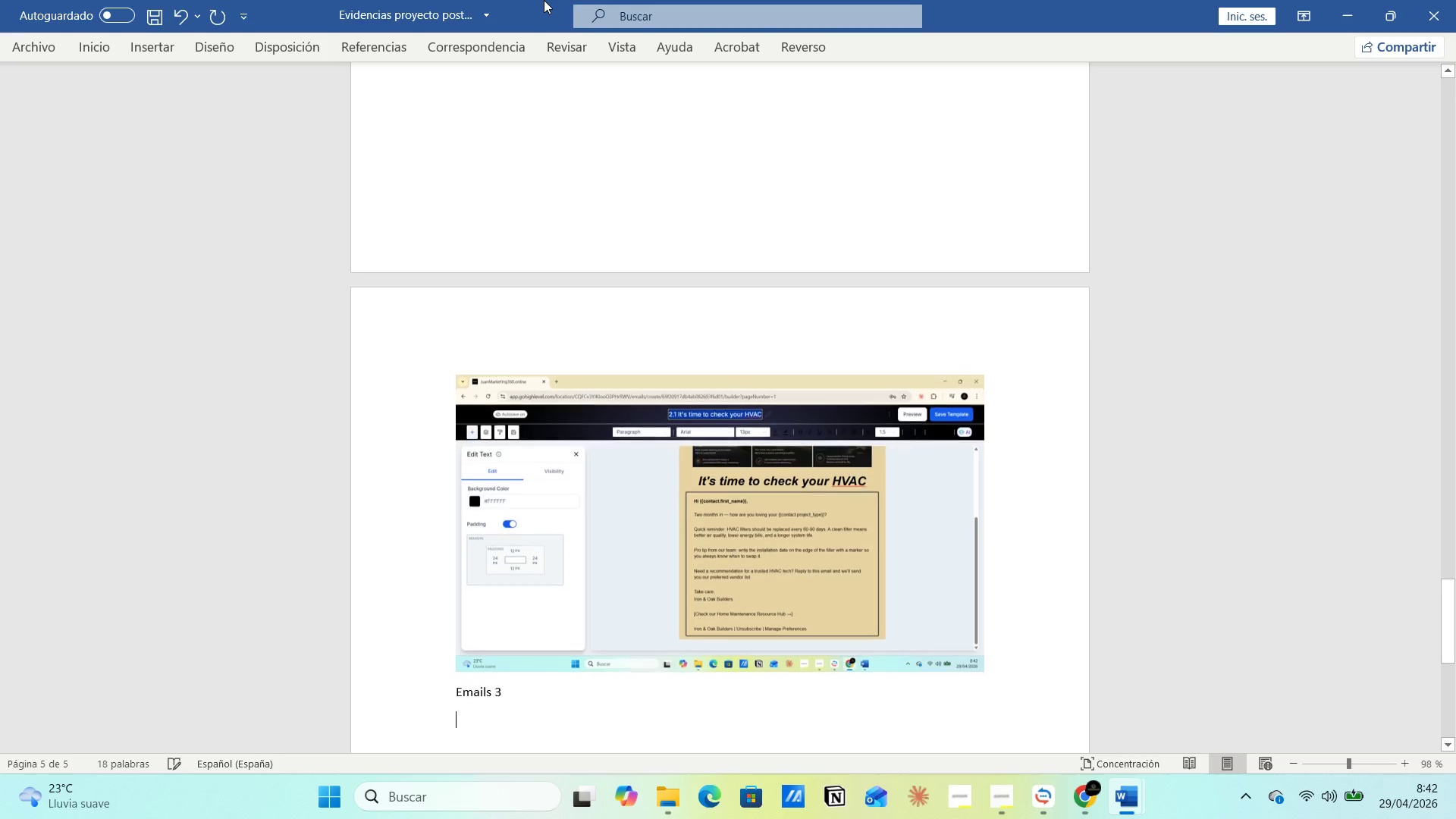 
key(Alt+Tab)
 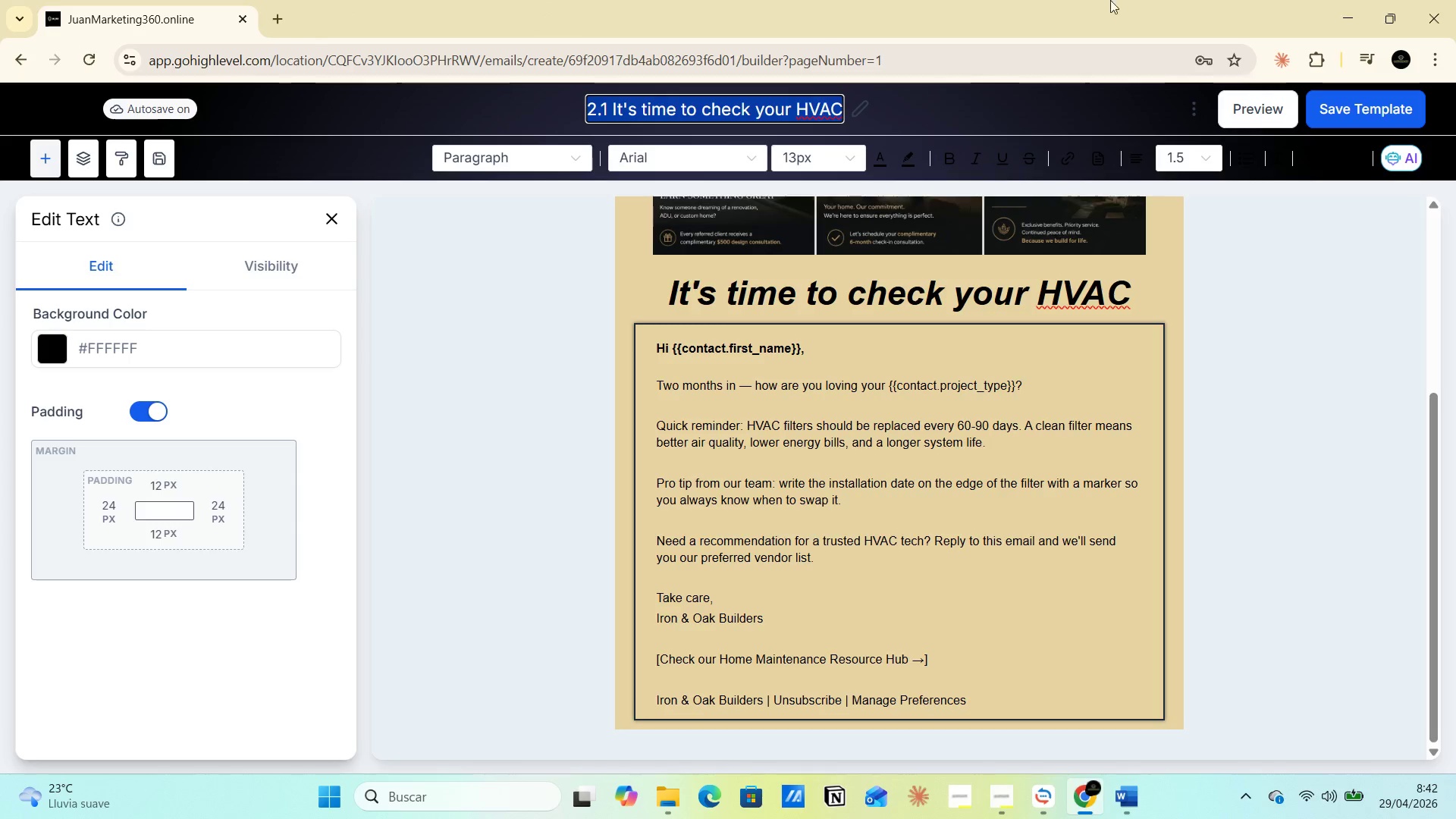 
left_click([1345, 98])
 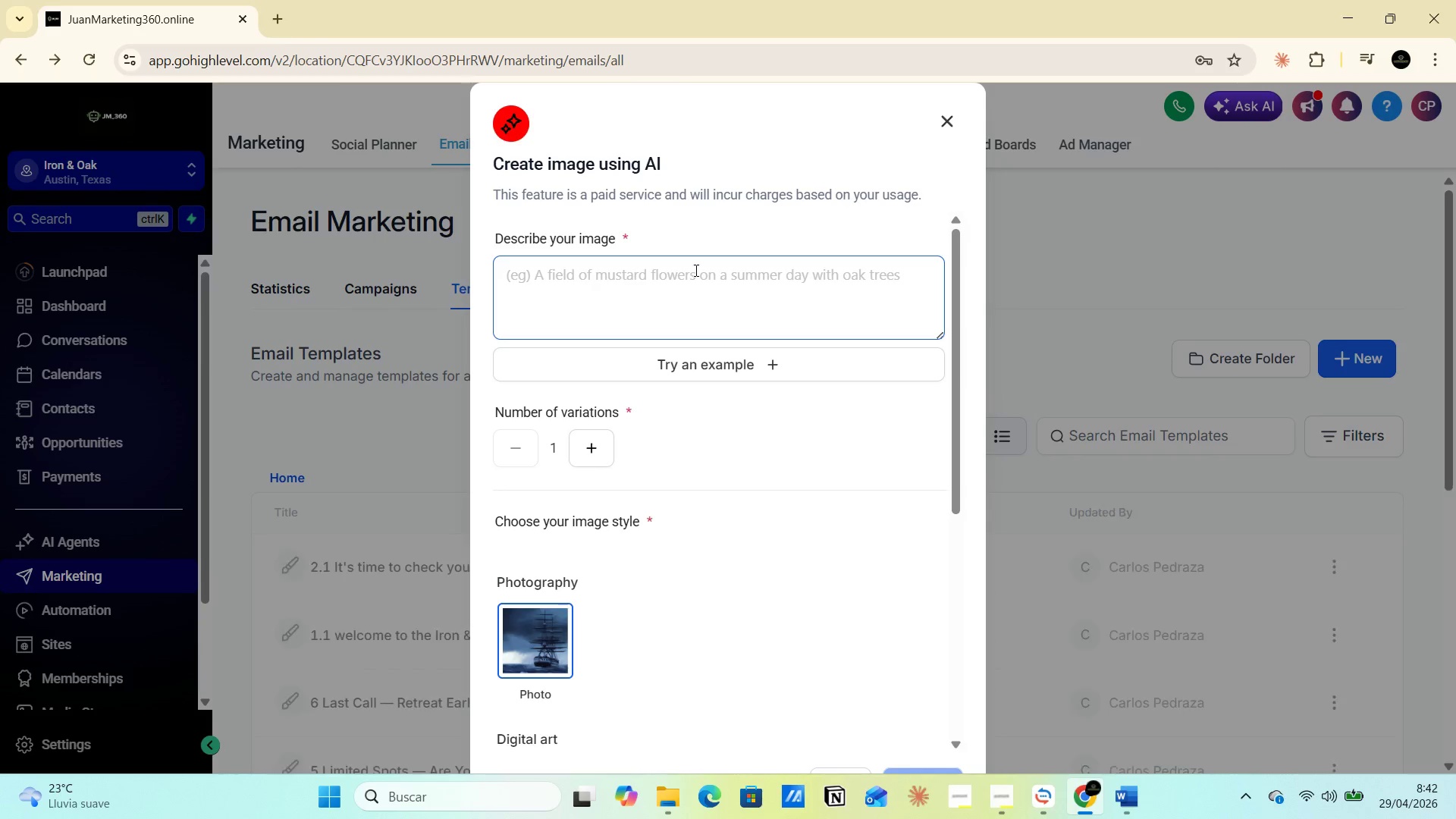 
wait(7.47)
 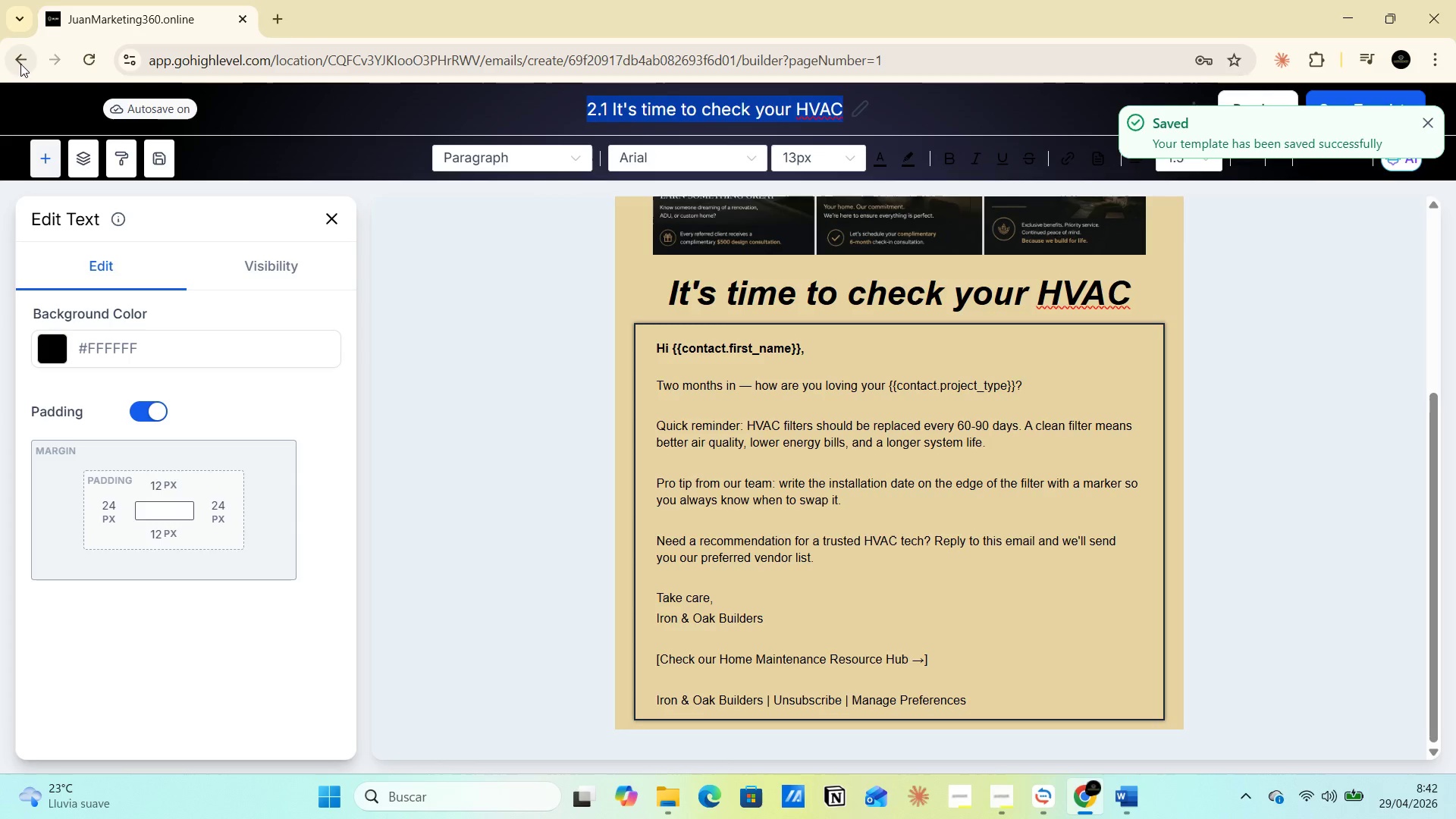 
key(Enter)
 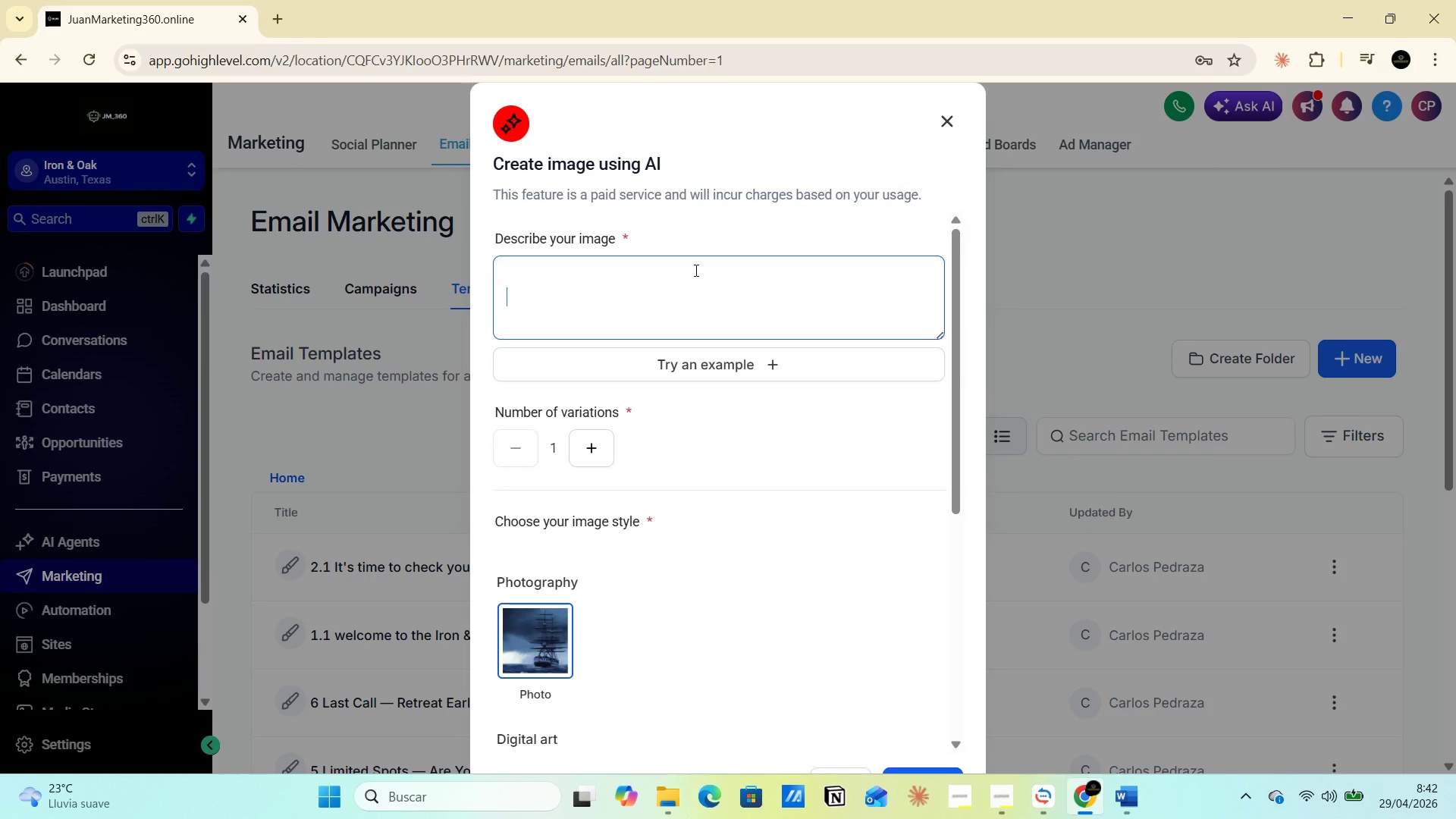 
type(firma especialisaza en ronovacion de casas y ADUs   s)
key(Backspace)
key(Backspace)
type( de lujo )
 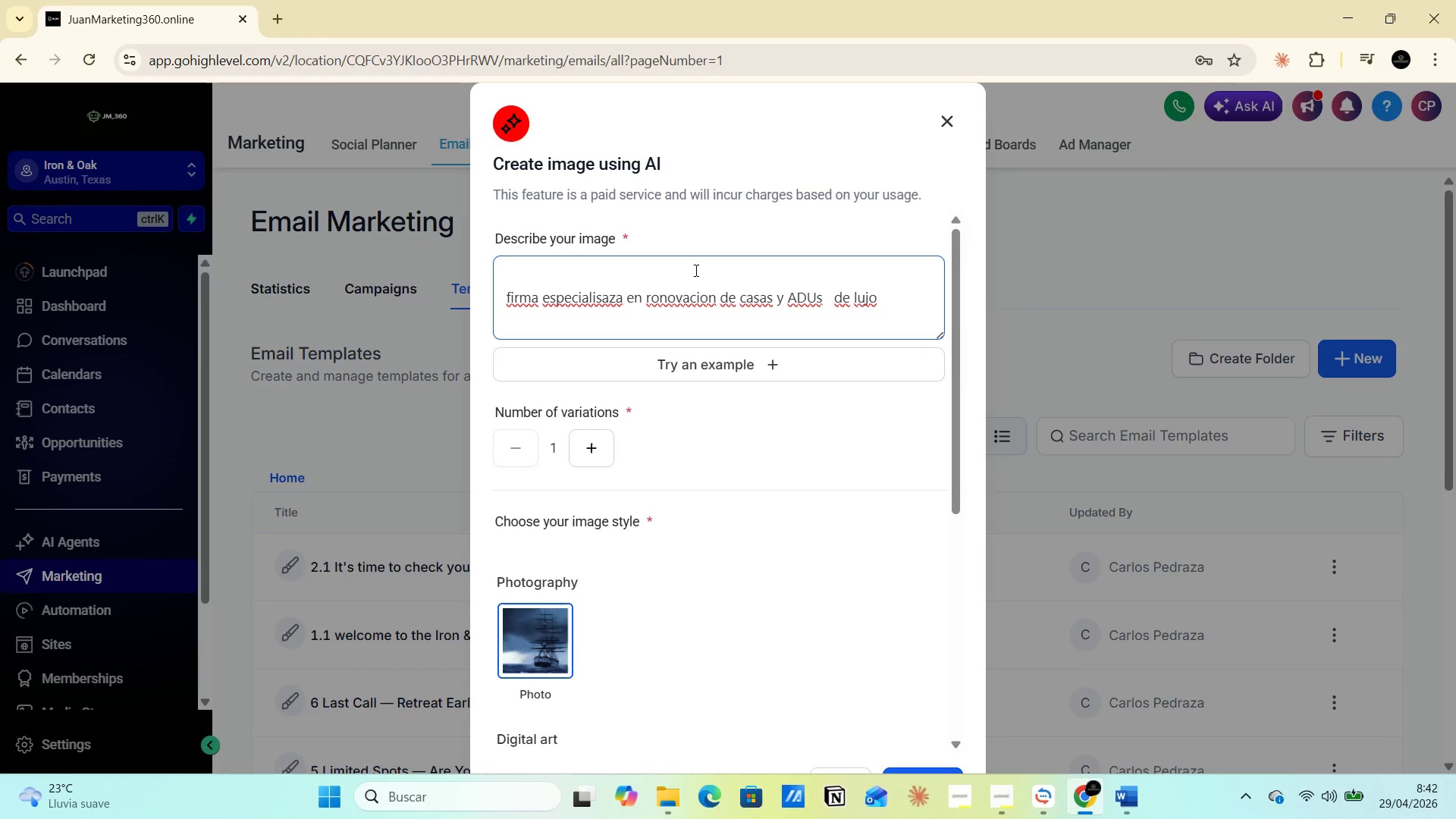 
key(Enter)
 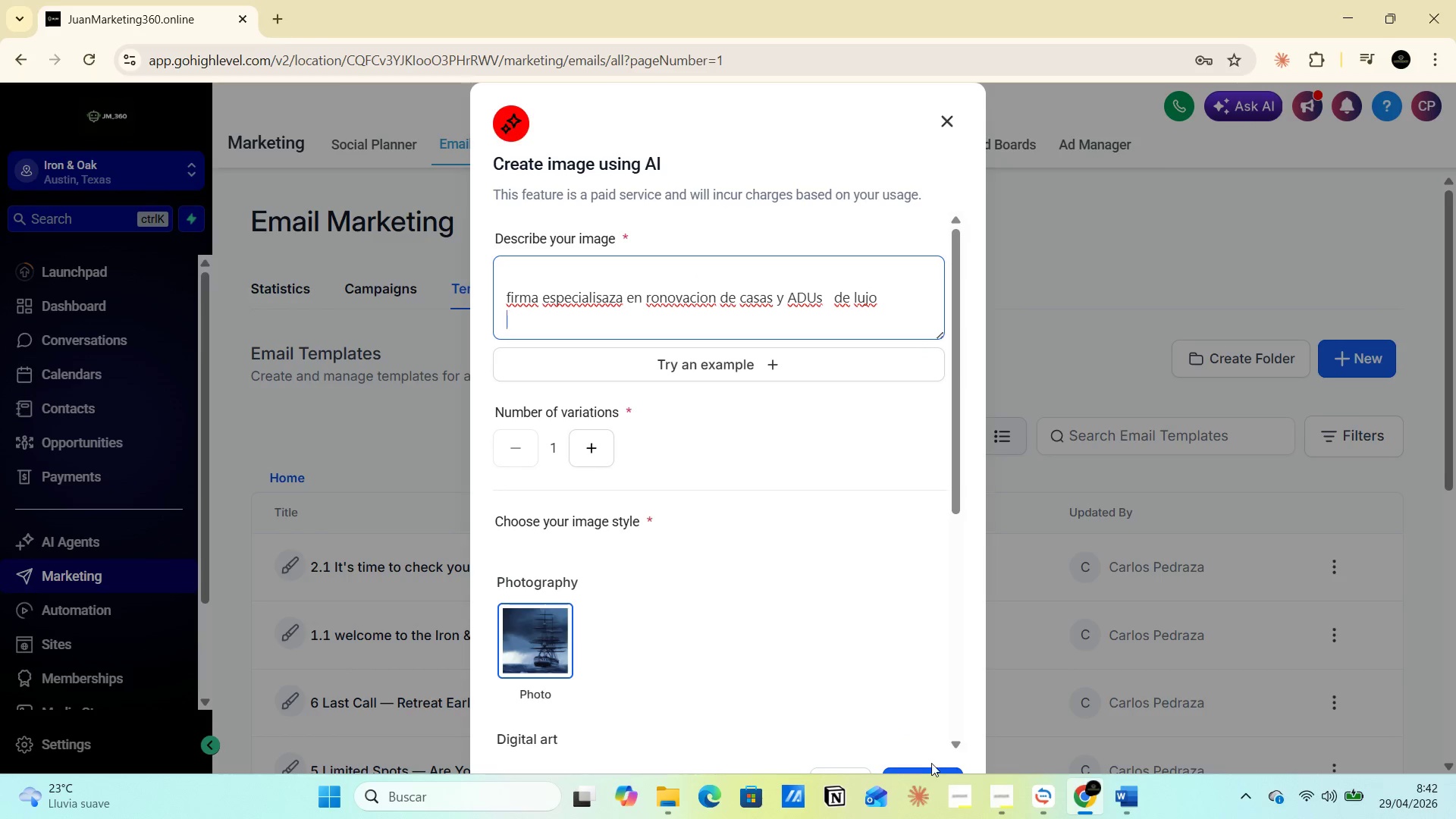 
left_click([929, 770])
 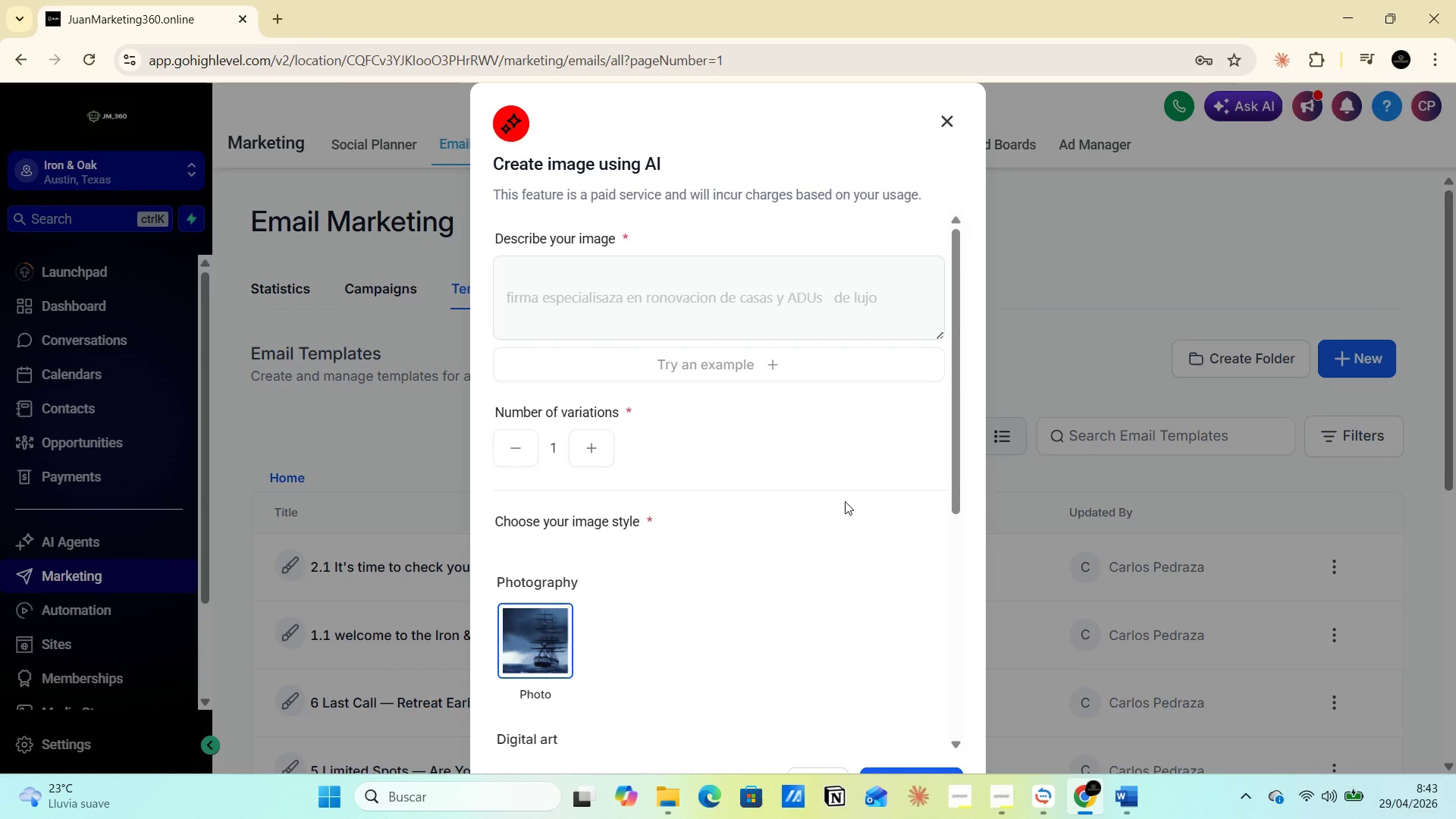 
wait(11.14)
 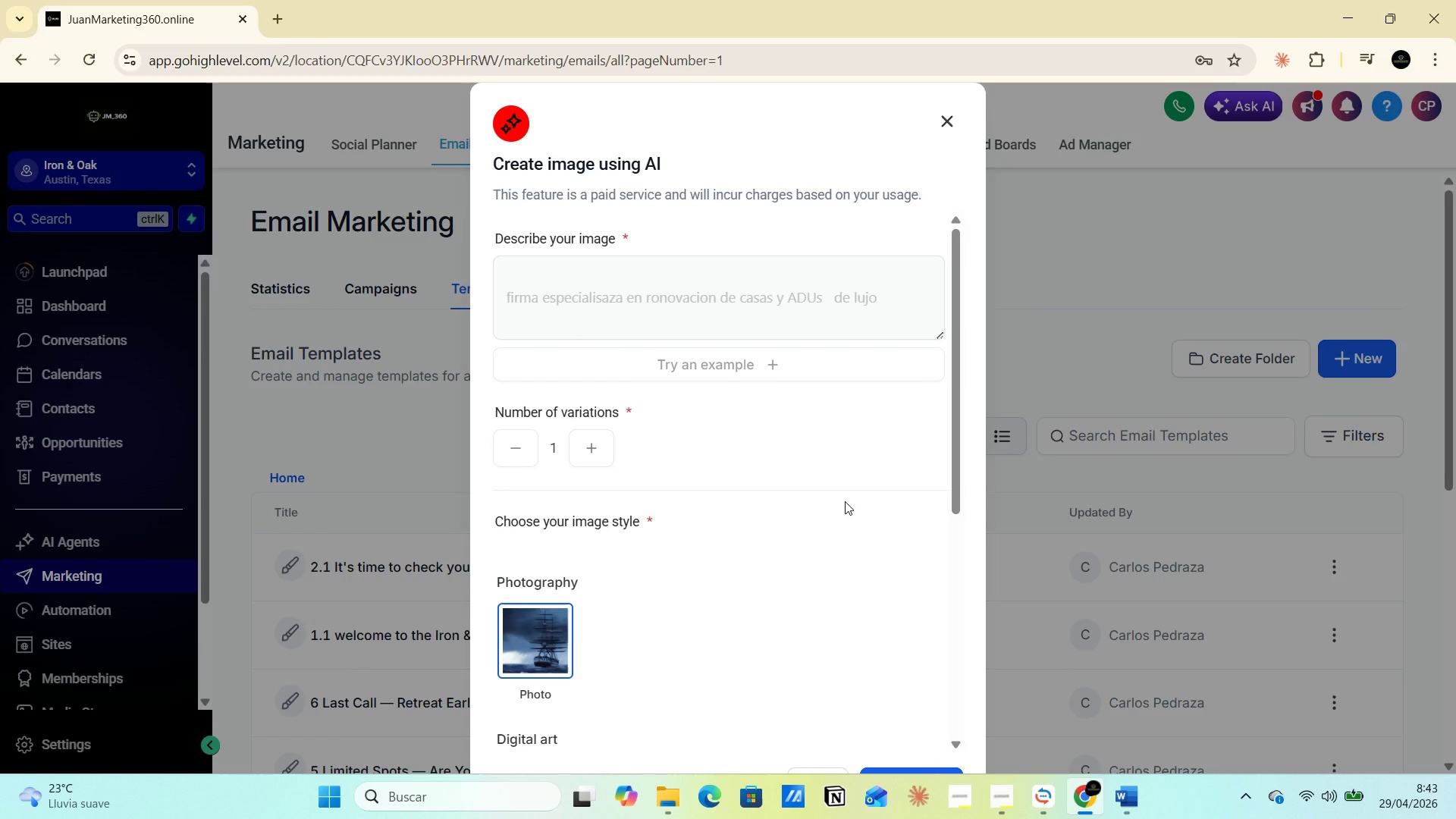 
left_click_drag(start_coordinate=[959, 432], to_coordinate=[987, 717])
 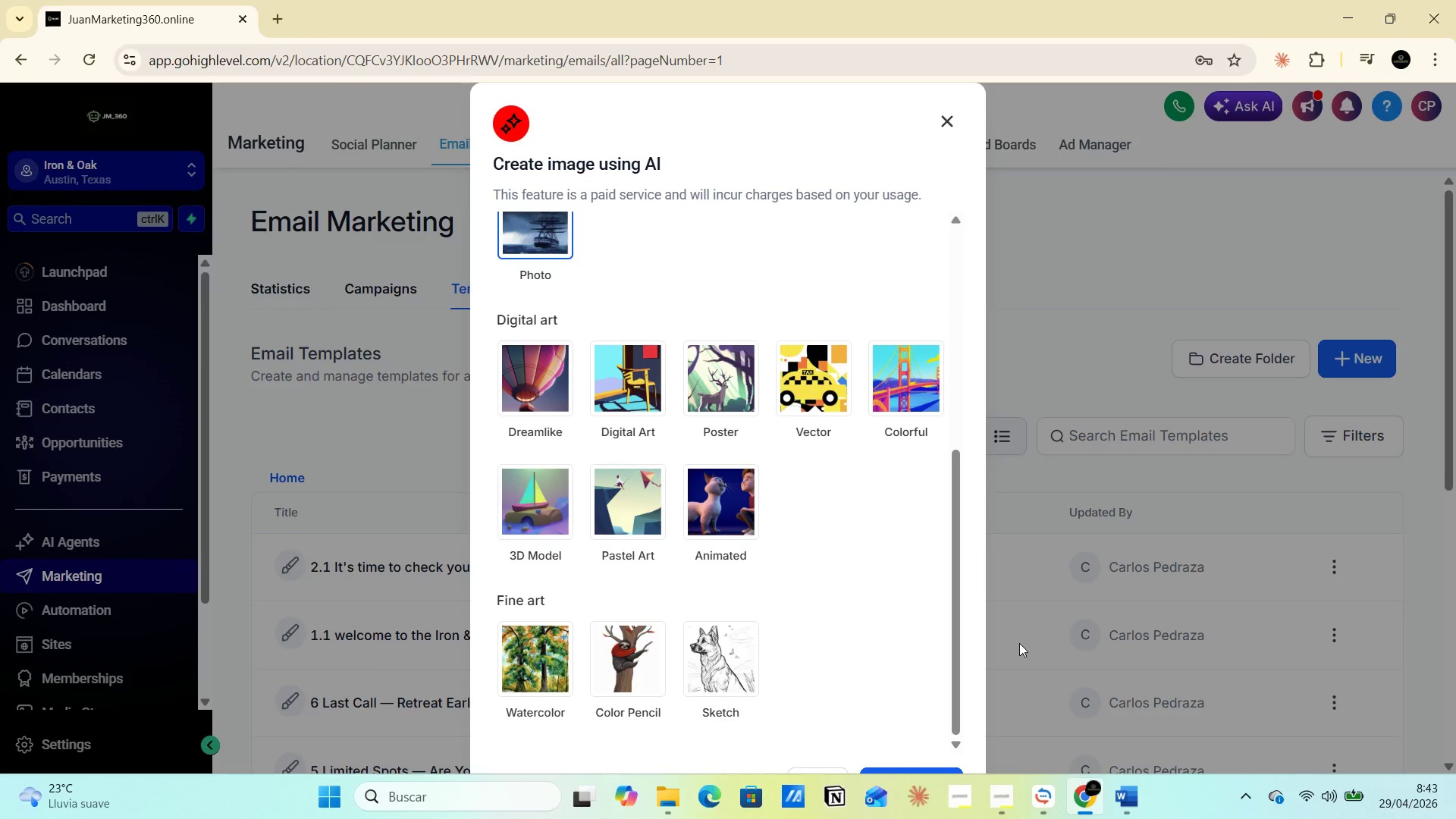 
scroll: coordinate [1019, 642], scroll_direction: down, amount: 4.0
 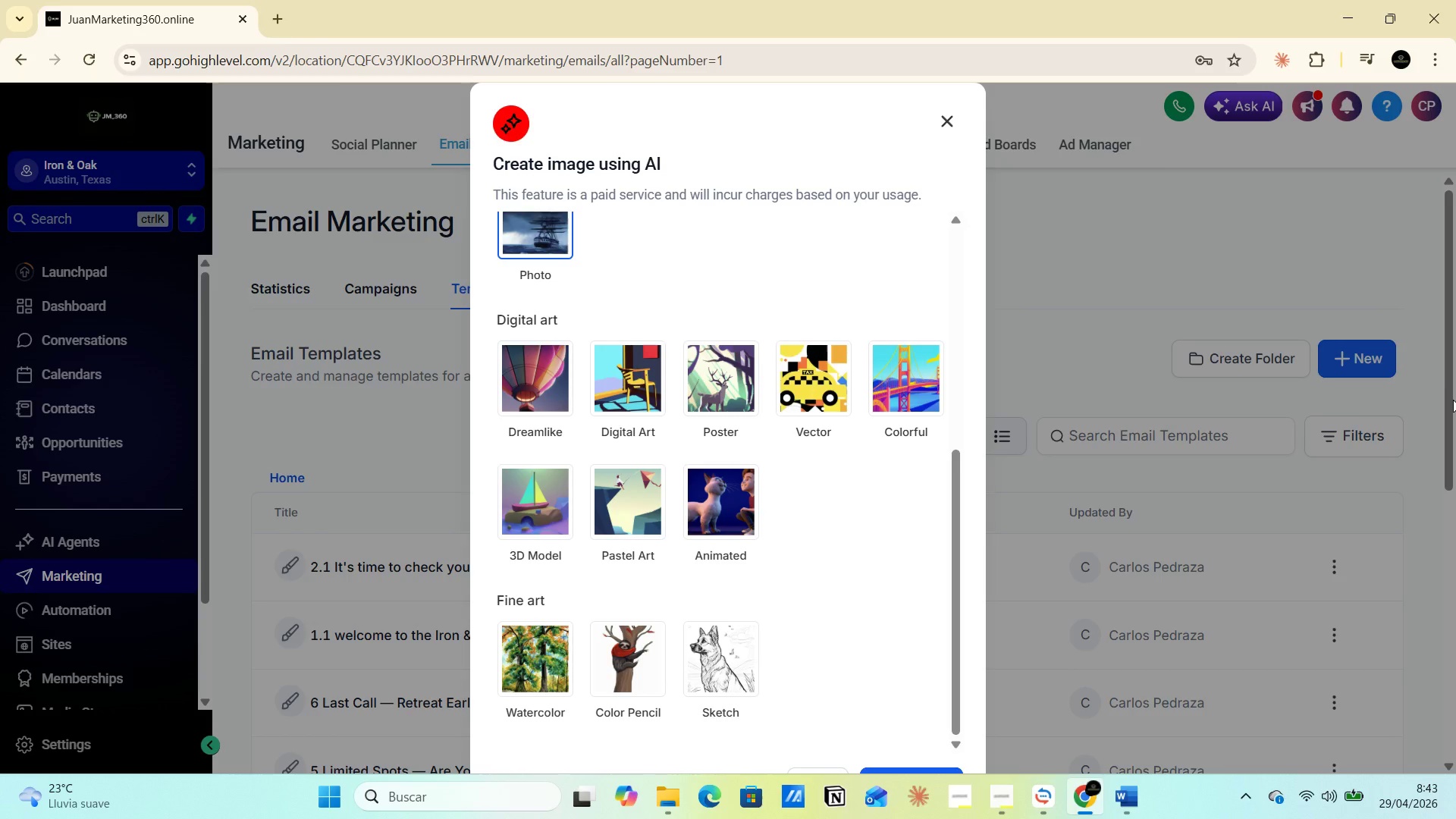 
left_click([1453, 400])
 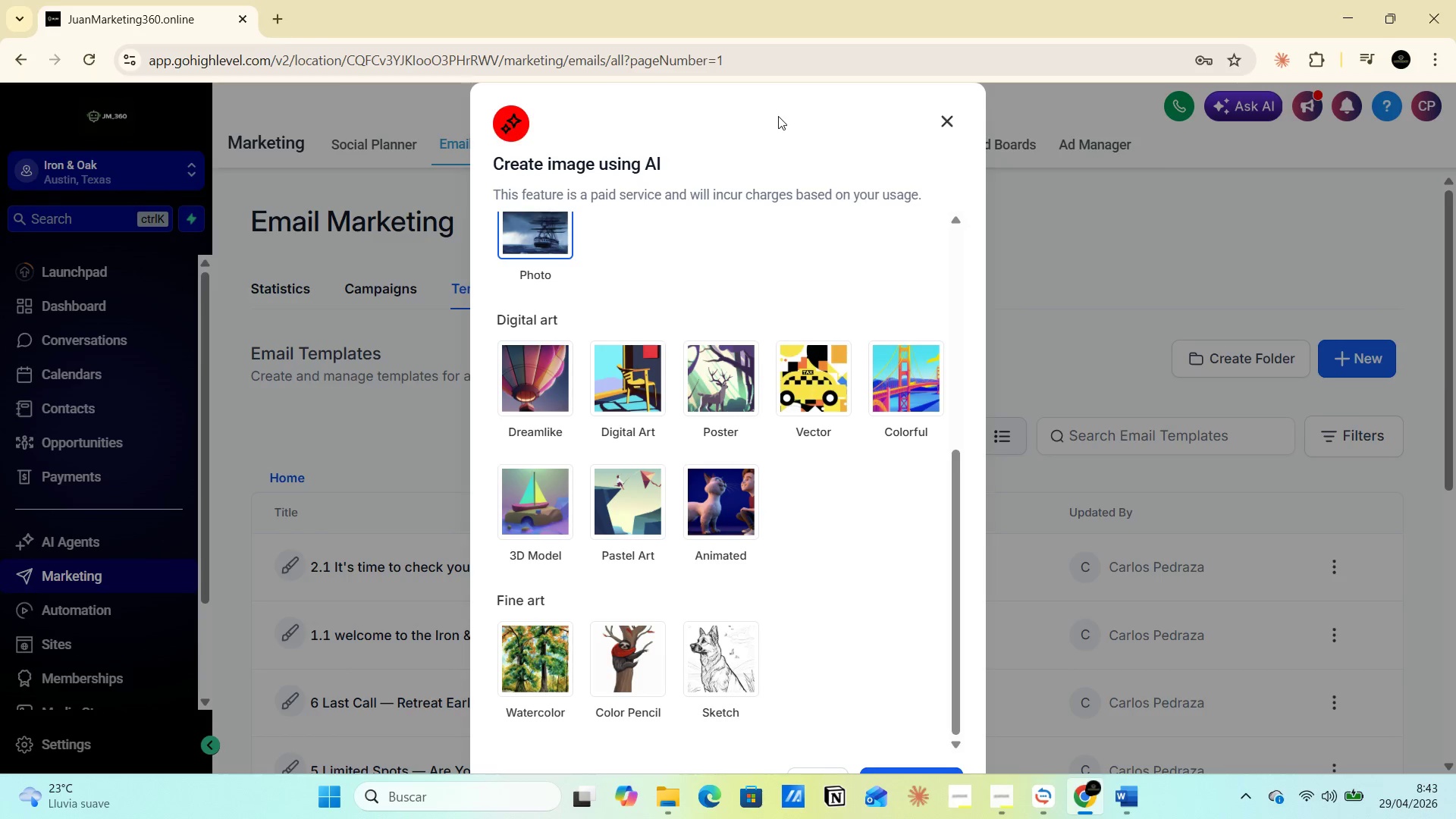 
scroll: coordinate [937, 654], scroll_direction: down, amount: 5.0
 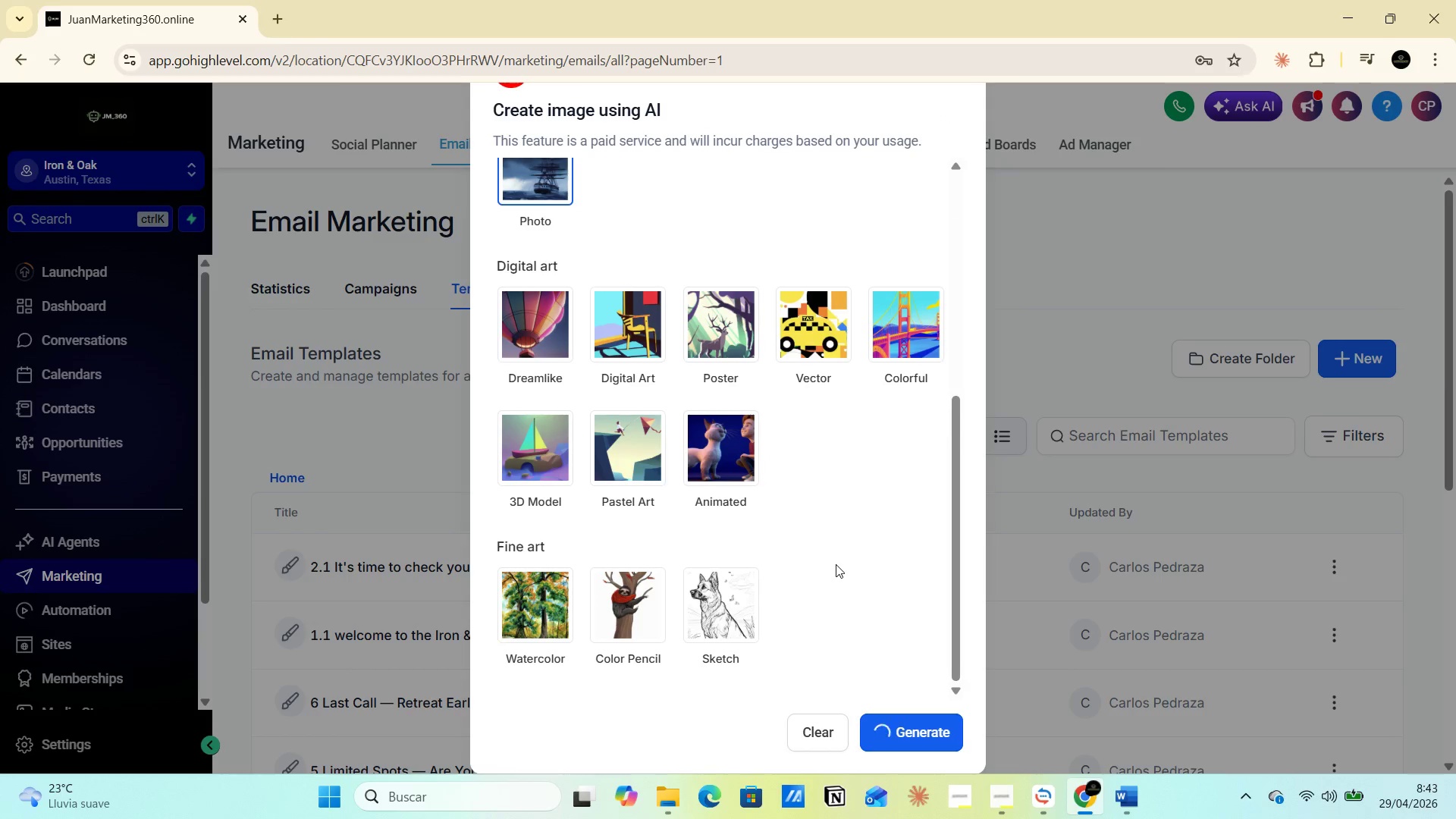 
scroll: coordinate [836, 563], scroll_direction: up, amount: 9.0
 